 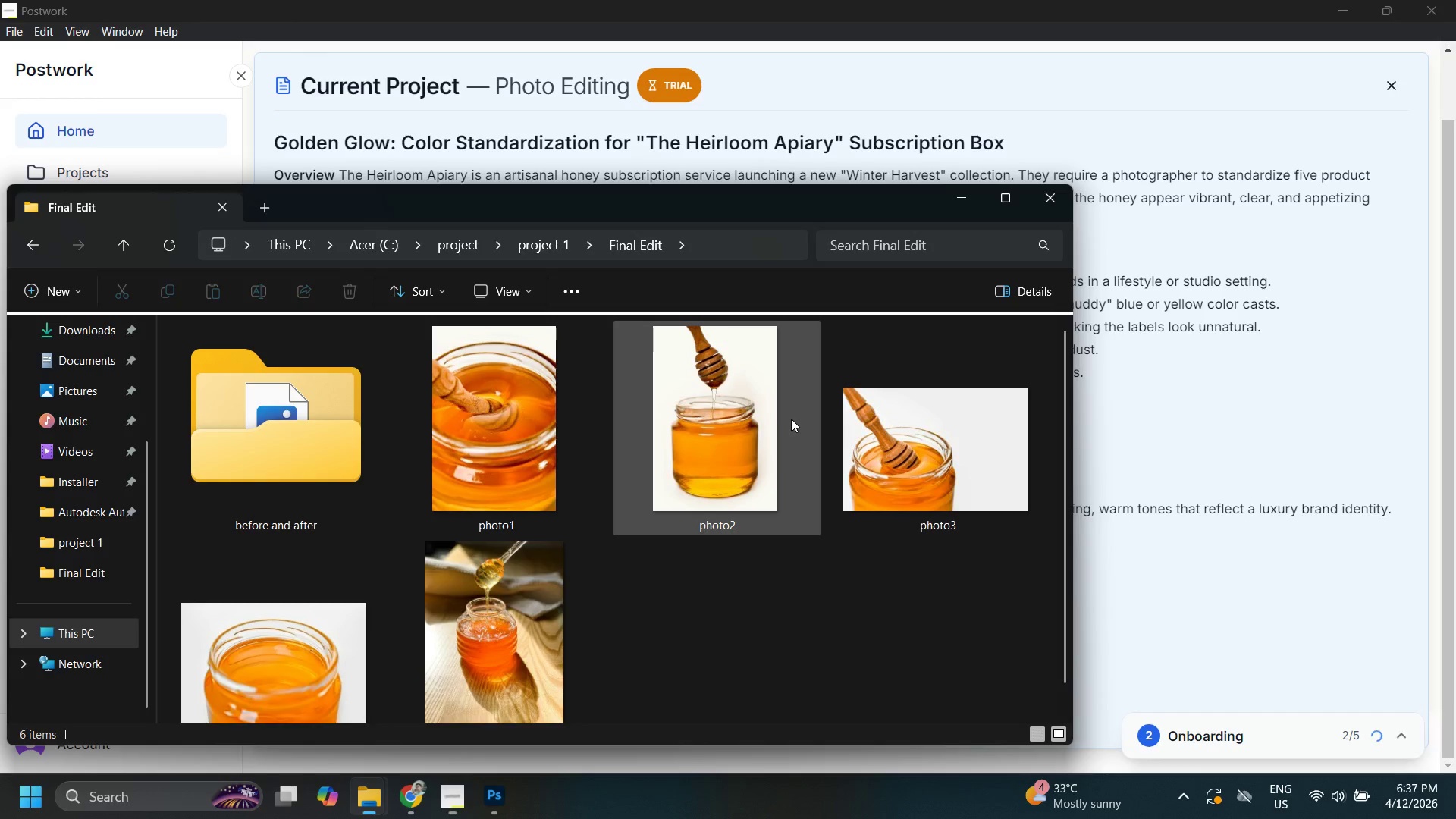 
double_click([293, 462])
 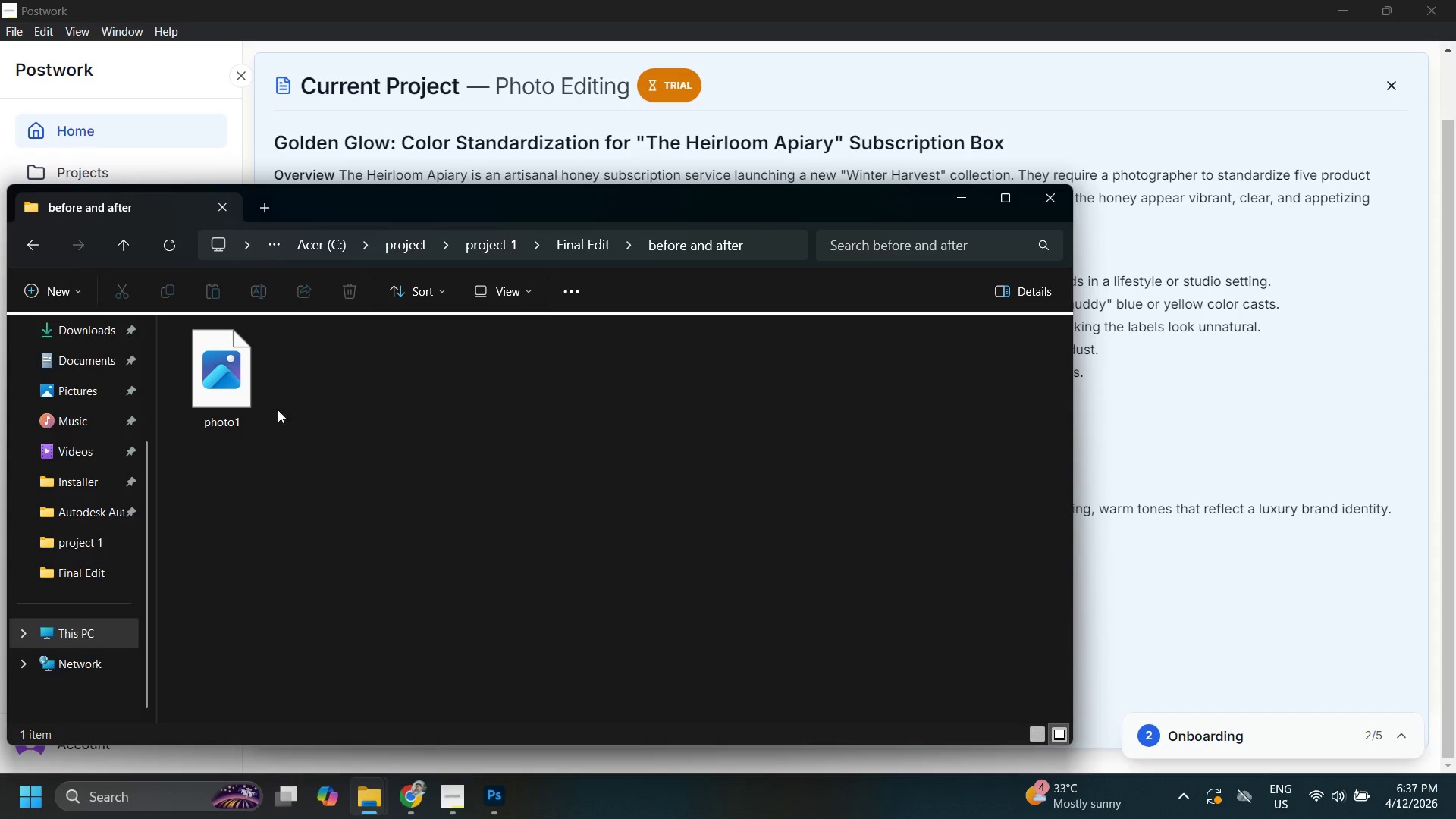 
left_click([247, 392])
 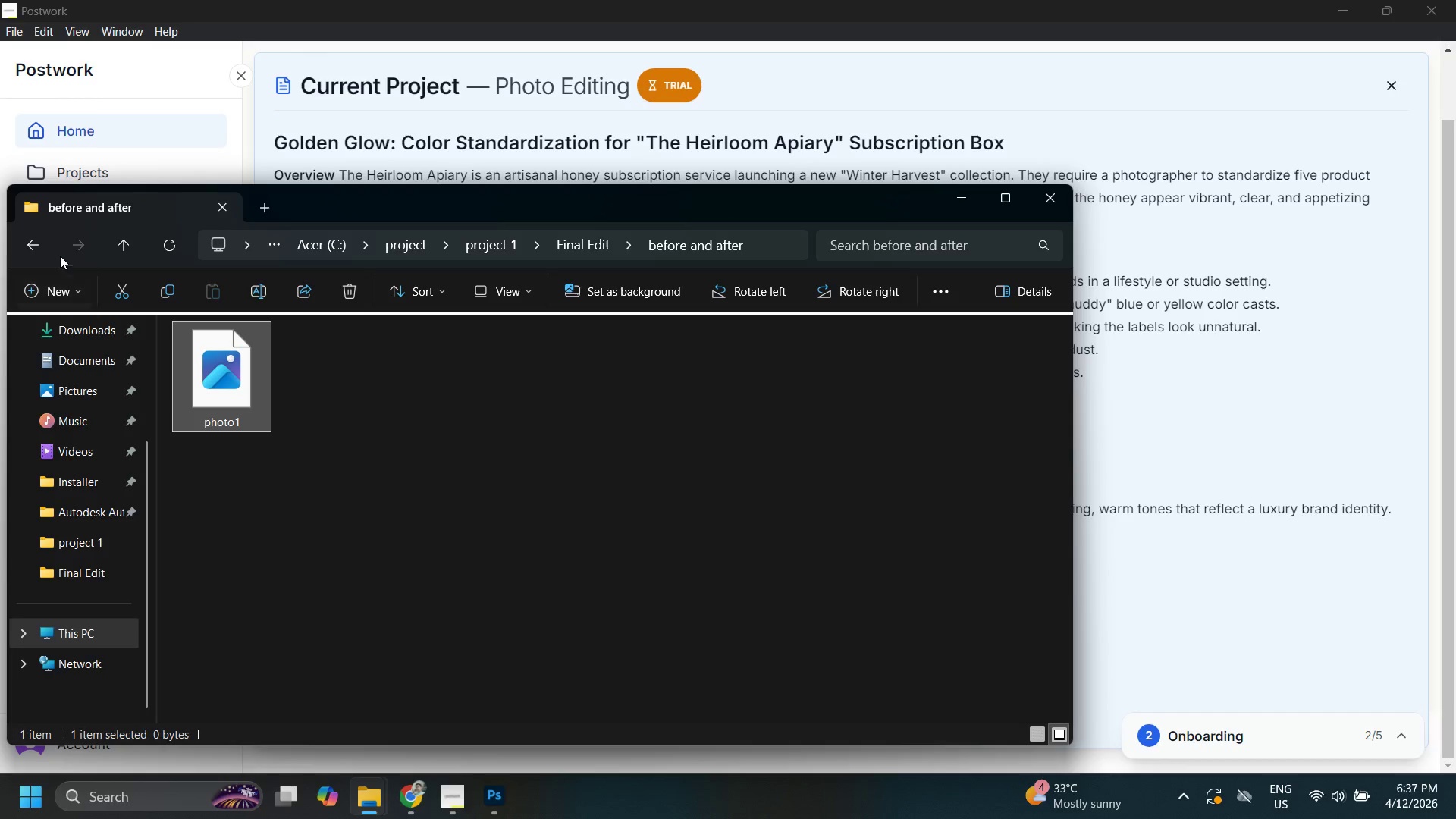 
left_click([34, 240])
 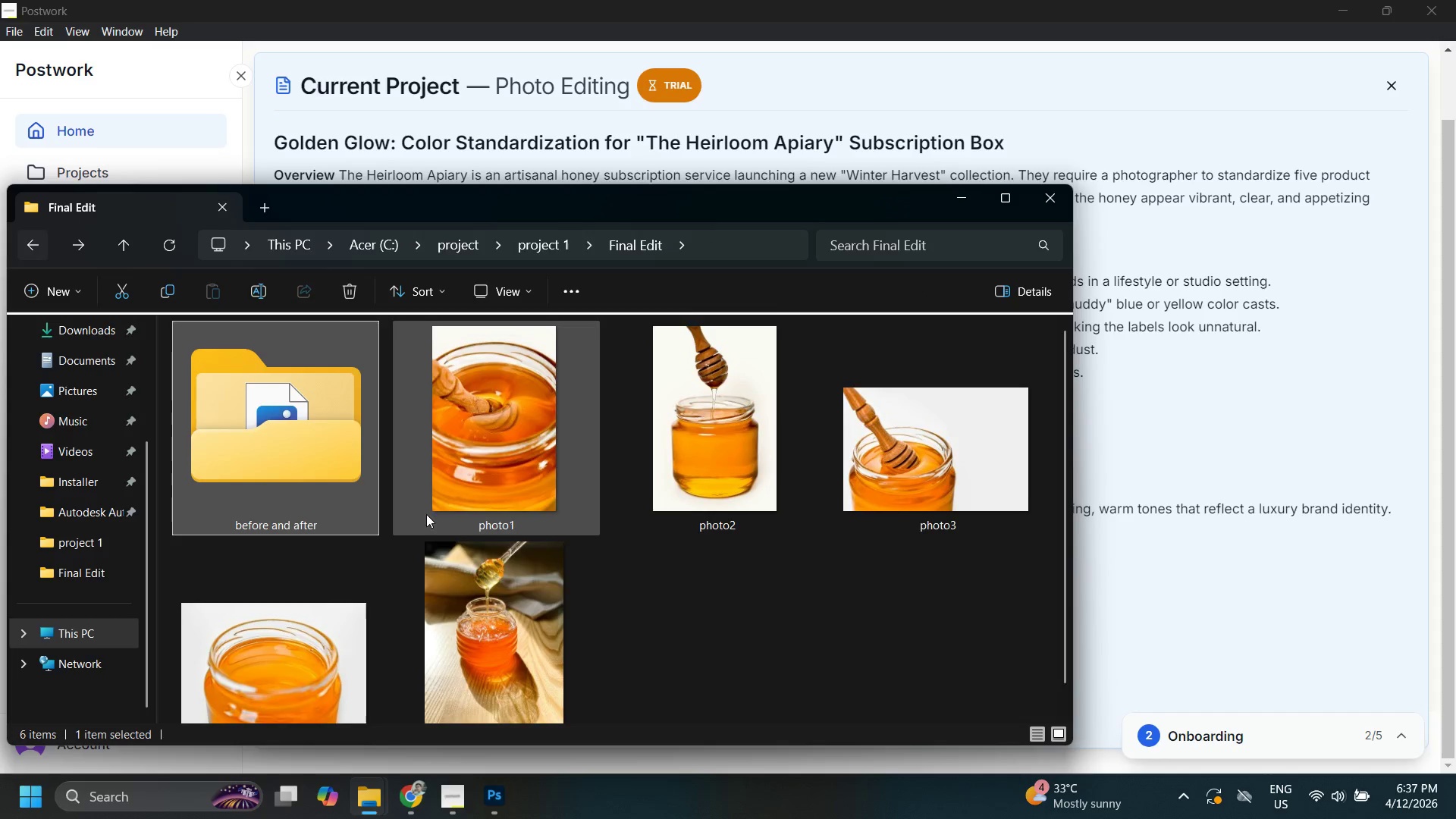 
scroll: coordinate [428, 508], scroll_direction: down, amount: 2.0
 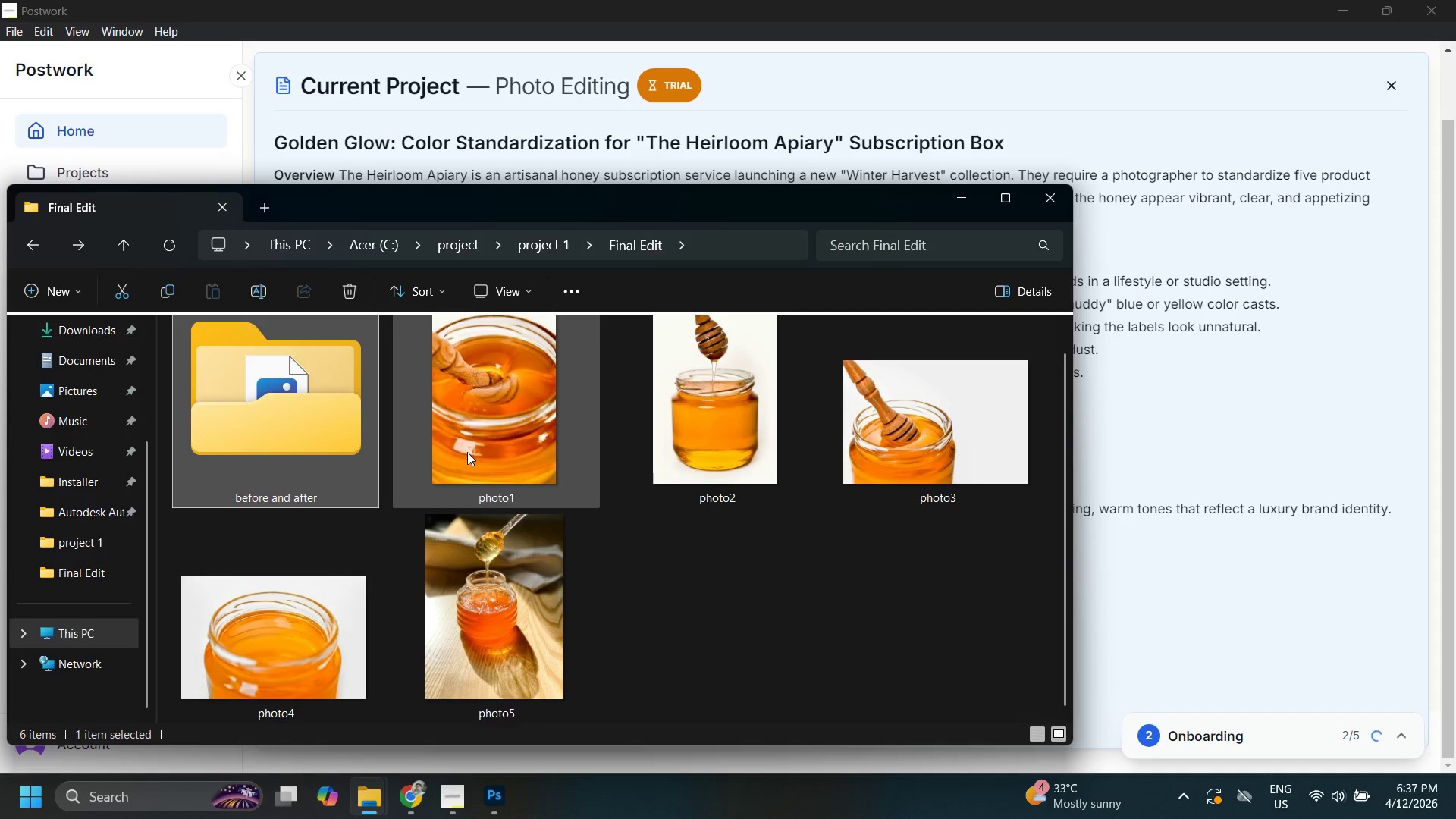 
left_click([467, 450])
 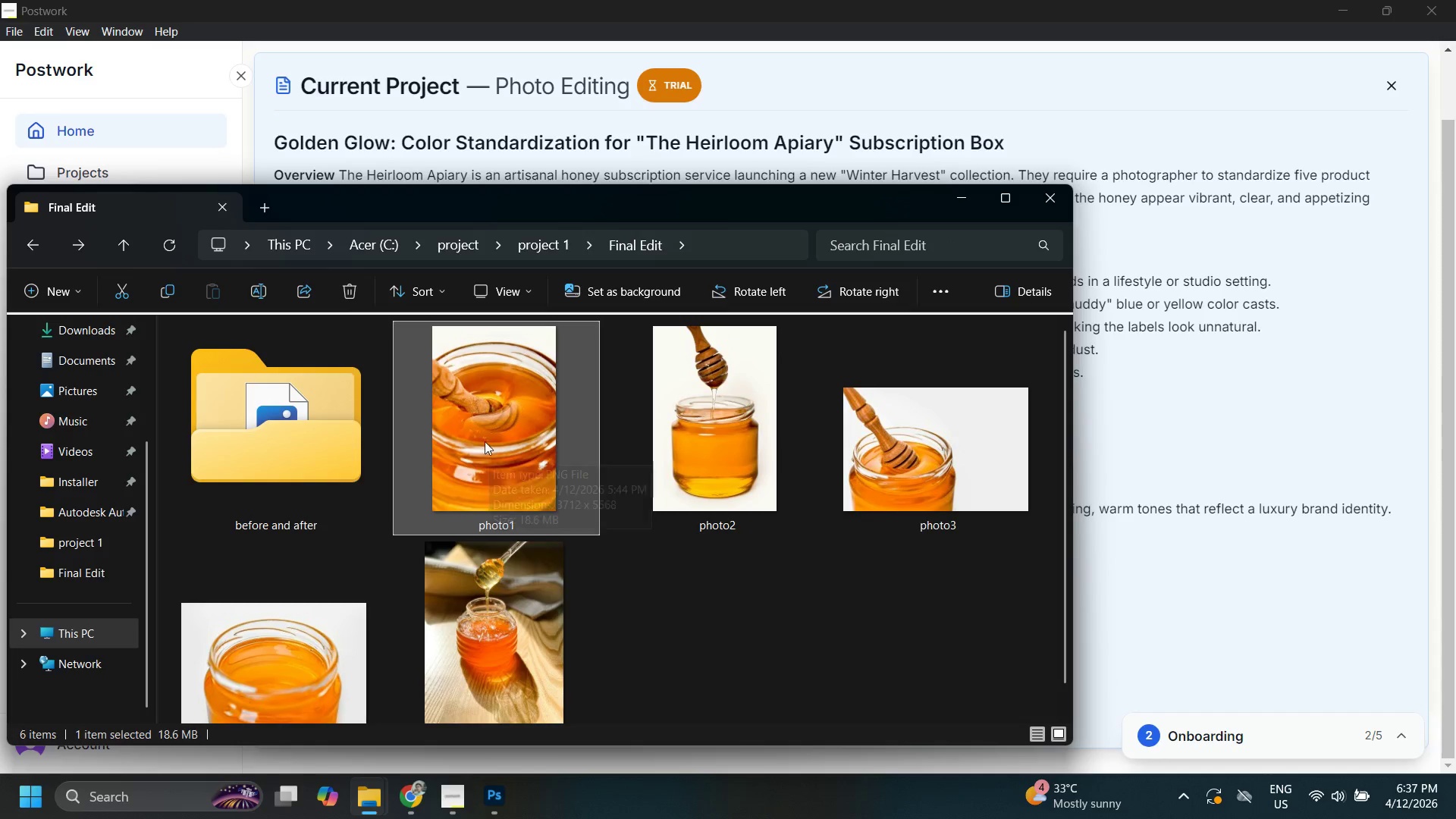 
right_click([476, 410])
 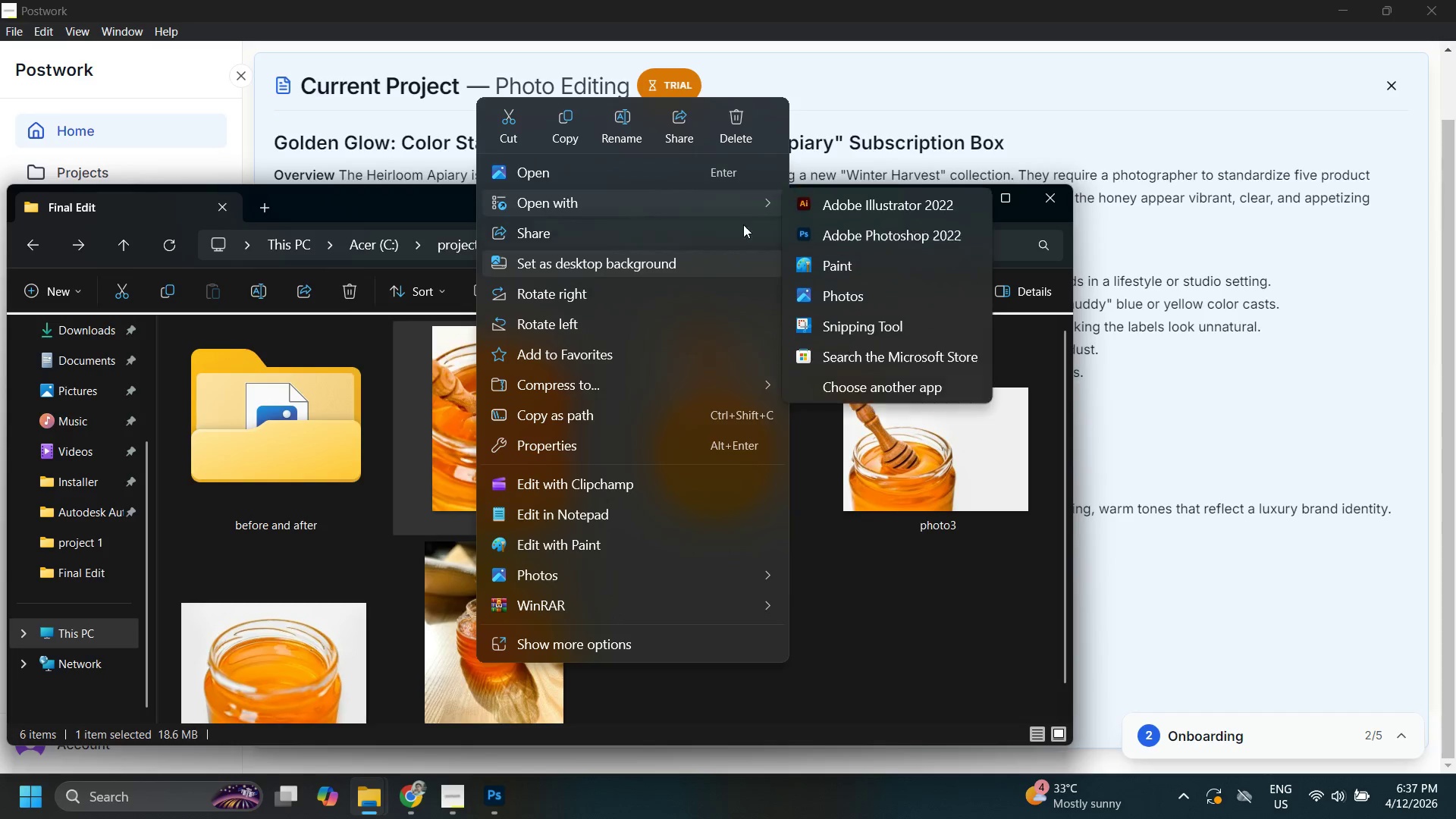 
left_click([858, 235])
 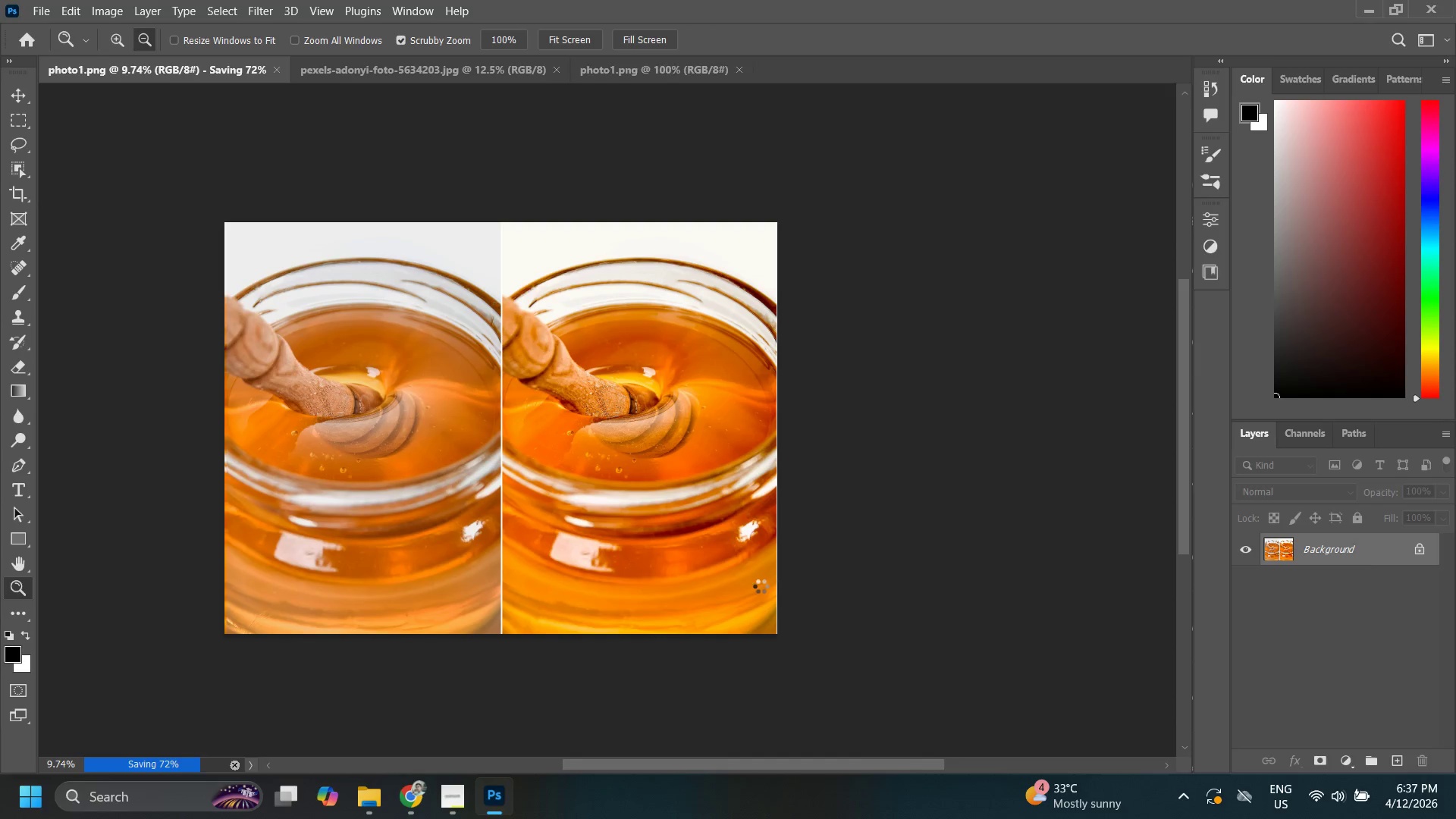 
key(Control+ControlLeft)
 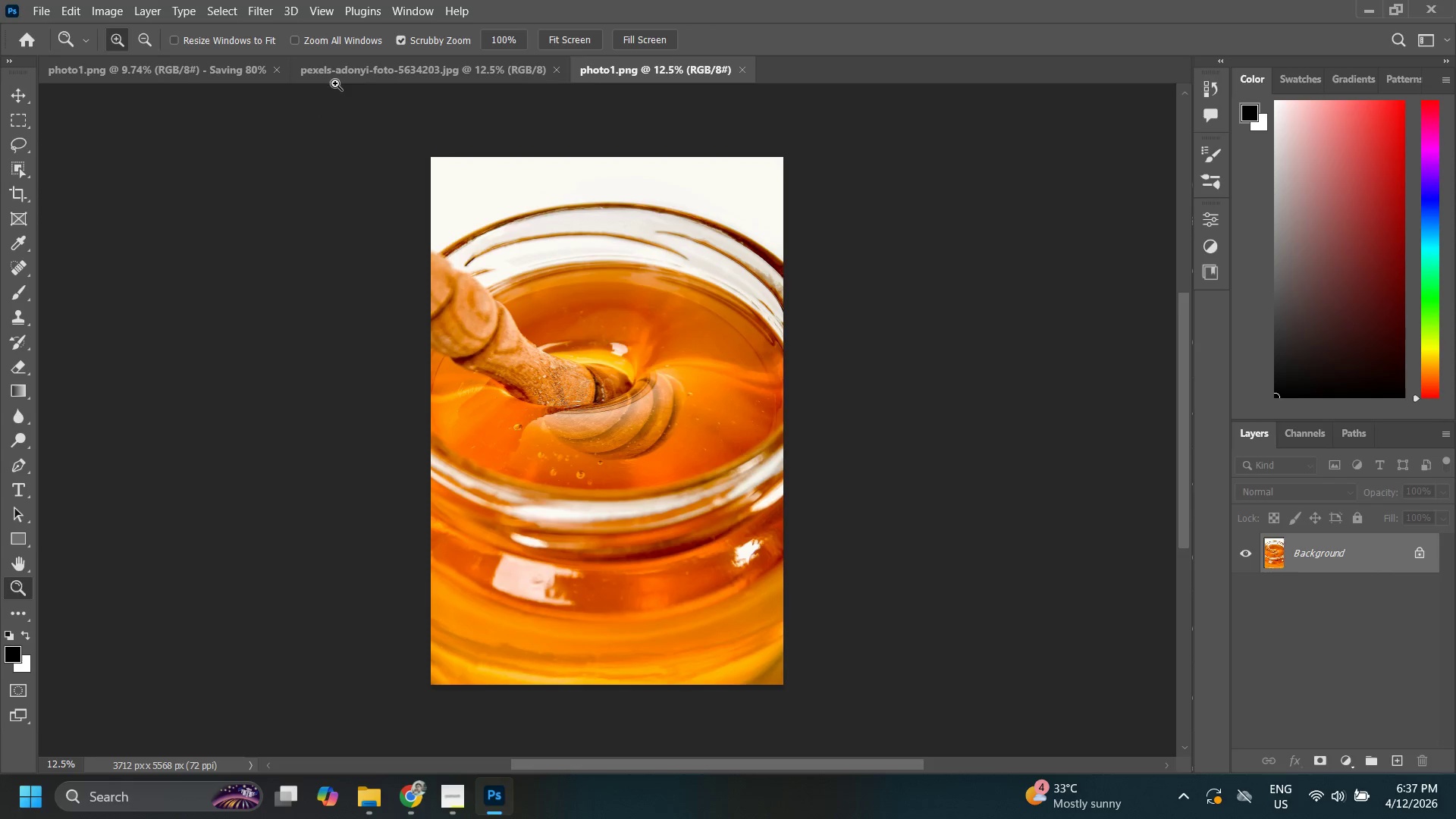 
left_click([341, 63])
 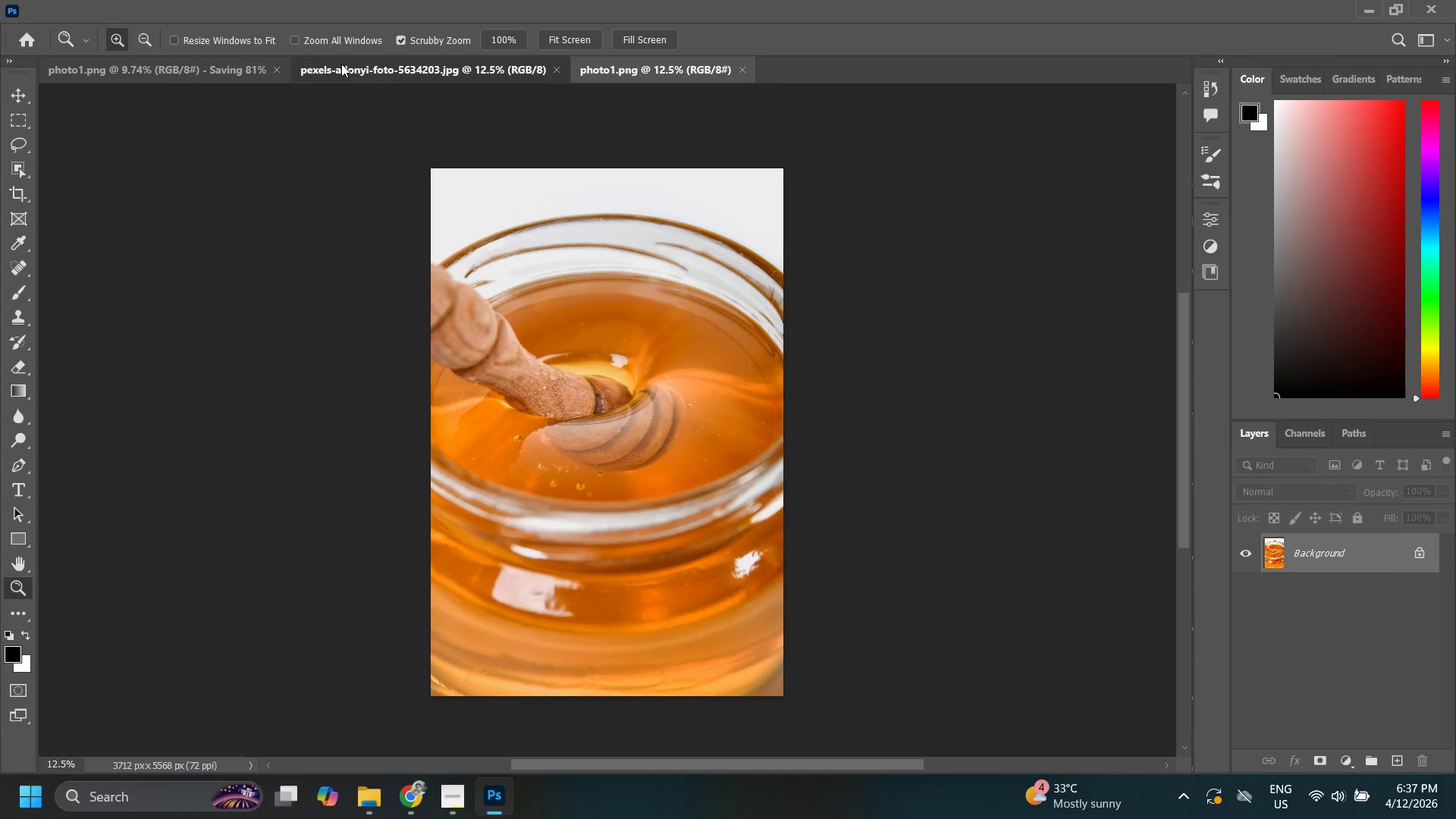 
key(Control+W)
 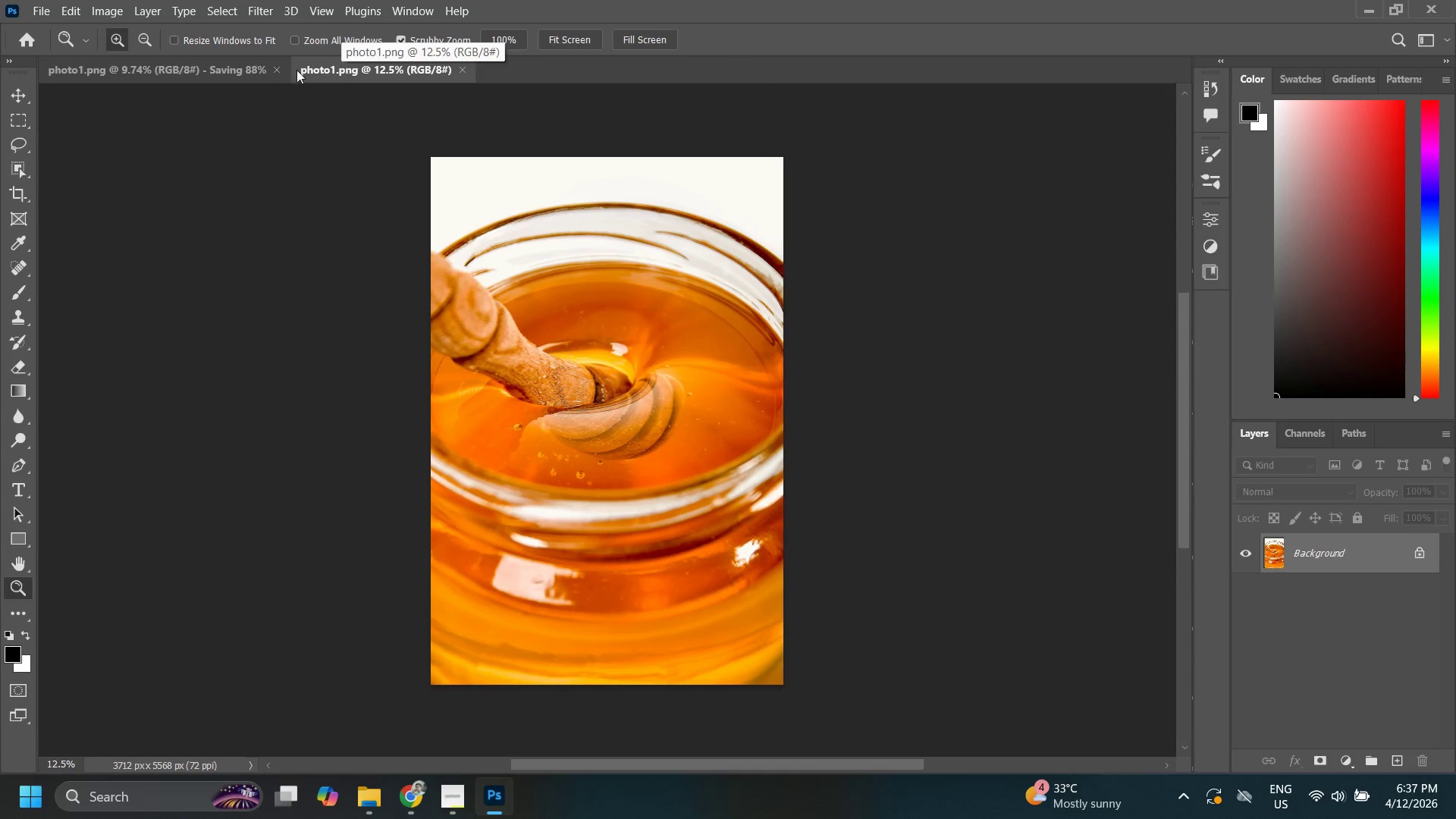 
left_click([268, 67])
 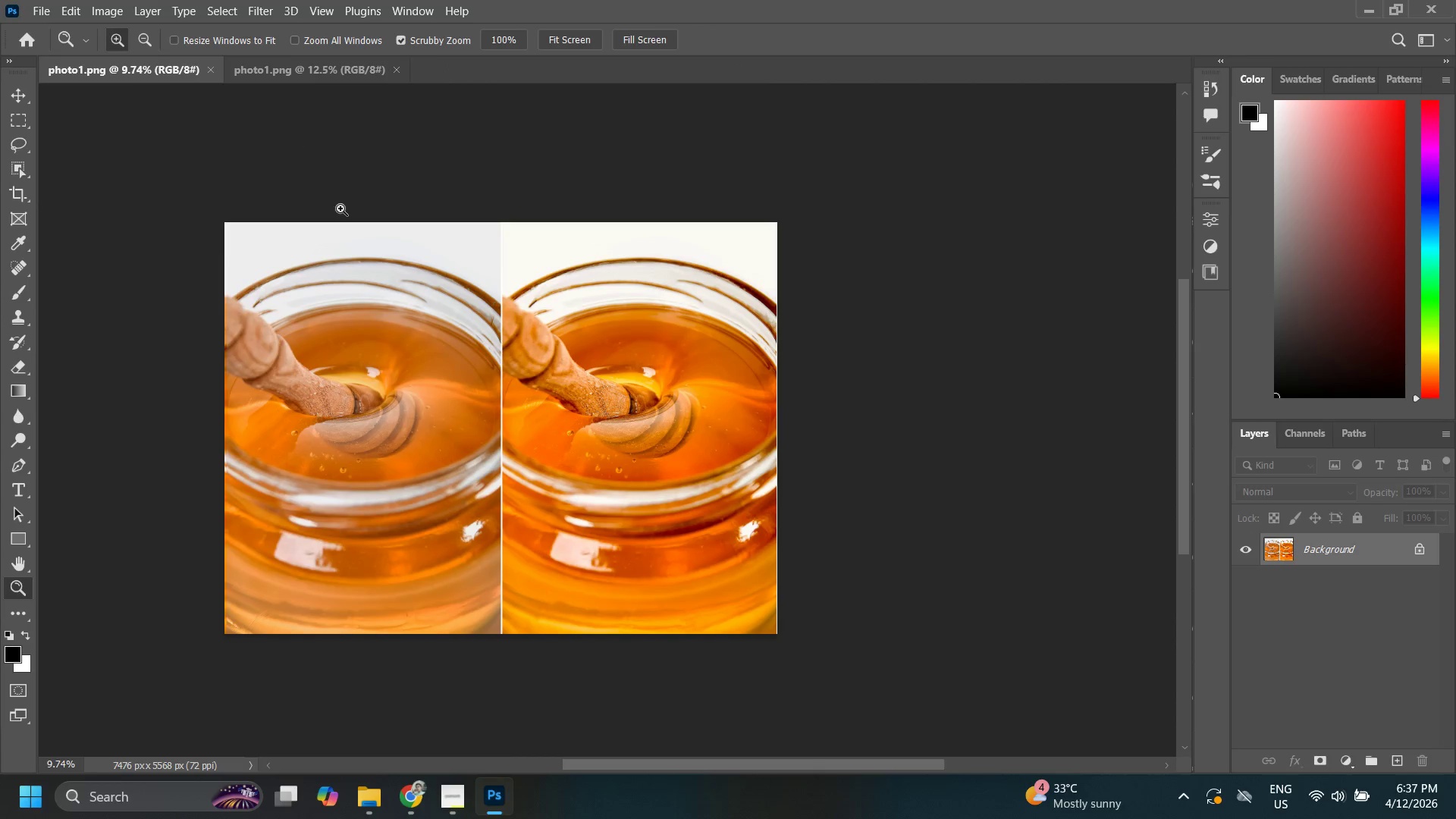 
key(Control+W)
 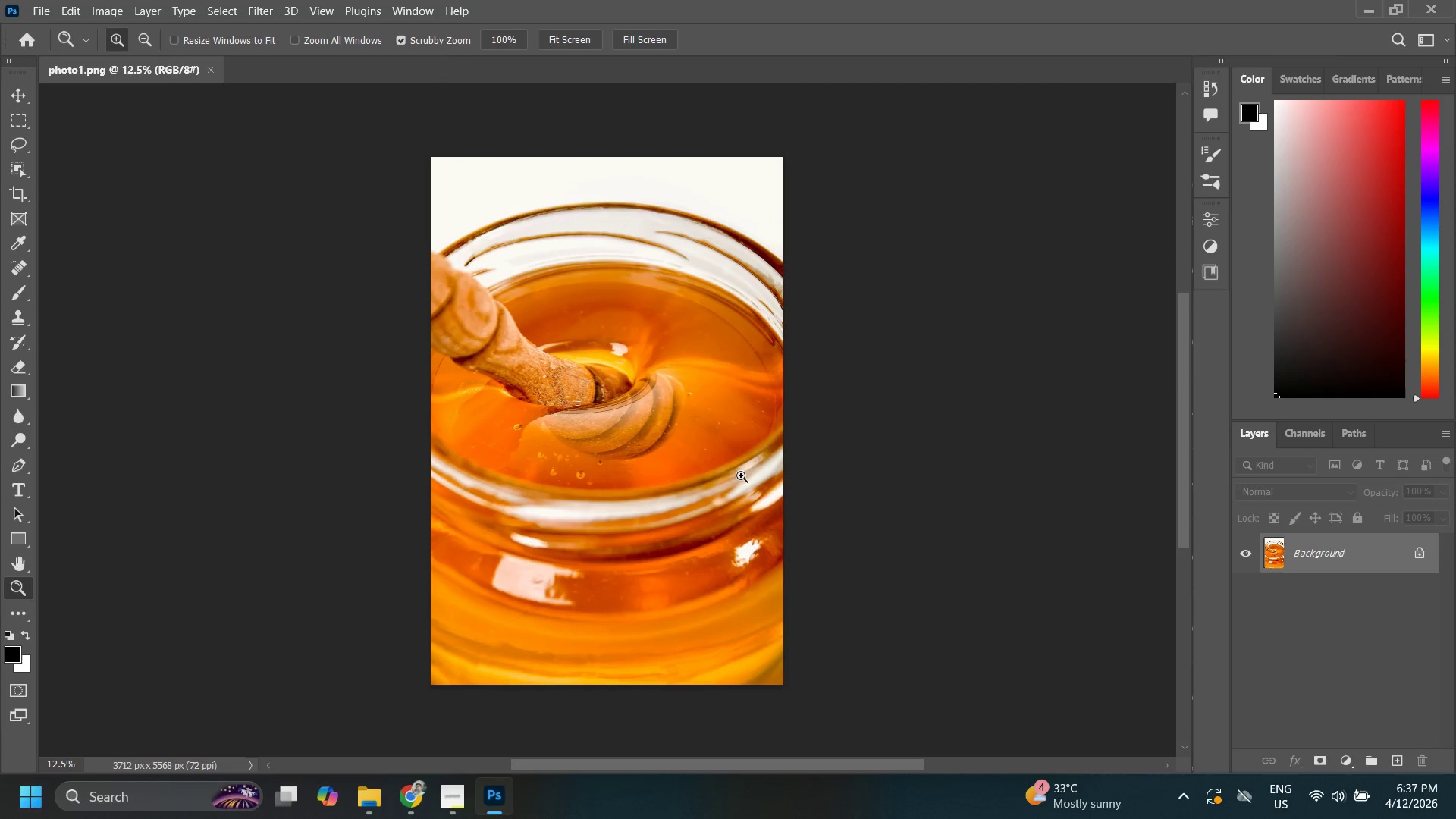 
key(Control+Shift+S)
 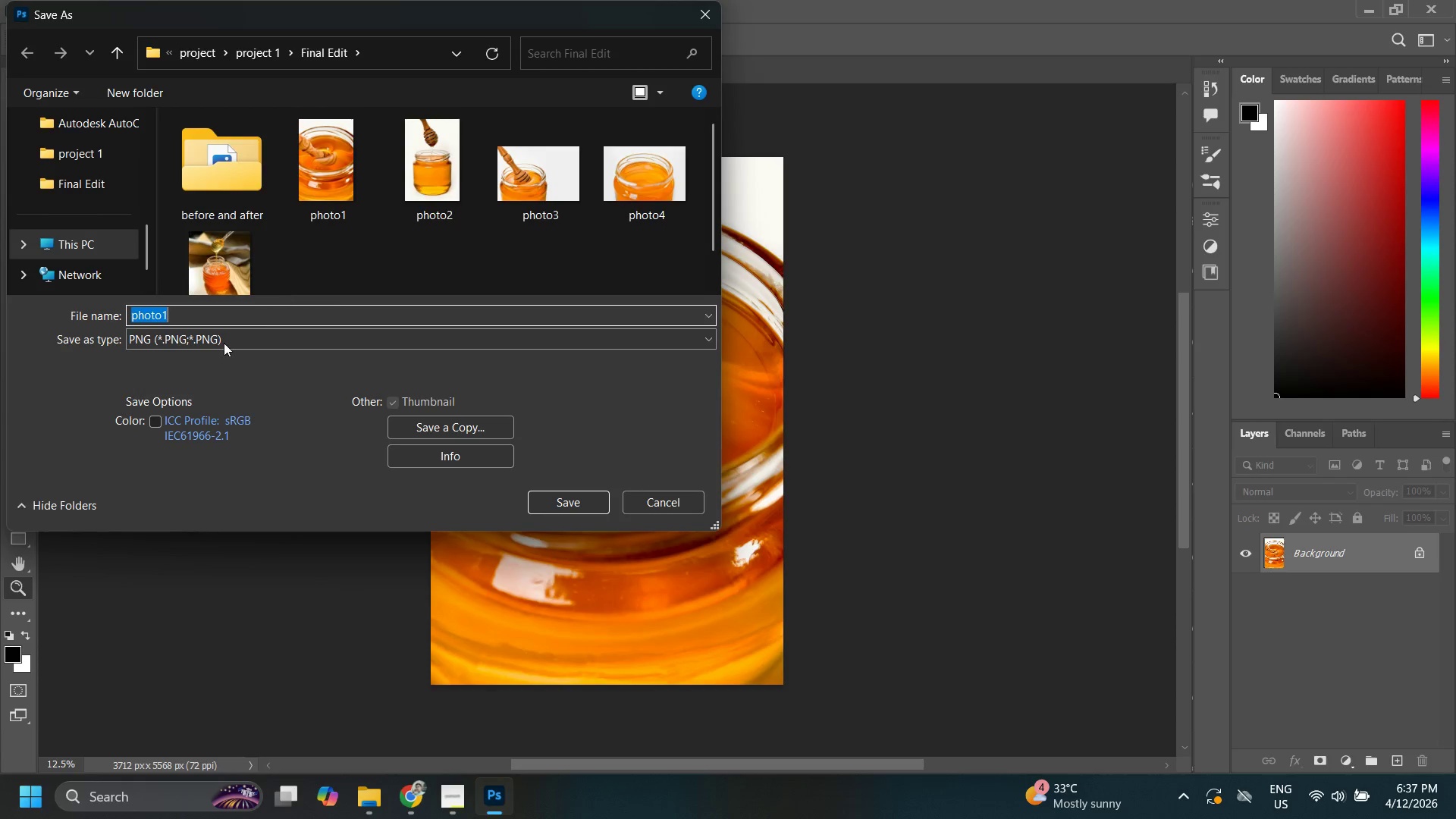 
left_click([216, 344])
 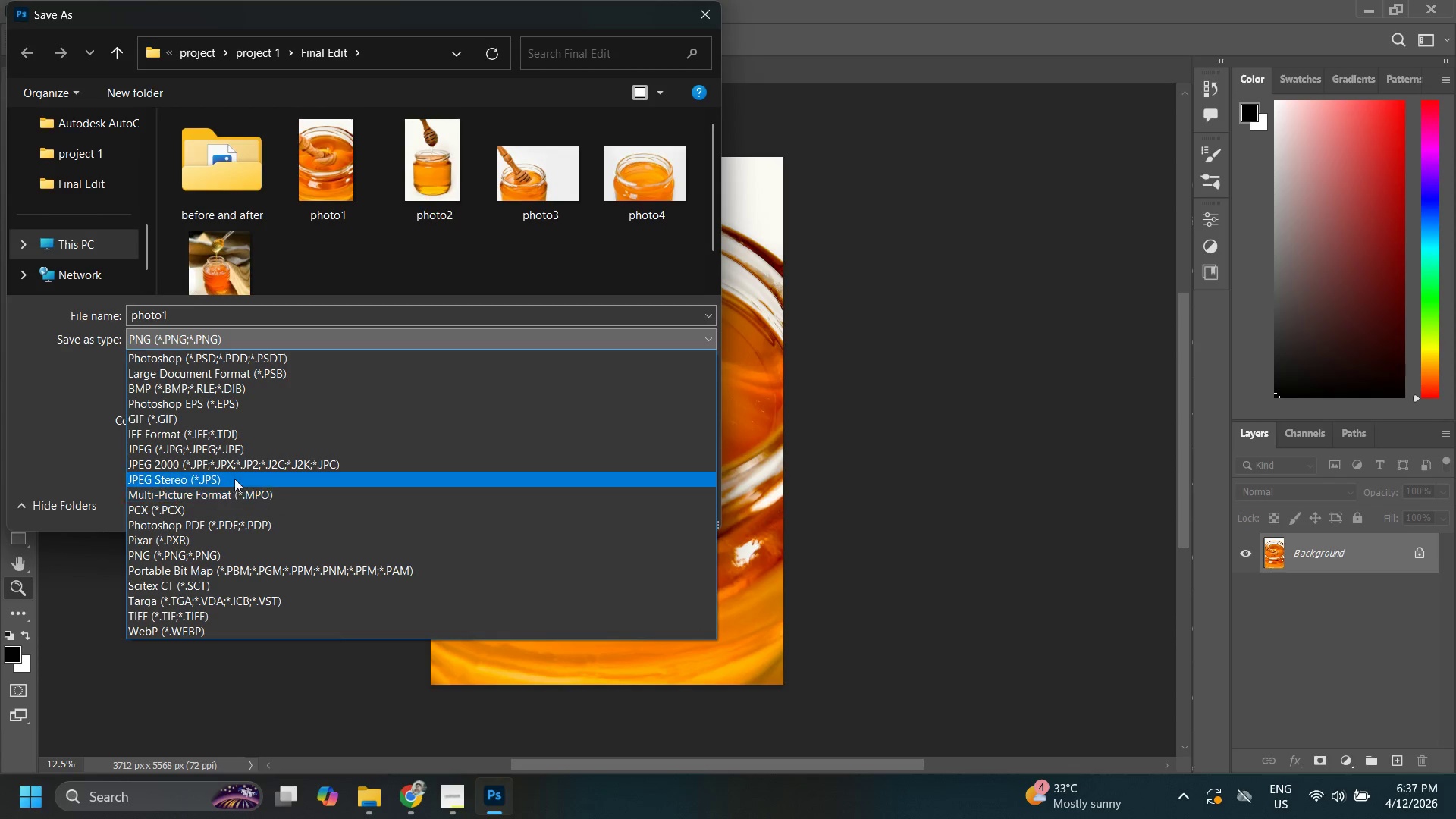 
left_click([231, 445])
 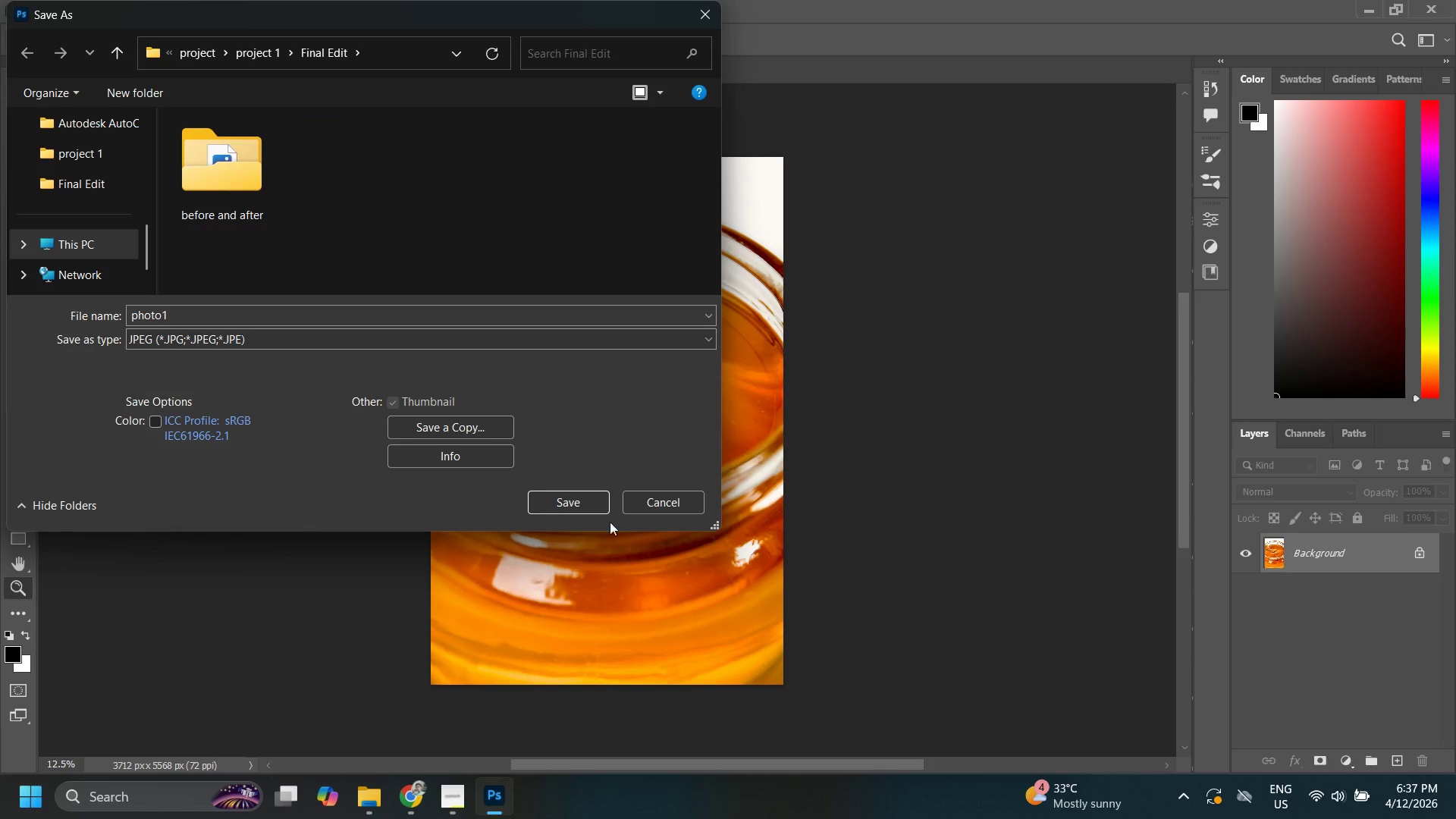 
left_click([594, 503])
 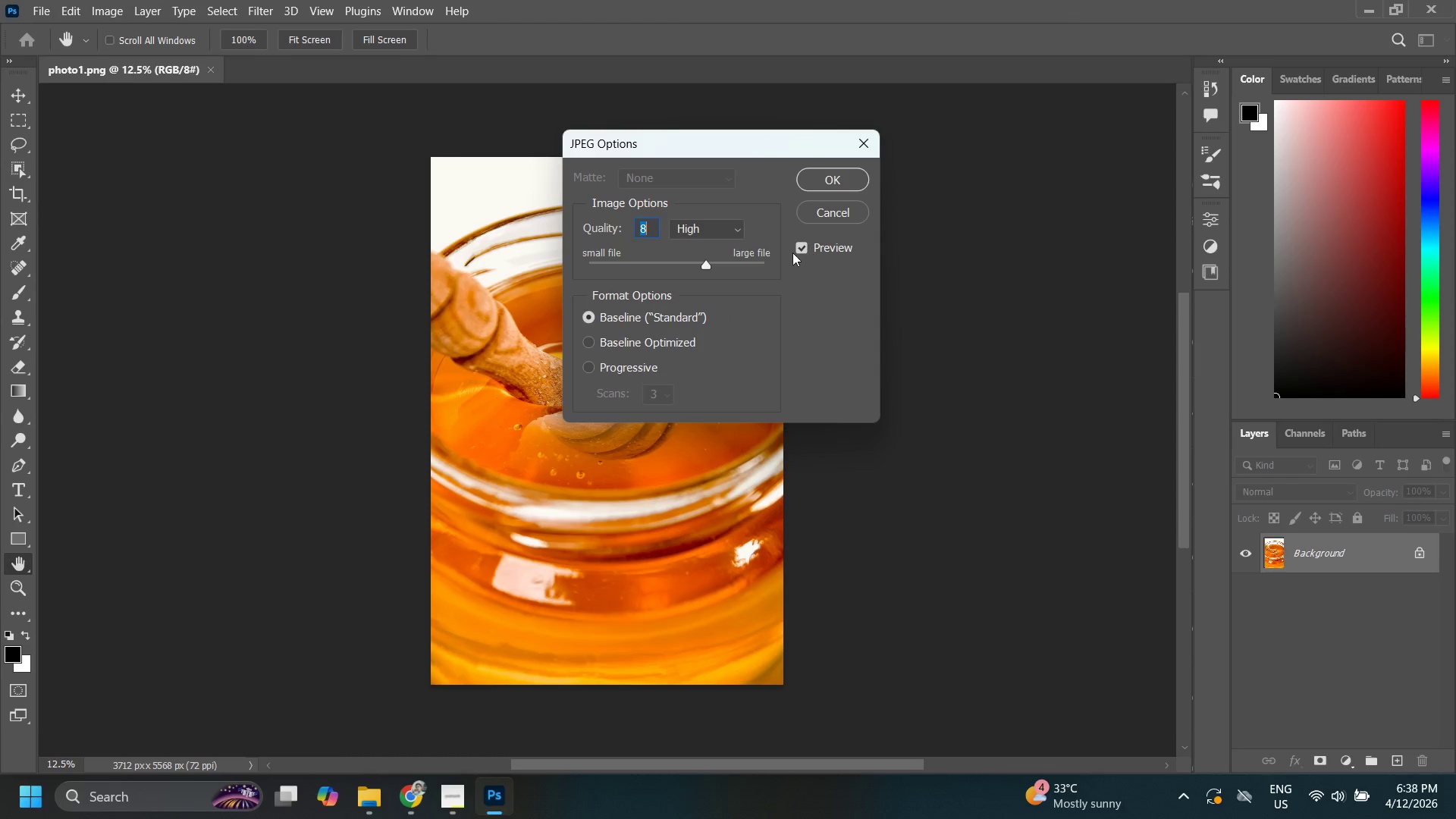 
left_click_drag(start_coordinate=[716, 256], to_coordinate=[726, 259])
 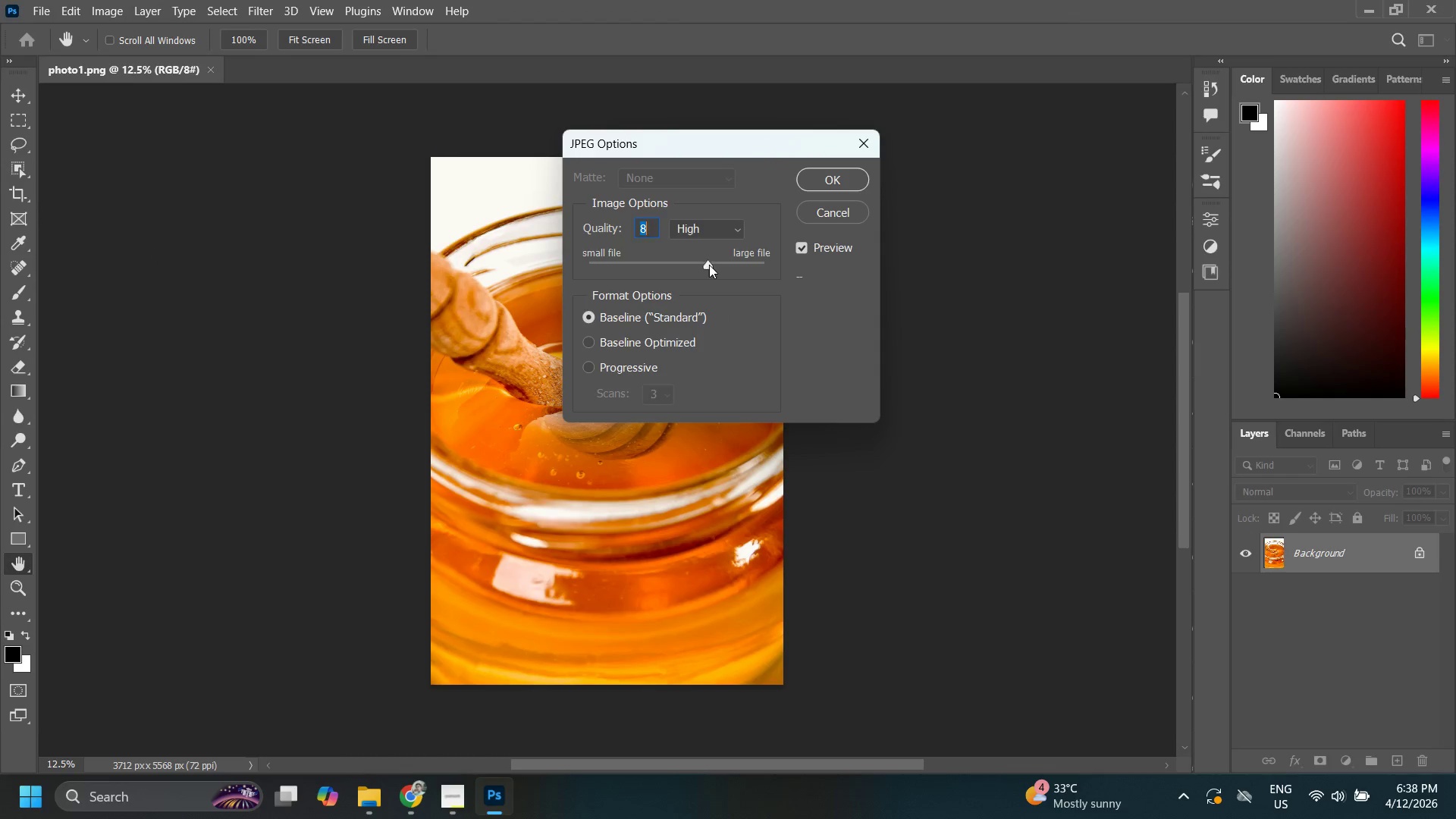 
left_click_drag(start_coordinate=[706, 265], to_coordinate=[891, 287])
 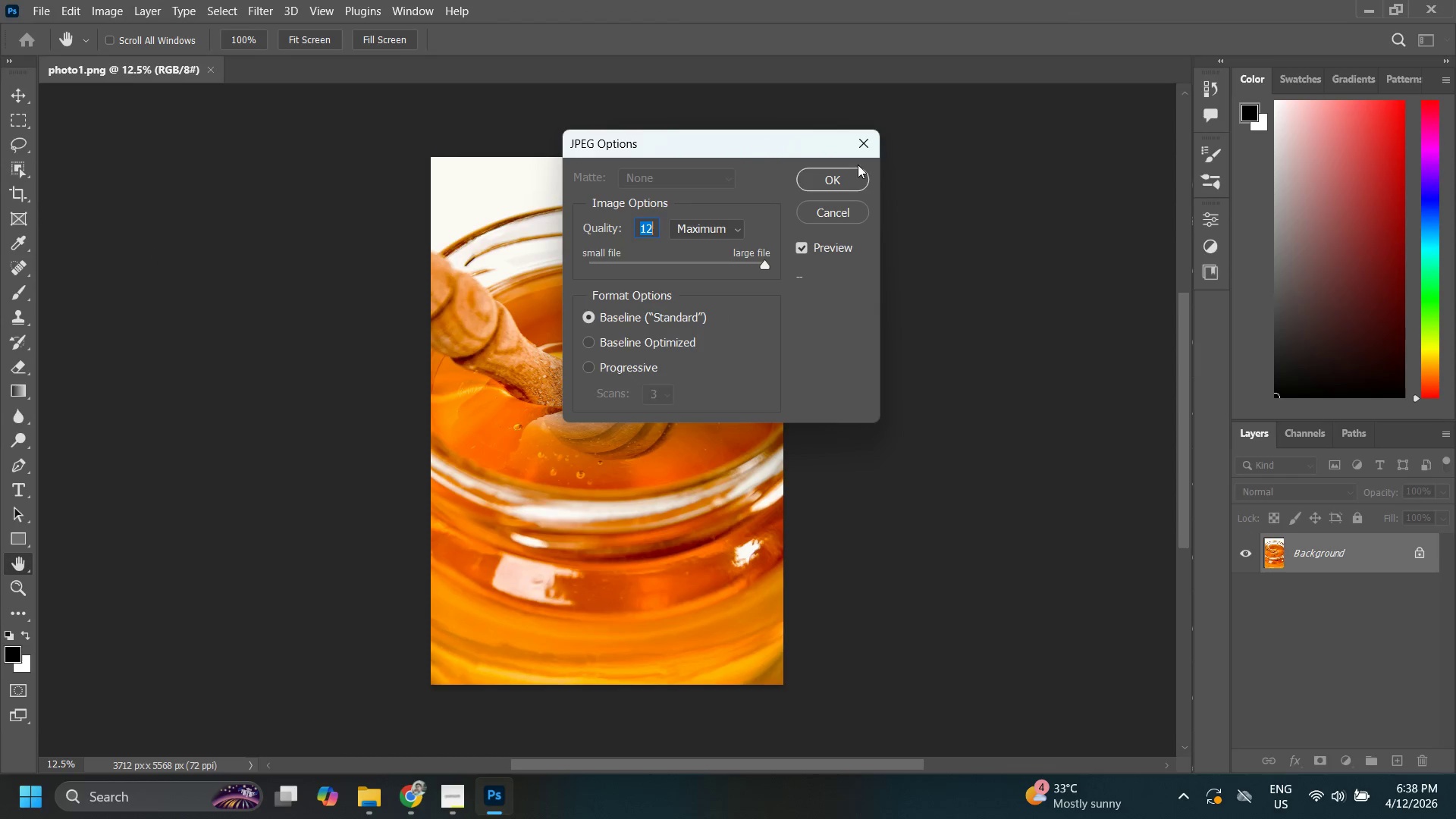 
left_click([847, 173])
 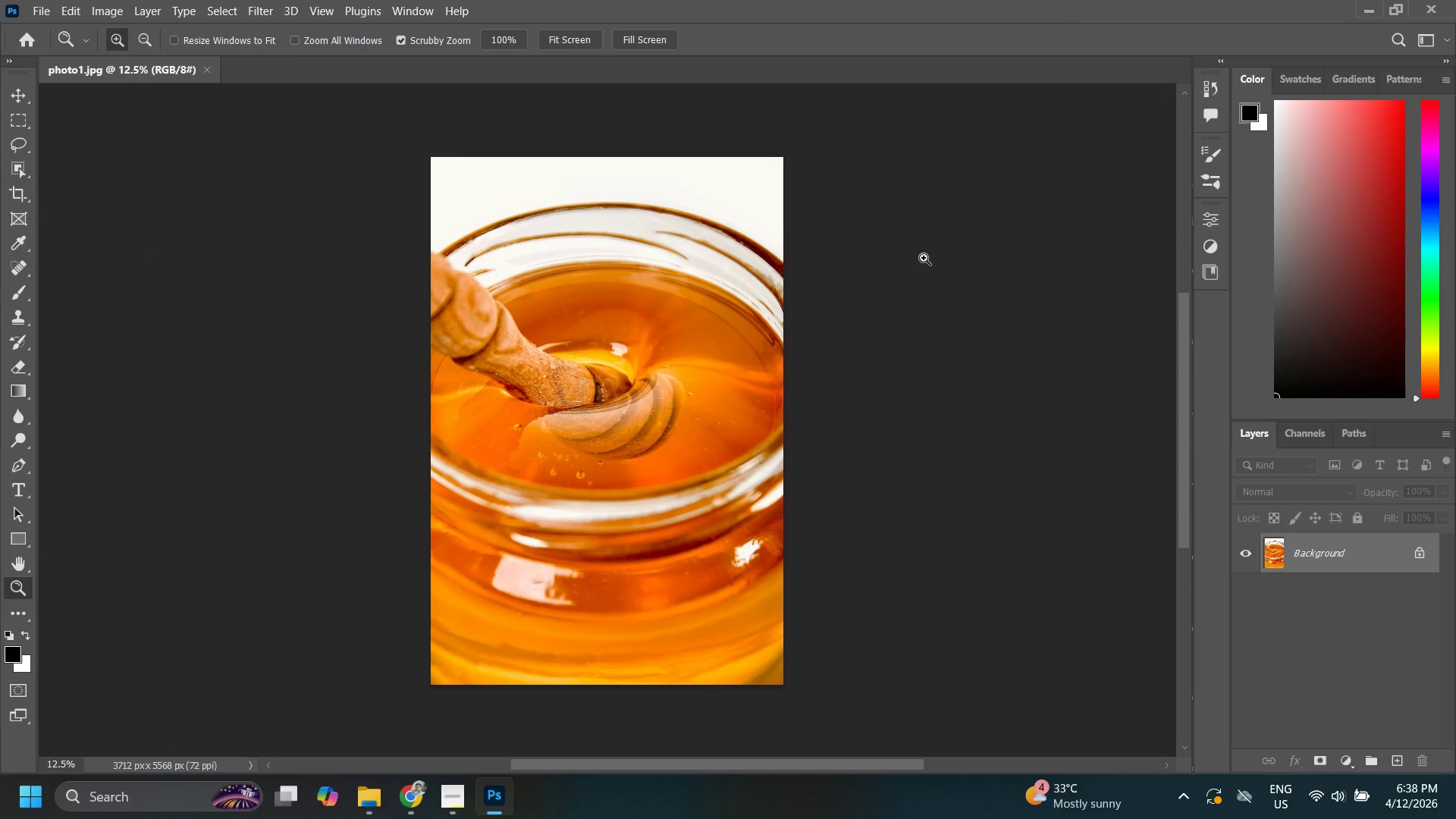 
key(Control+W)
 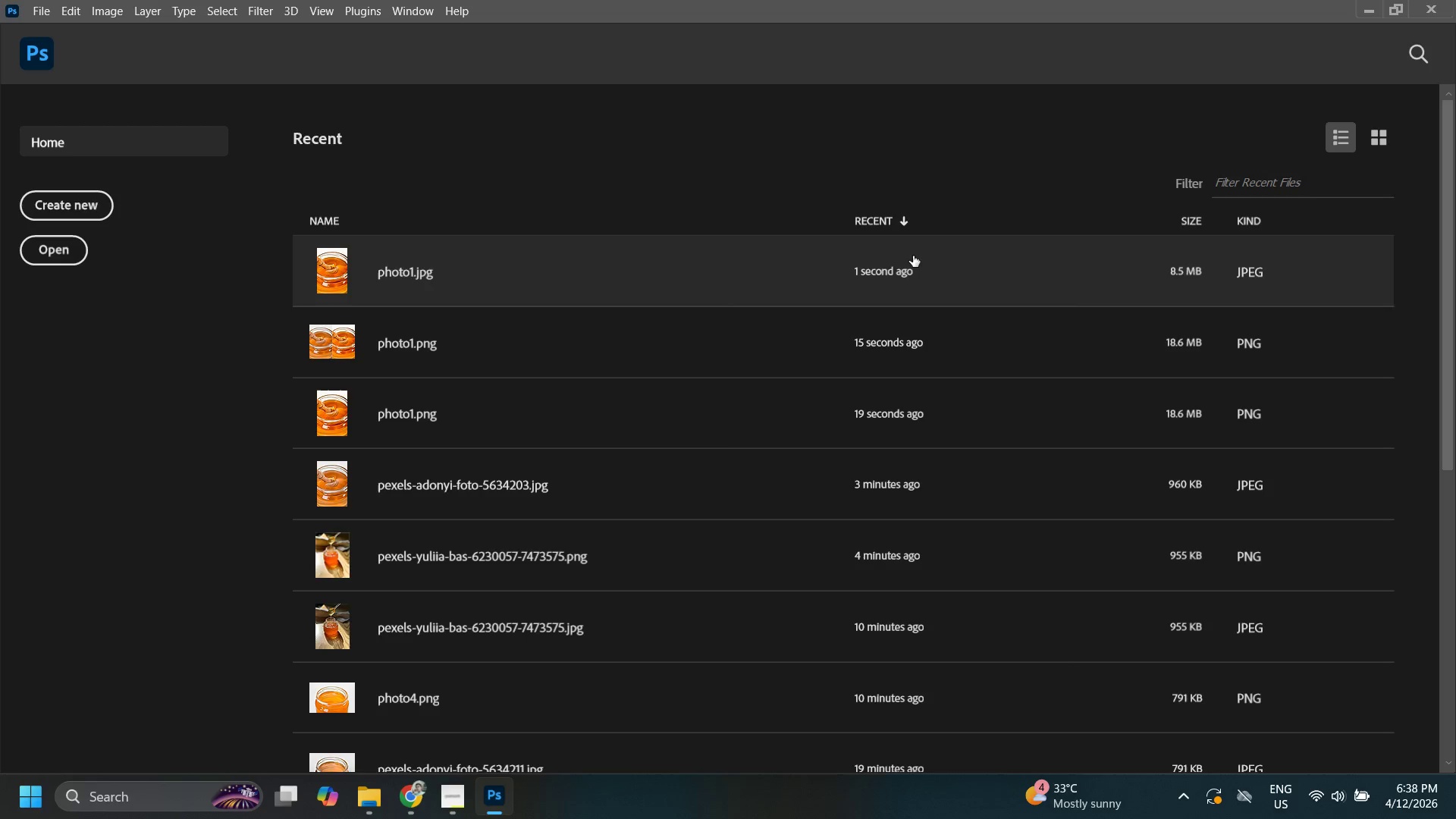 
key(Alt+Tab)
 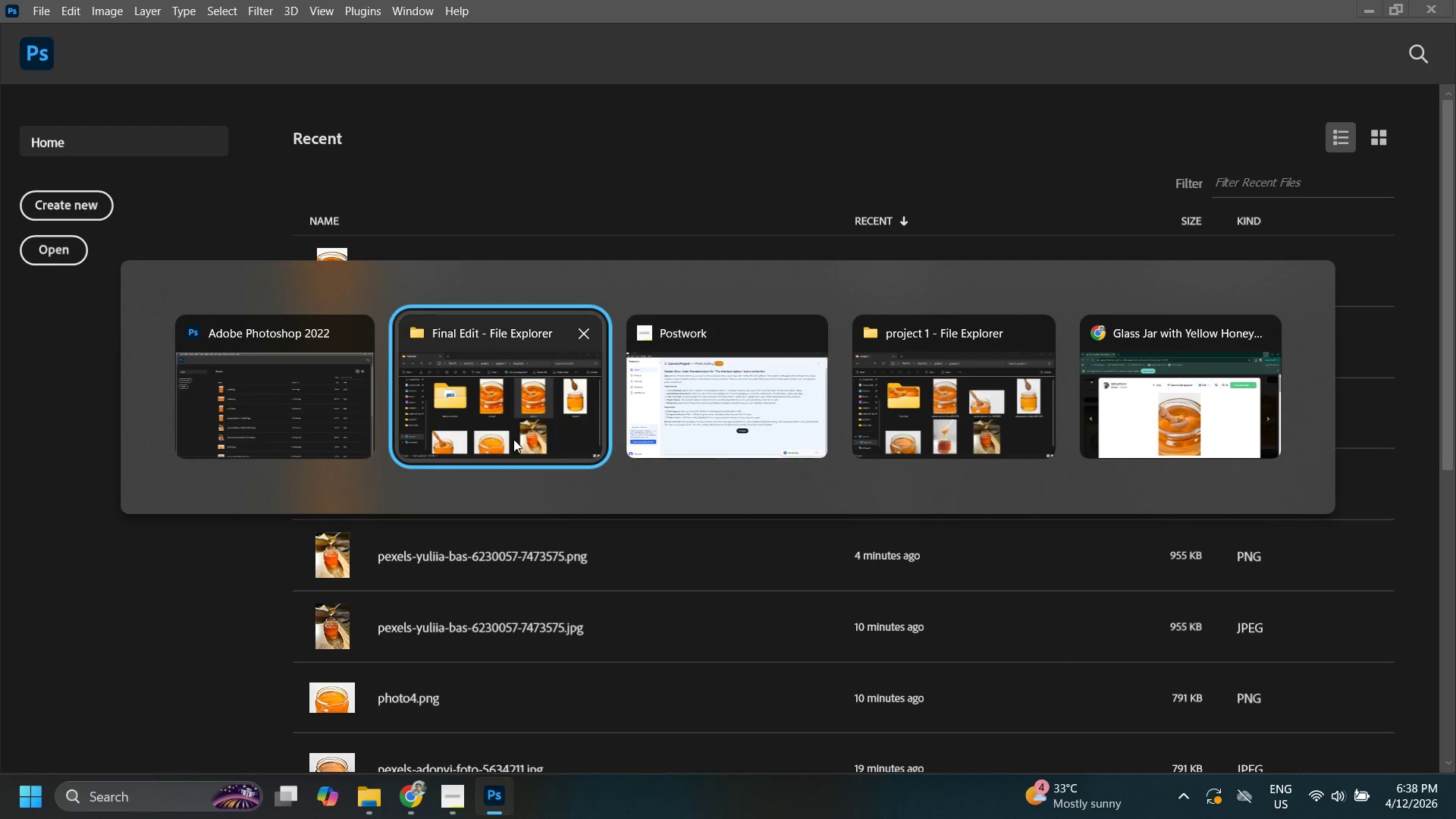 
left_click([510, 433])
 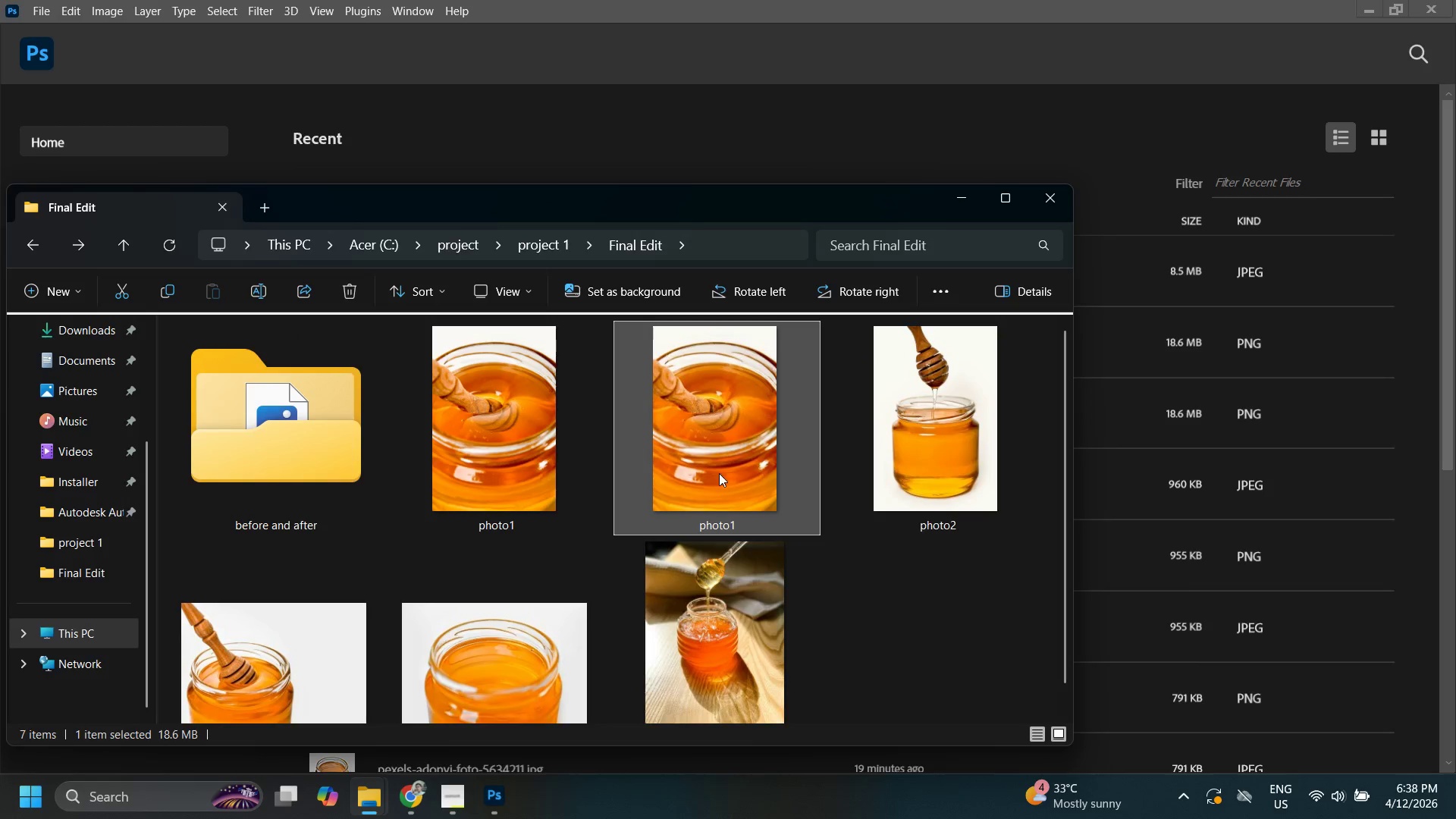 
left_click([721, 476])
 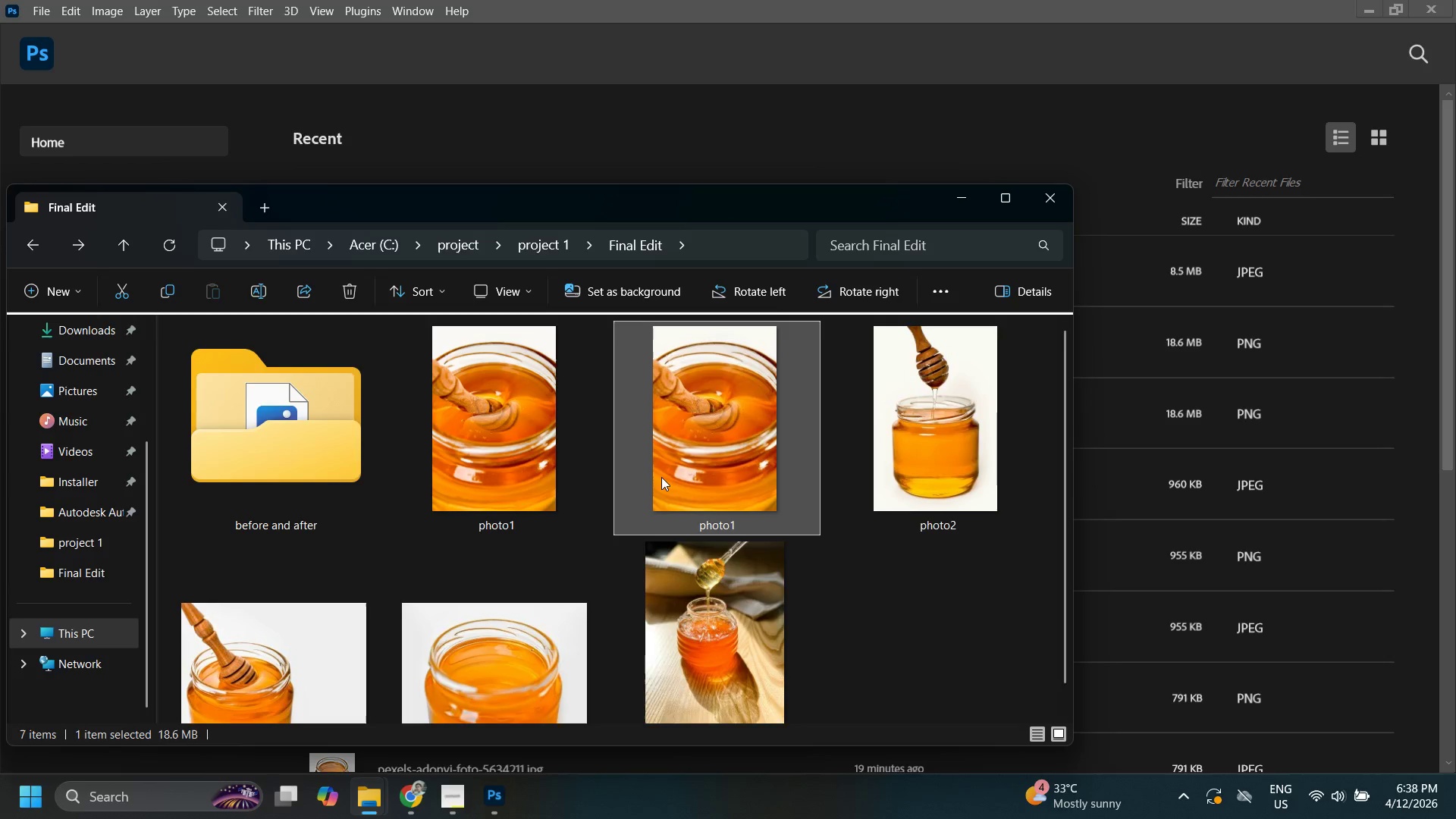 
scroll: coordinate [661, 477], scroll_direction: down, amount: 1.0
 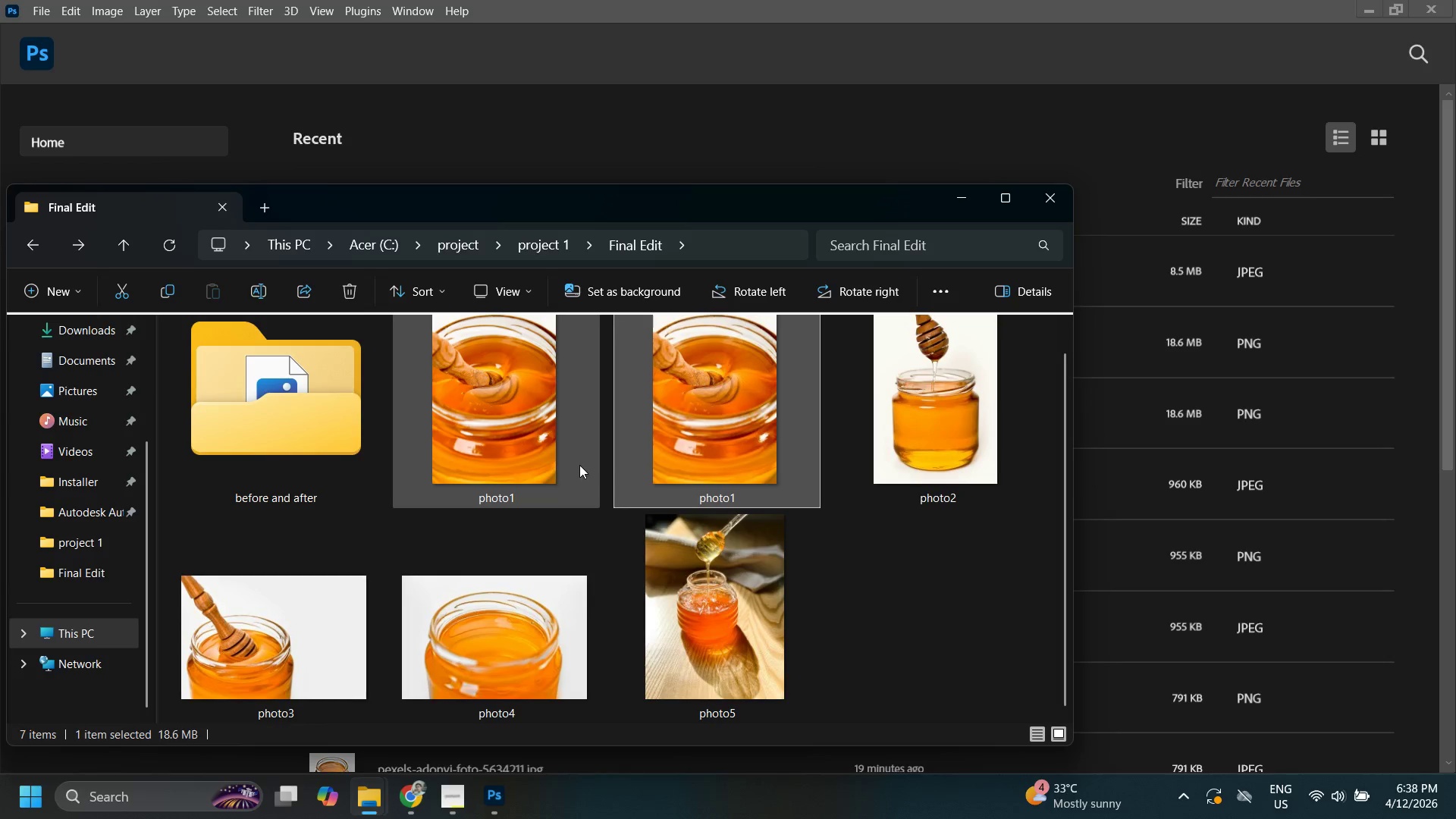 
left_click([579, 465])
 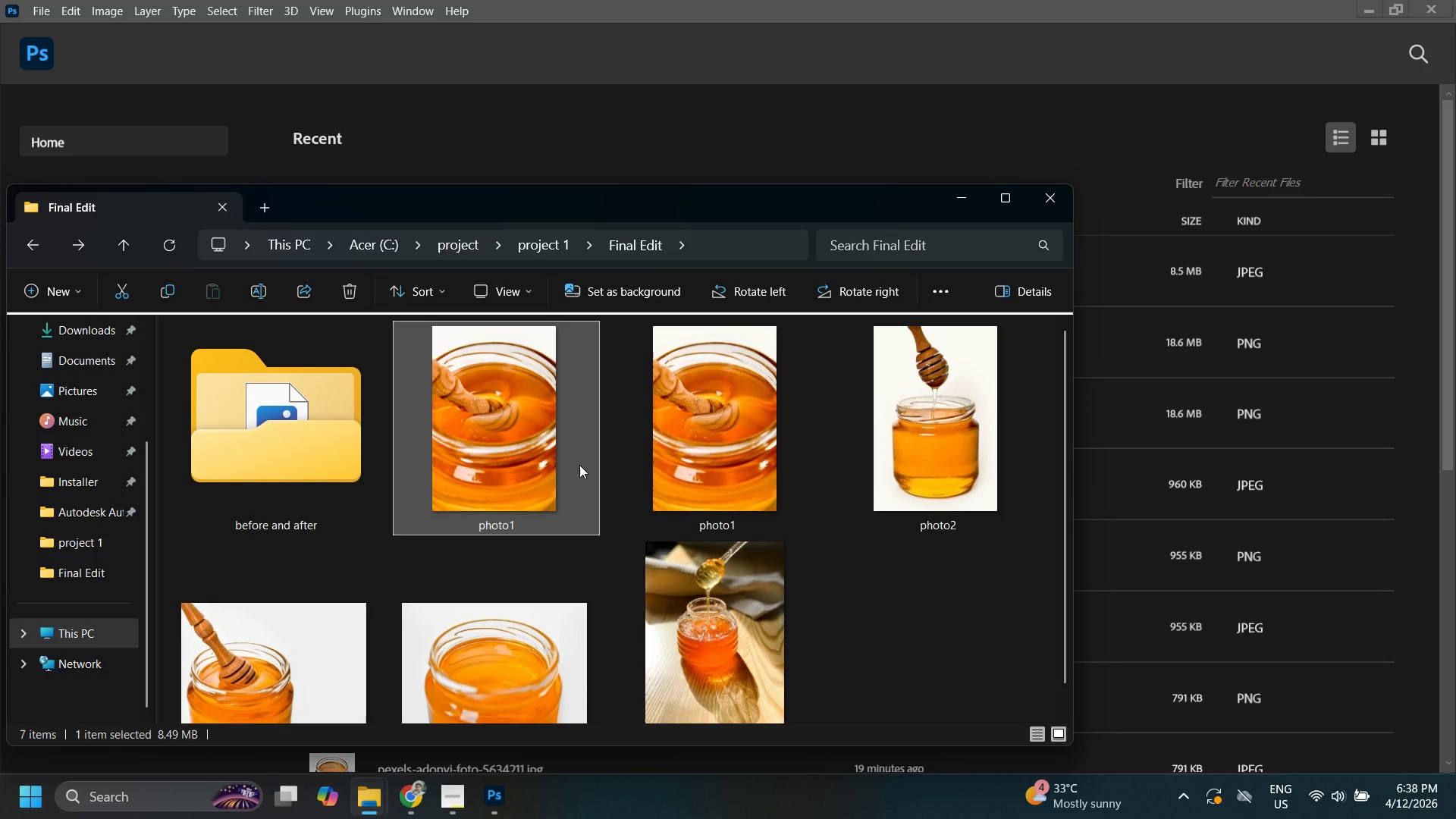 
right_click([579, 465])
 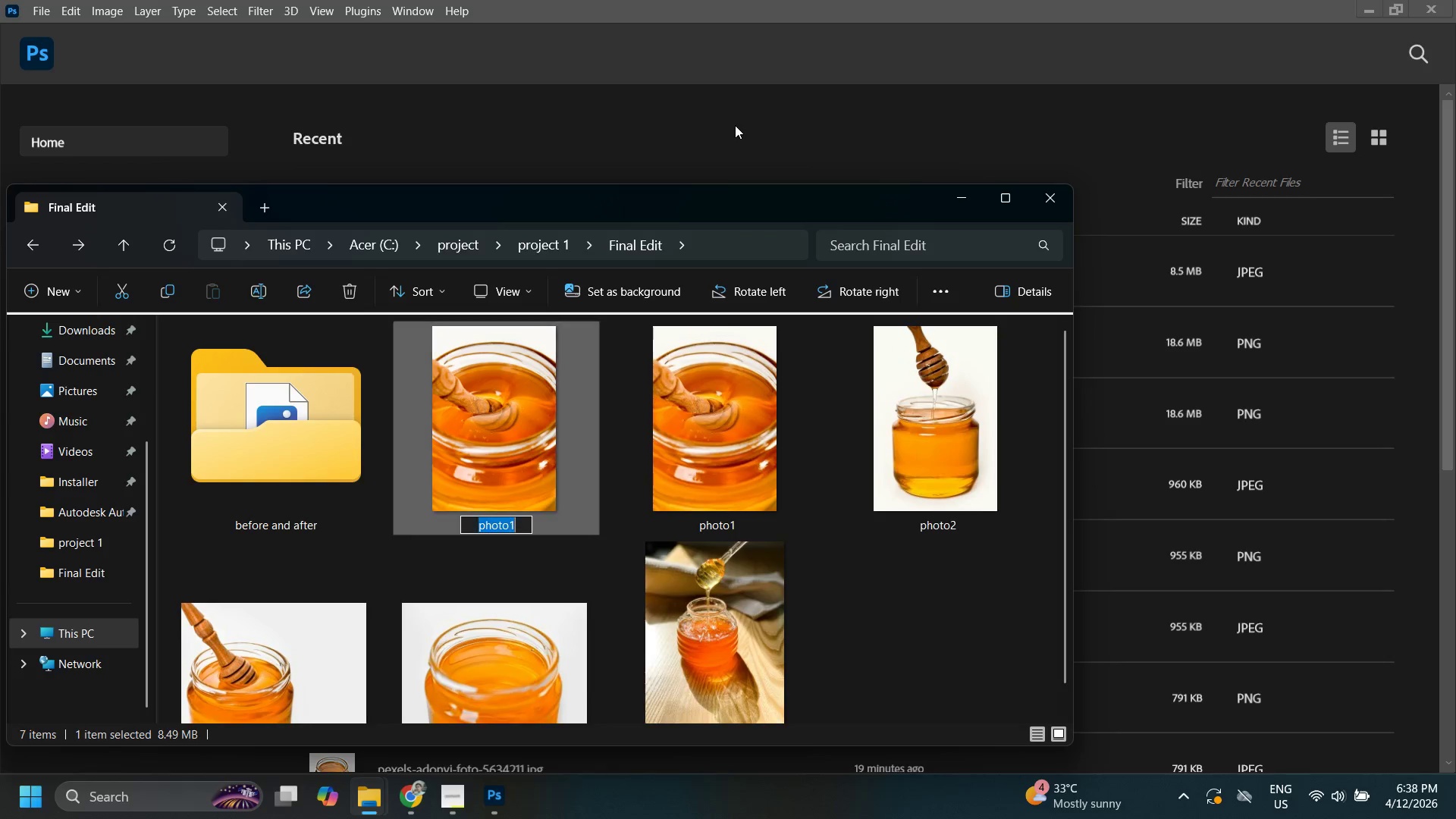 
left_click([837, 592])
 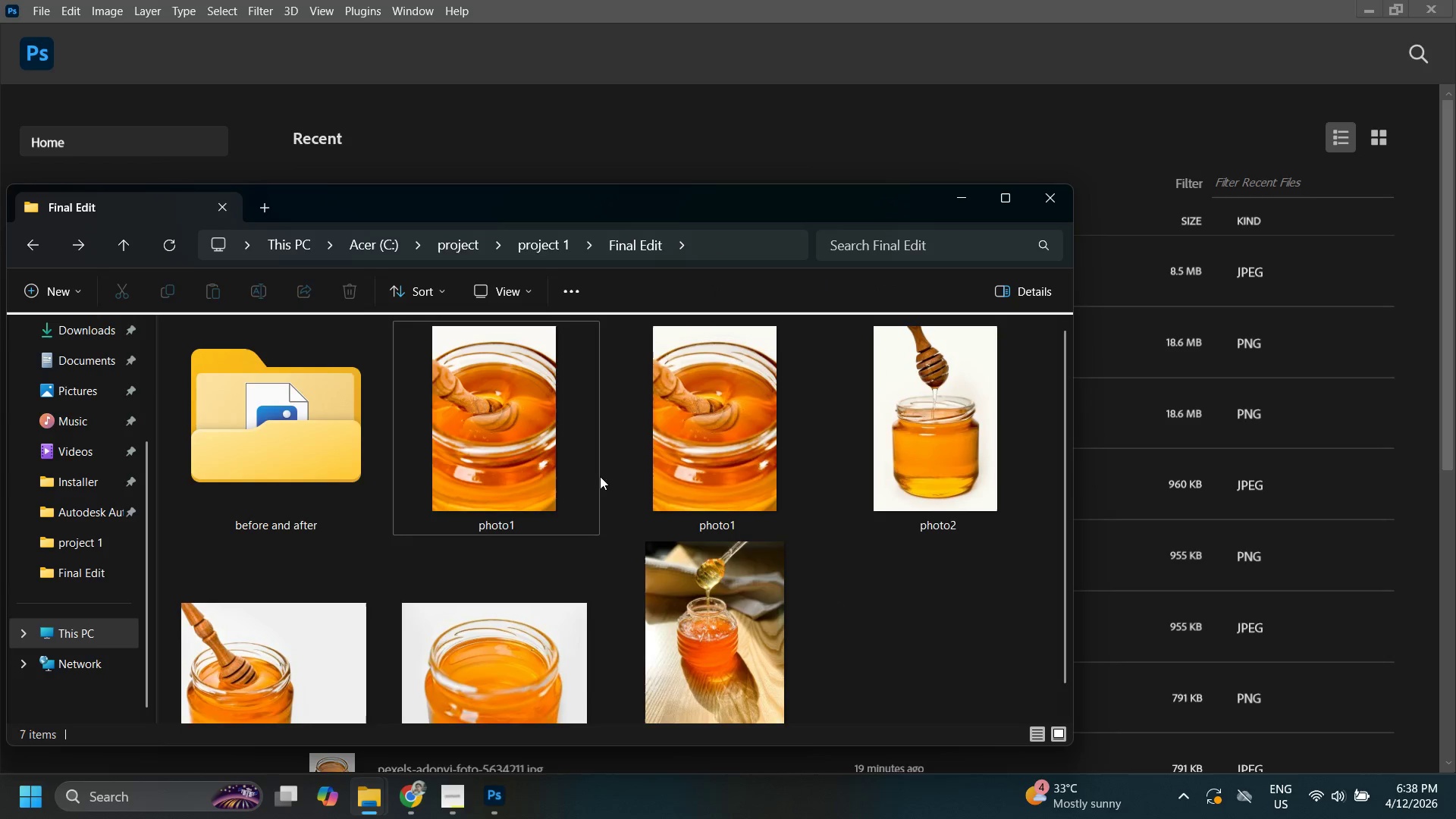 
left_click_drag(start_coordinate=[589, 476], to_coordinate=[673, 484])
 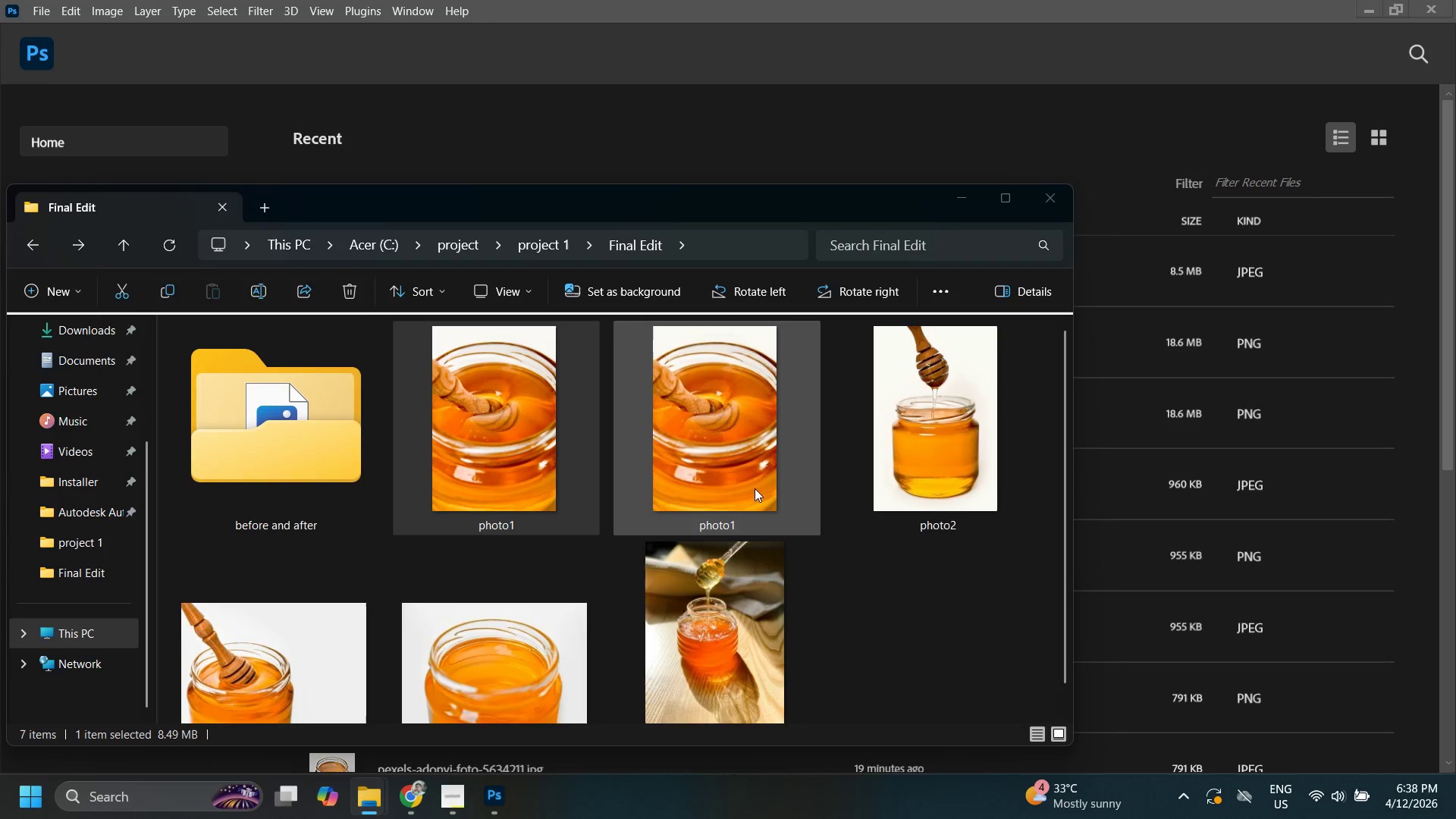 
right_click([589, 476])
 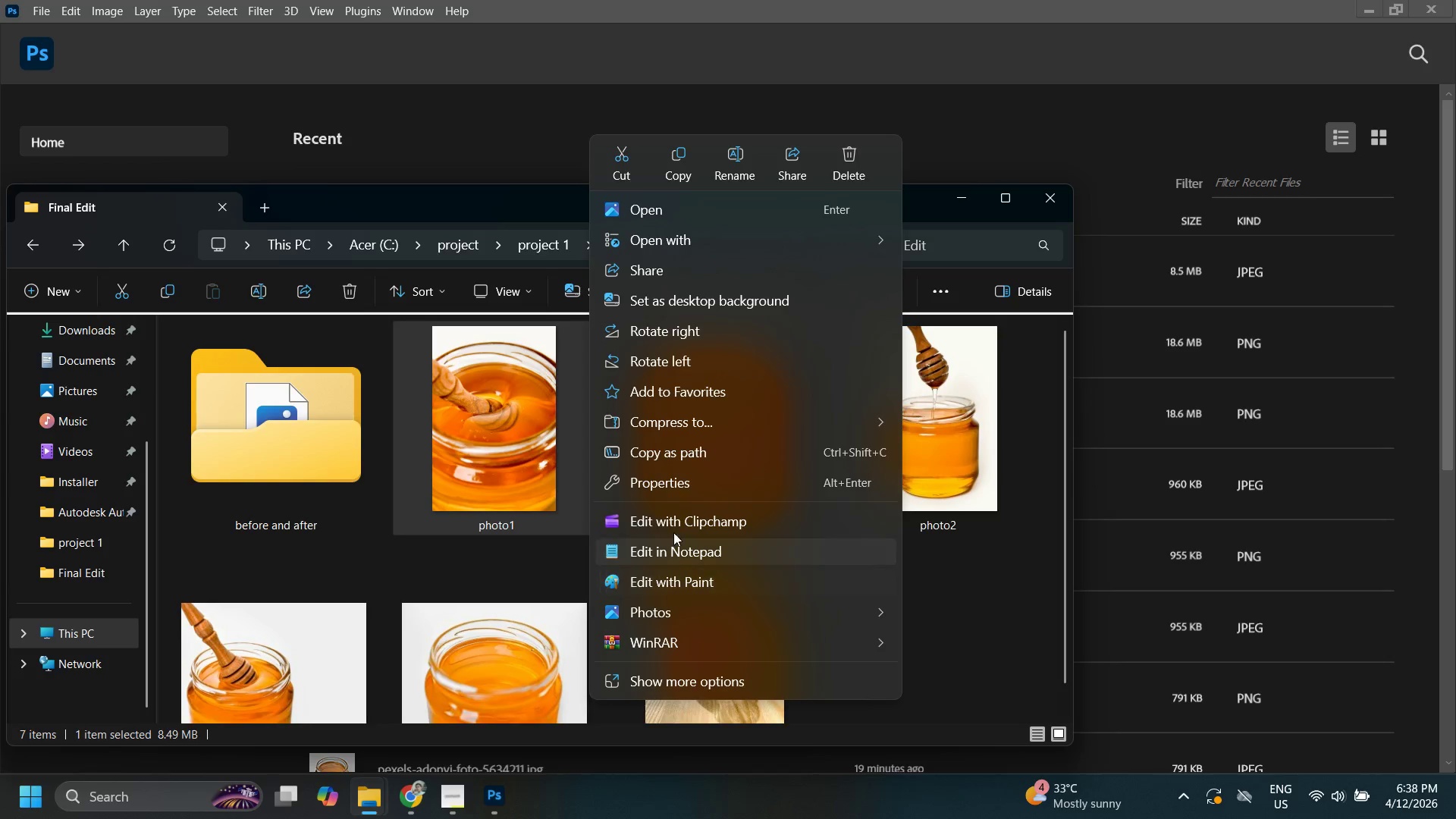 
left_click([673, 484])
 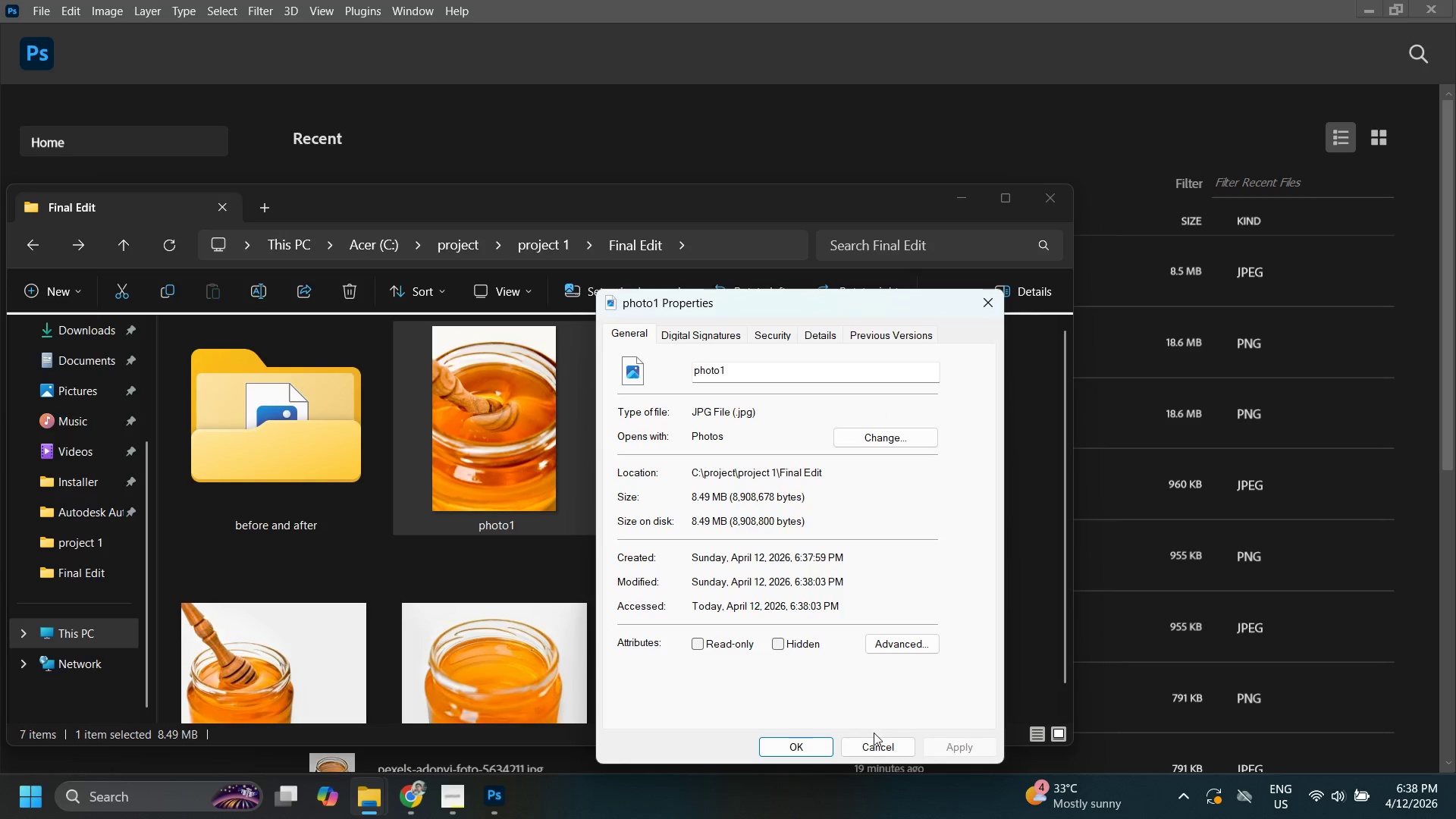 
left_click([868, 752])
 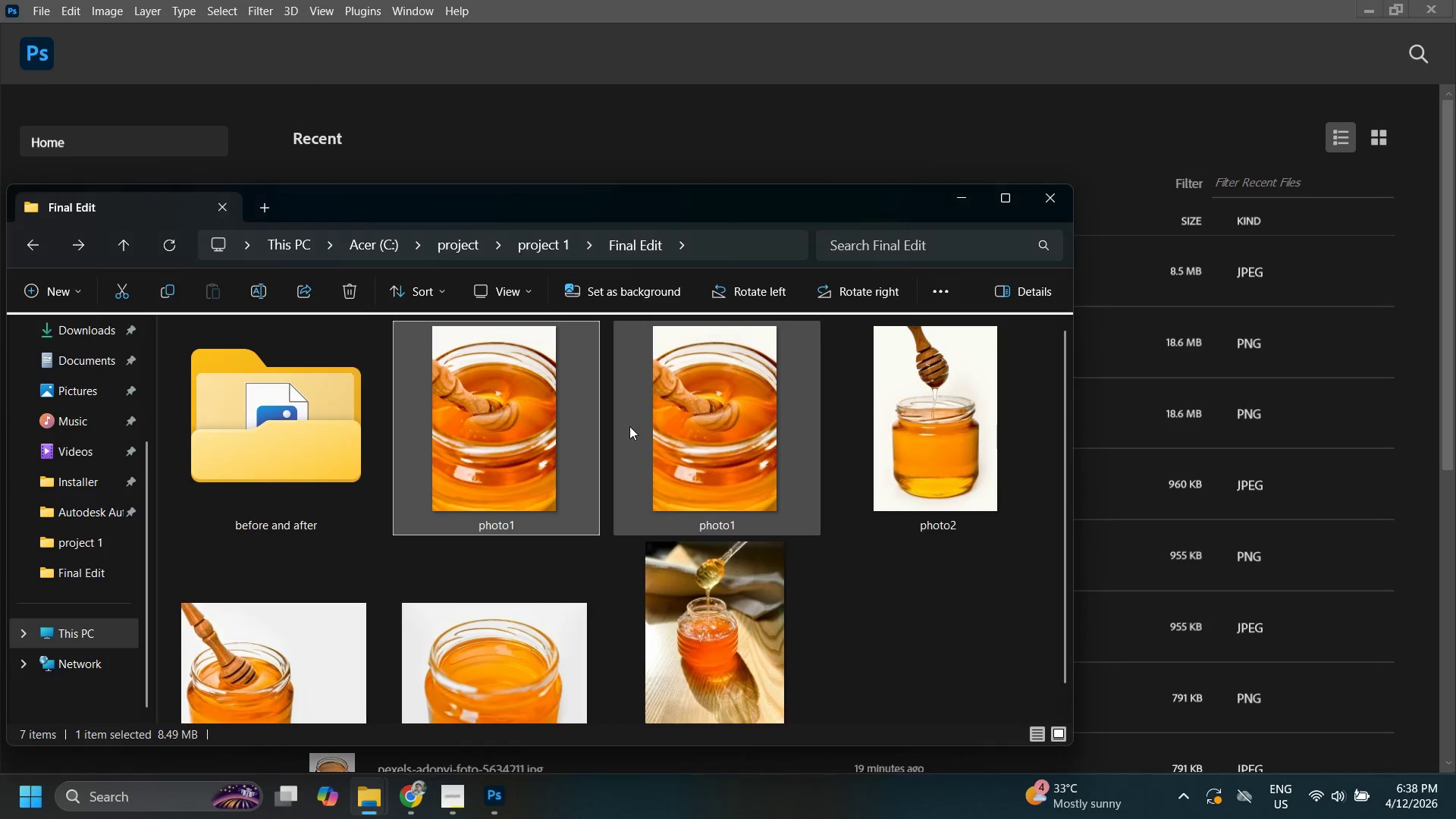 
left_click([632, 422])
 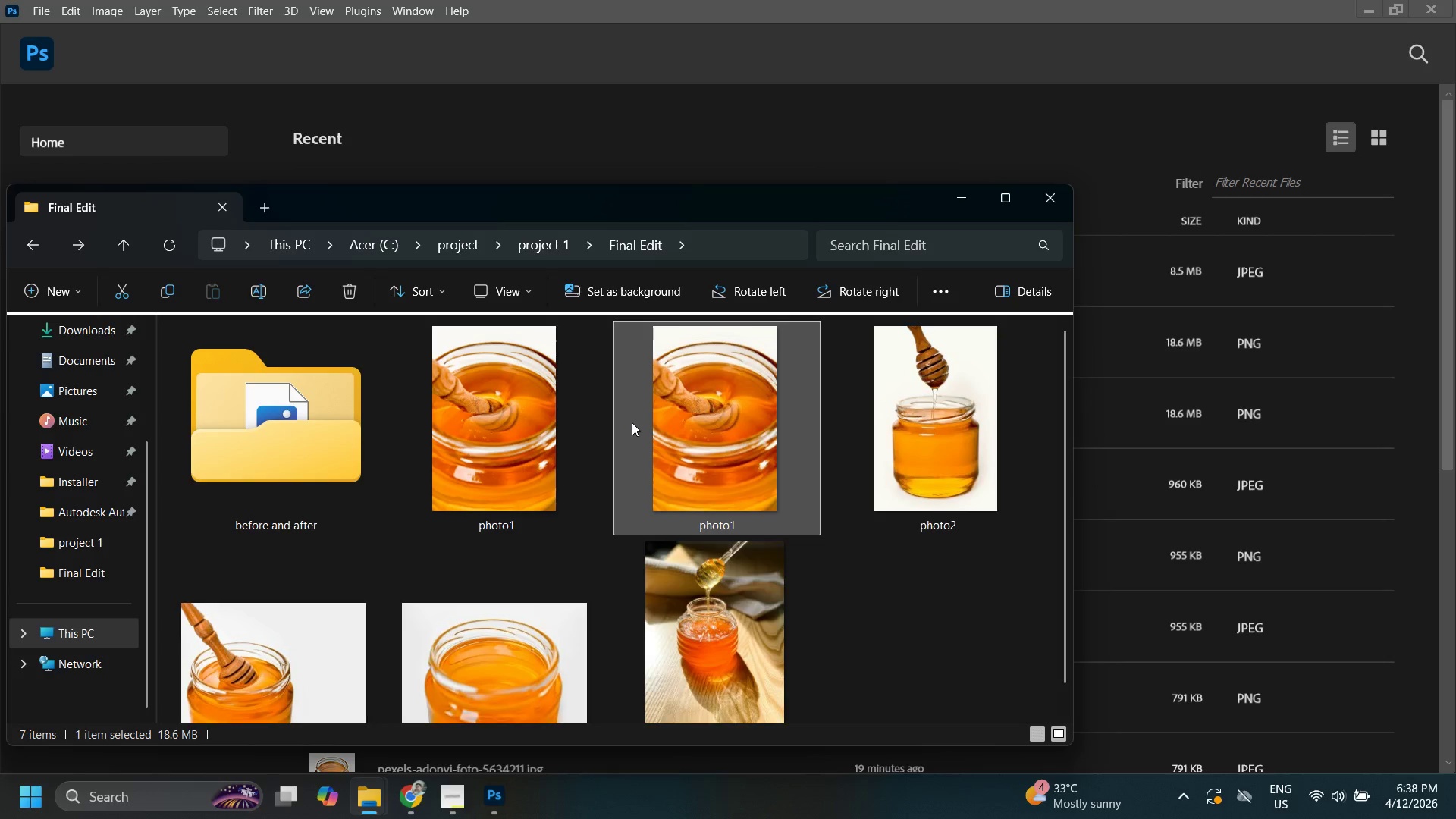 
key(Delete)
 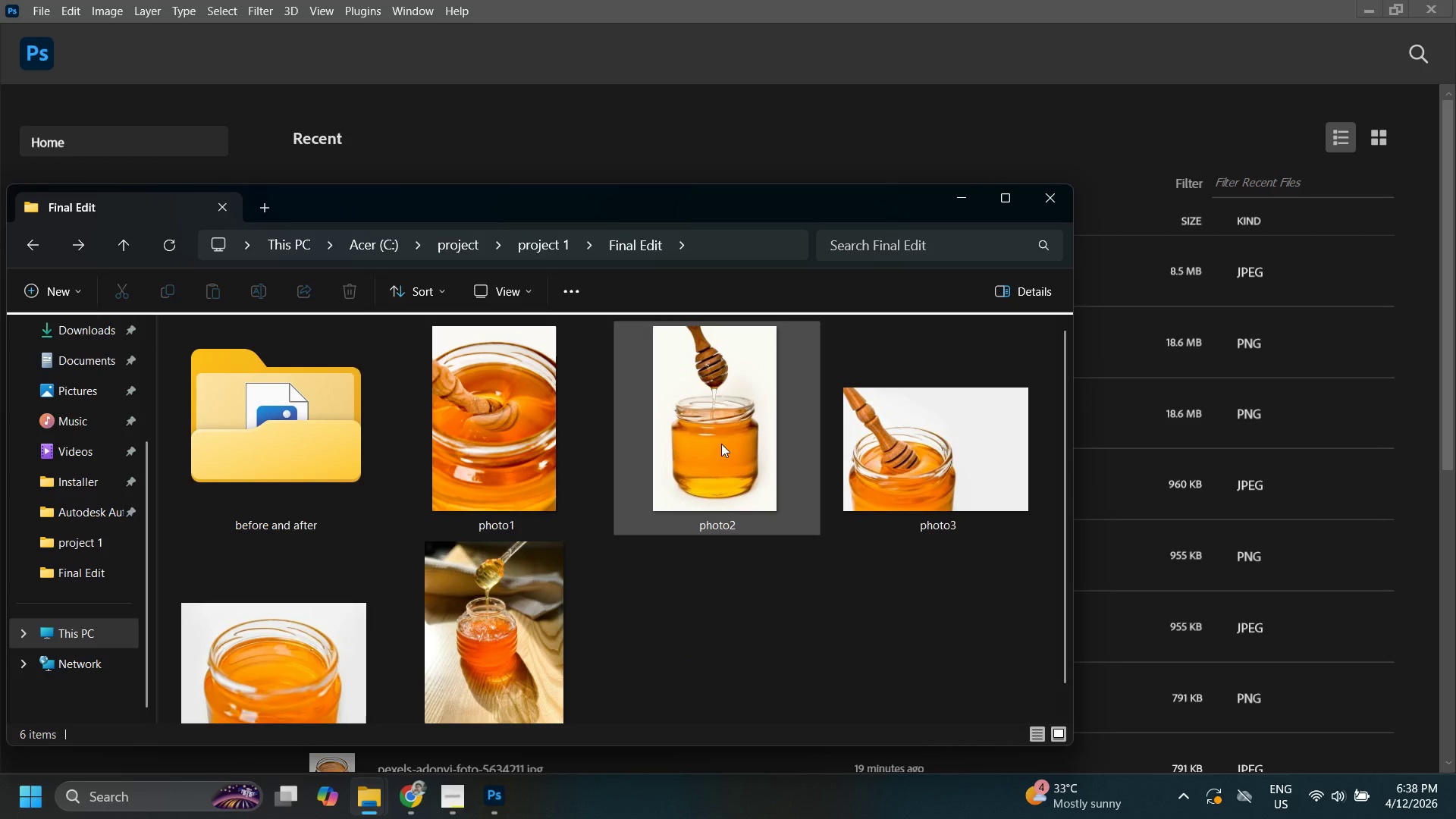 
left_click([717, 444])
 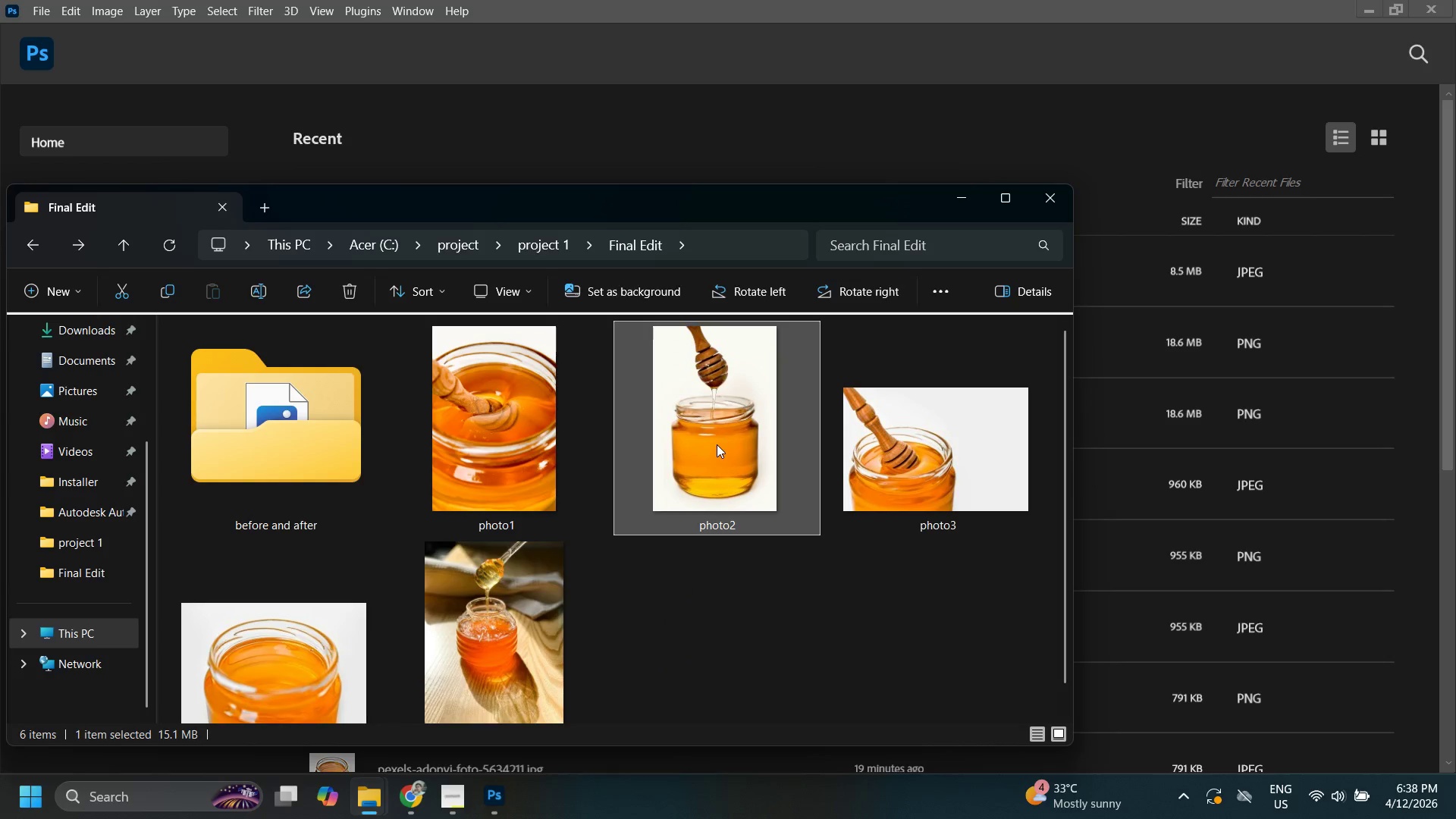 
right_click([717, 444])
 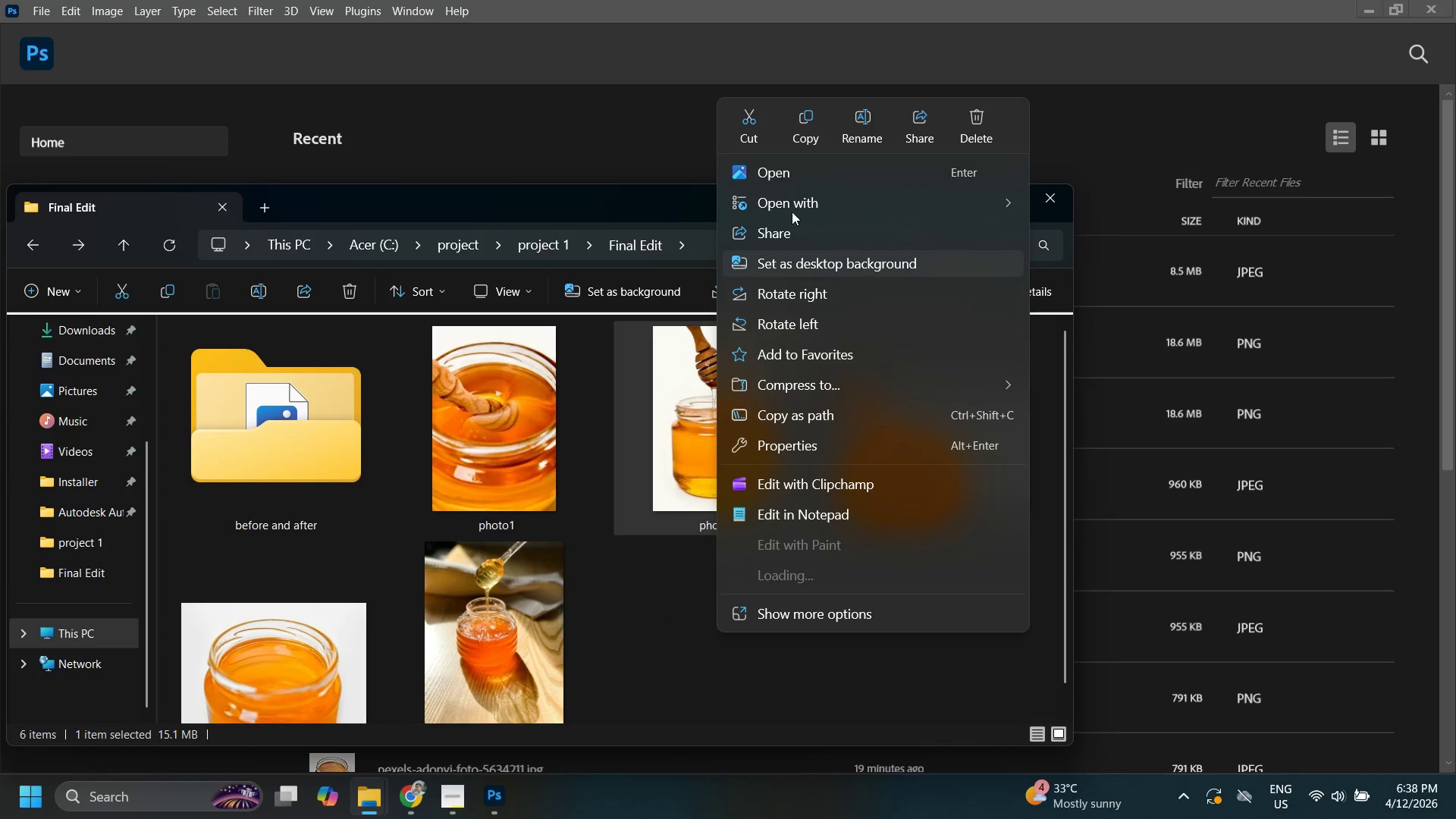 
left_click([793, 200])
 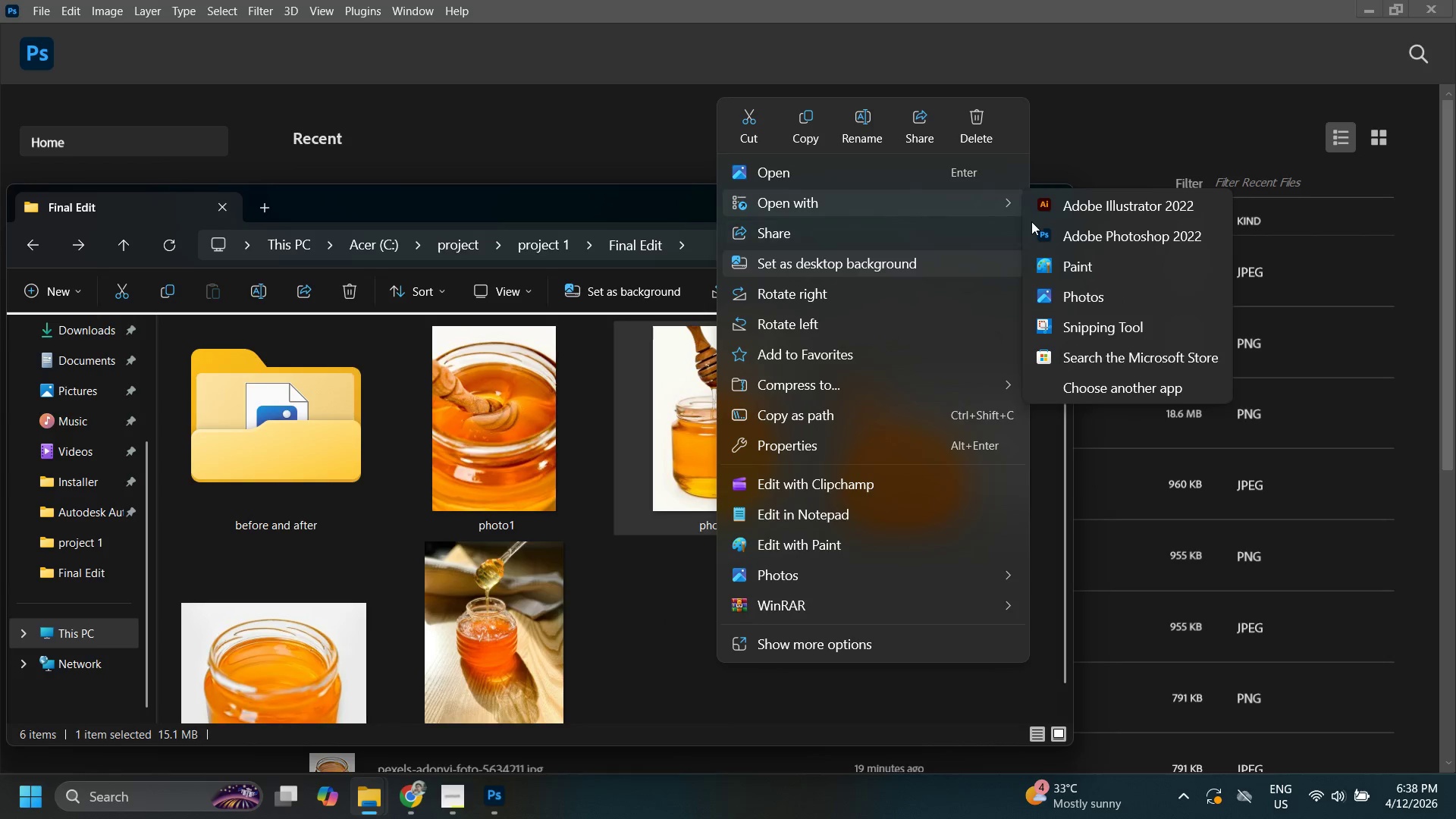 
left_click([1051, 233])
 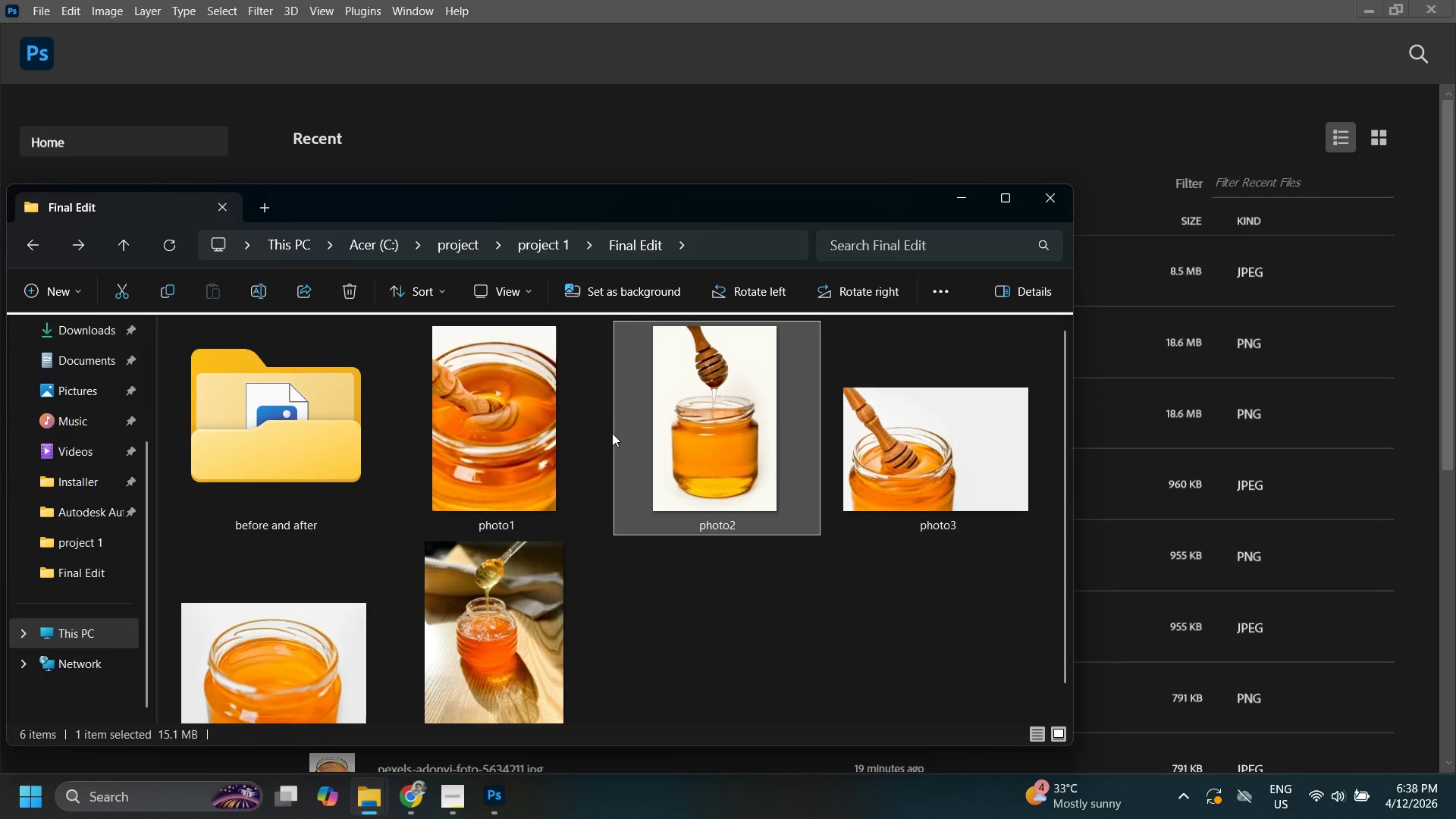 
mouse_move([637, 415])
 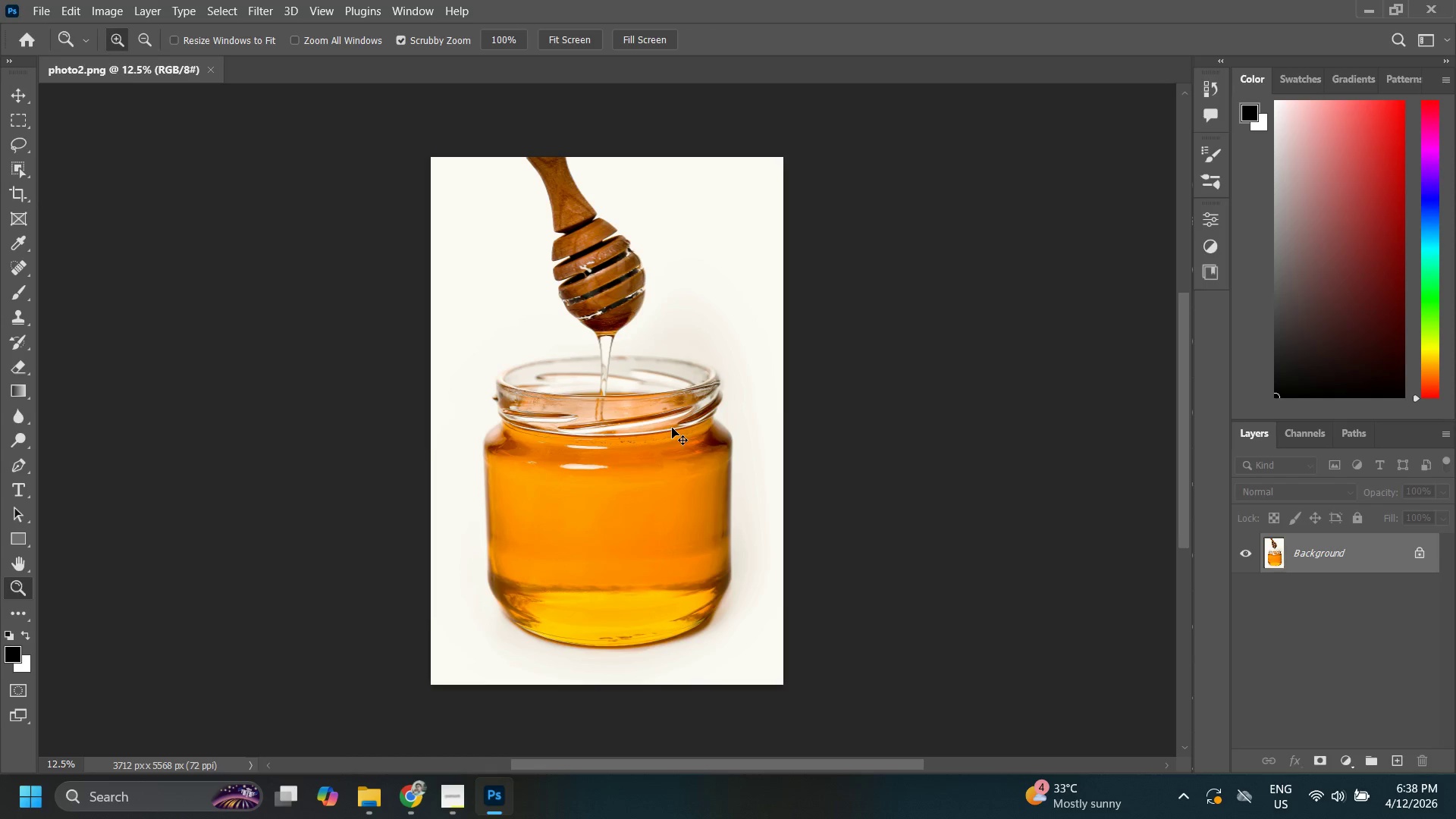 
hold_key(key=ShiftLeft, duration=0.53)
 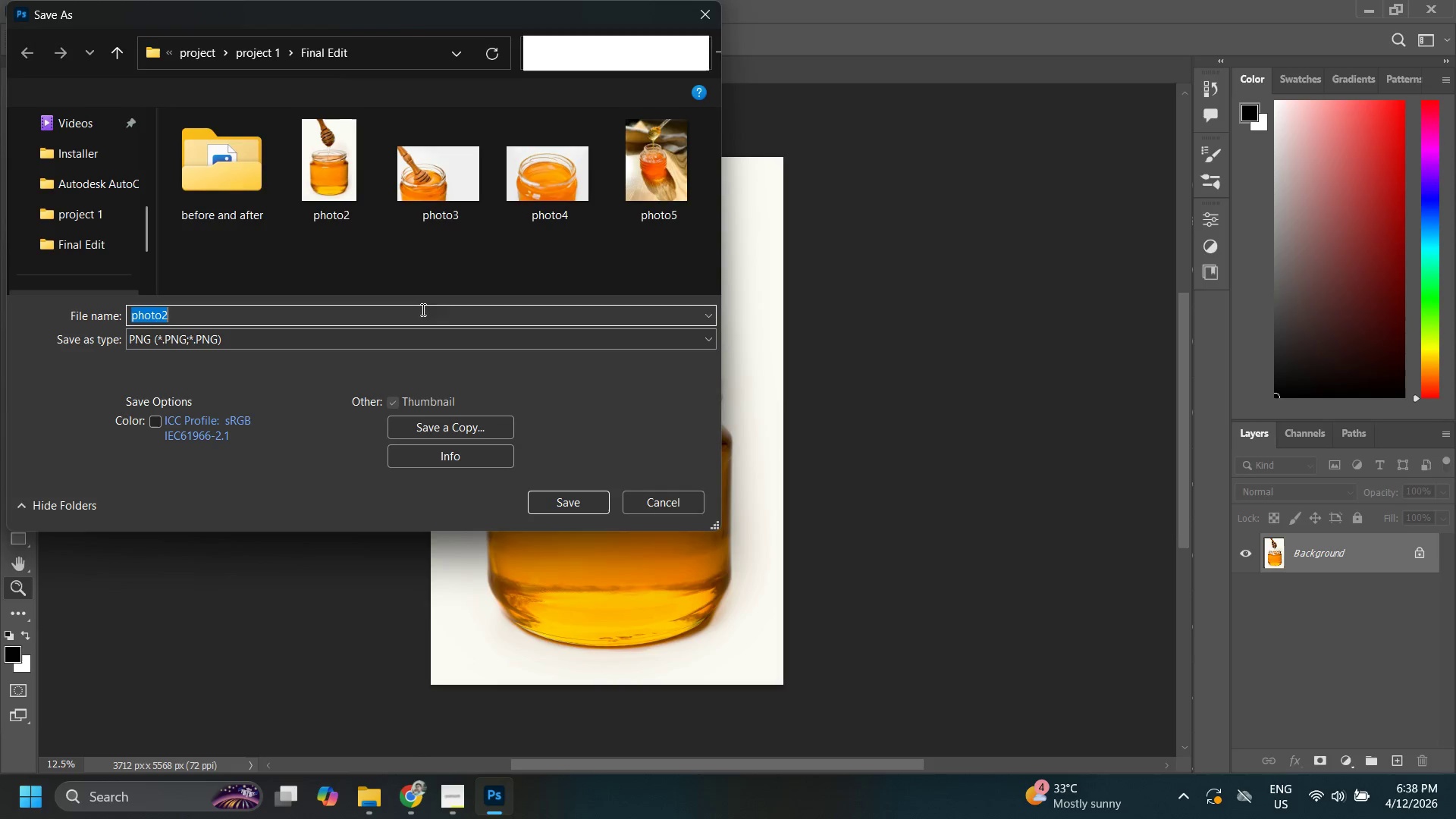 
key(Control+S)
 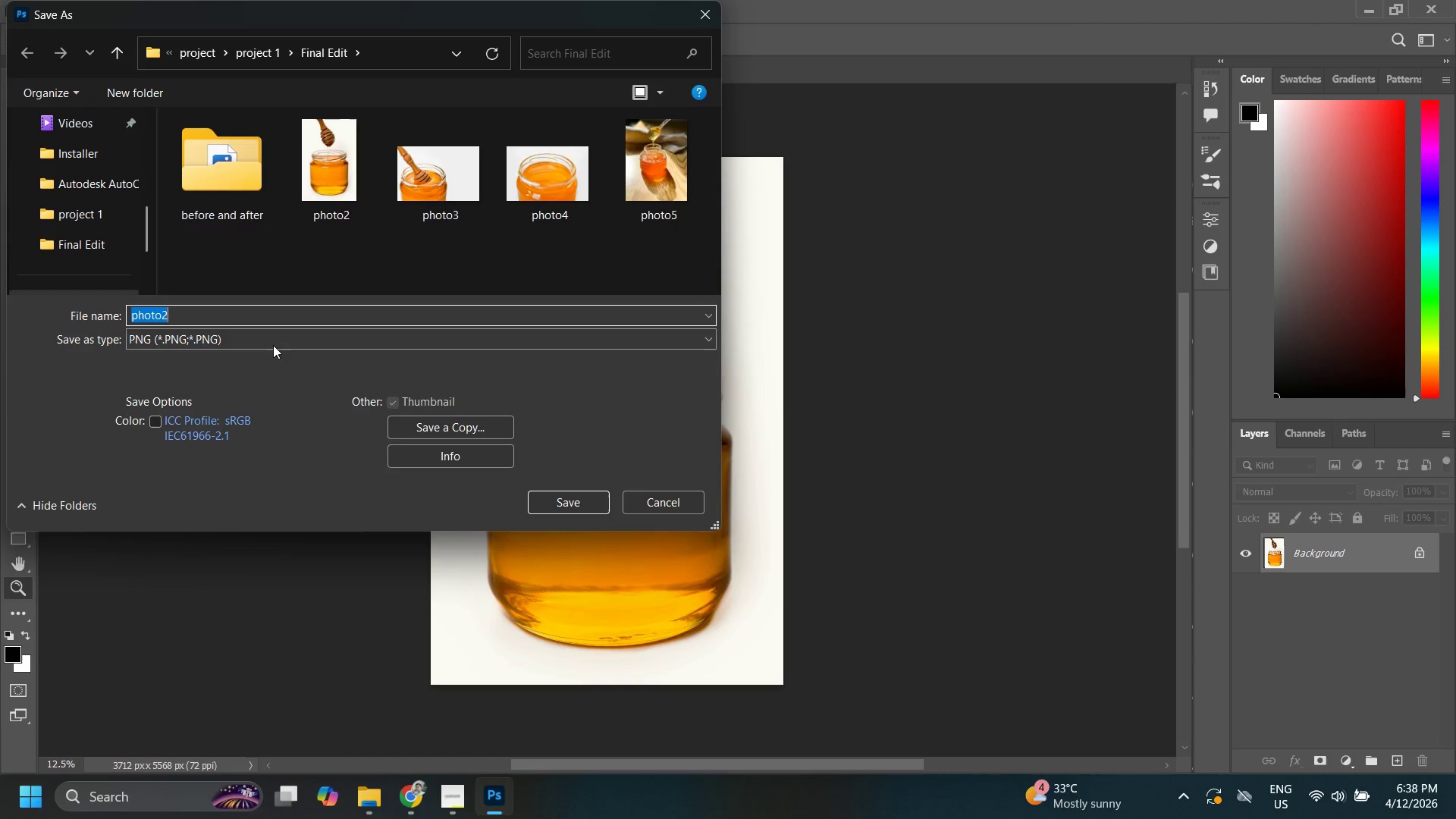 
left_click([265, 335])
 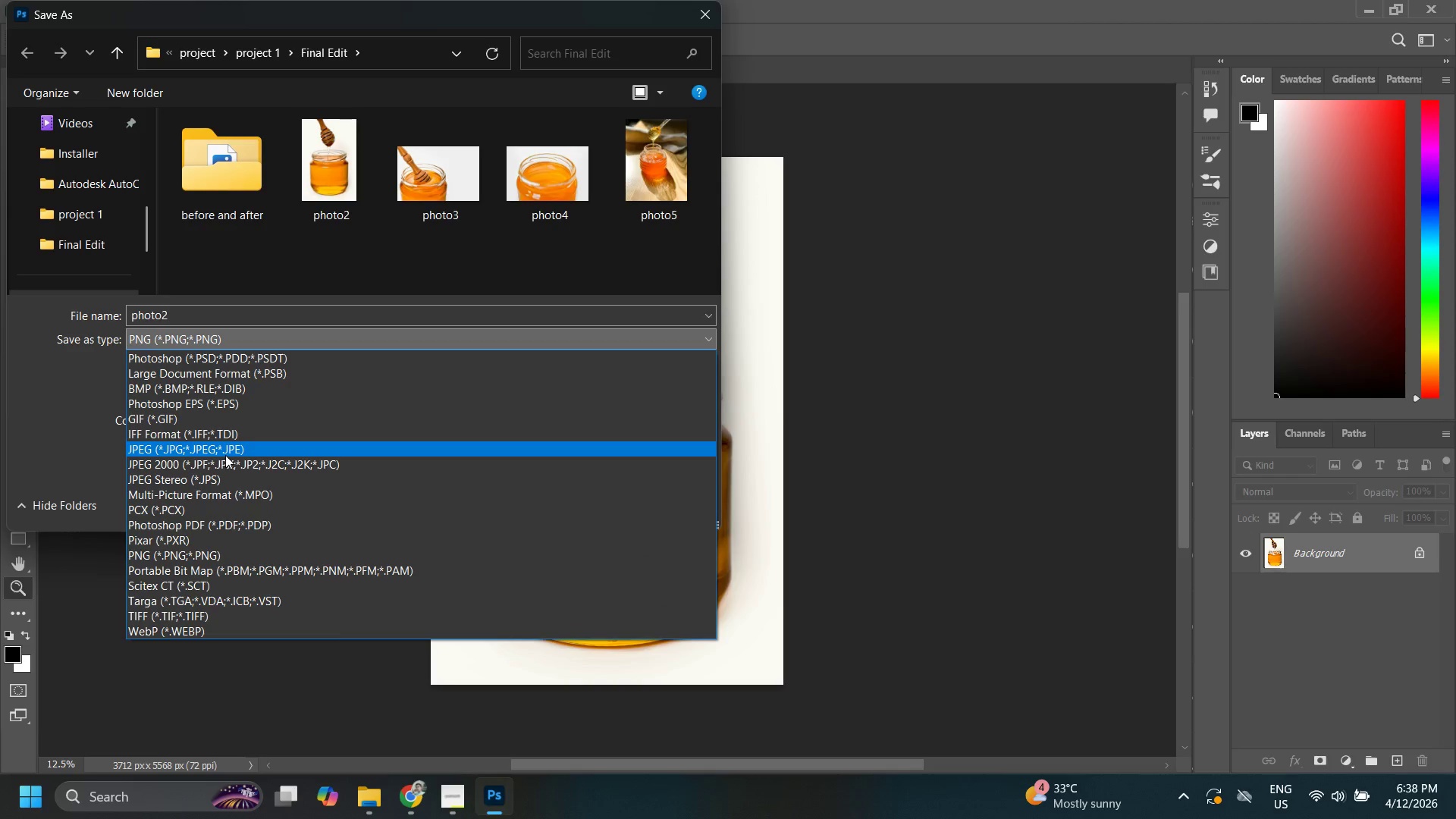 
left_click([224, 454])
 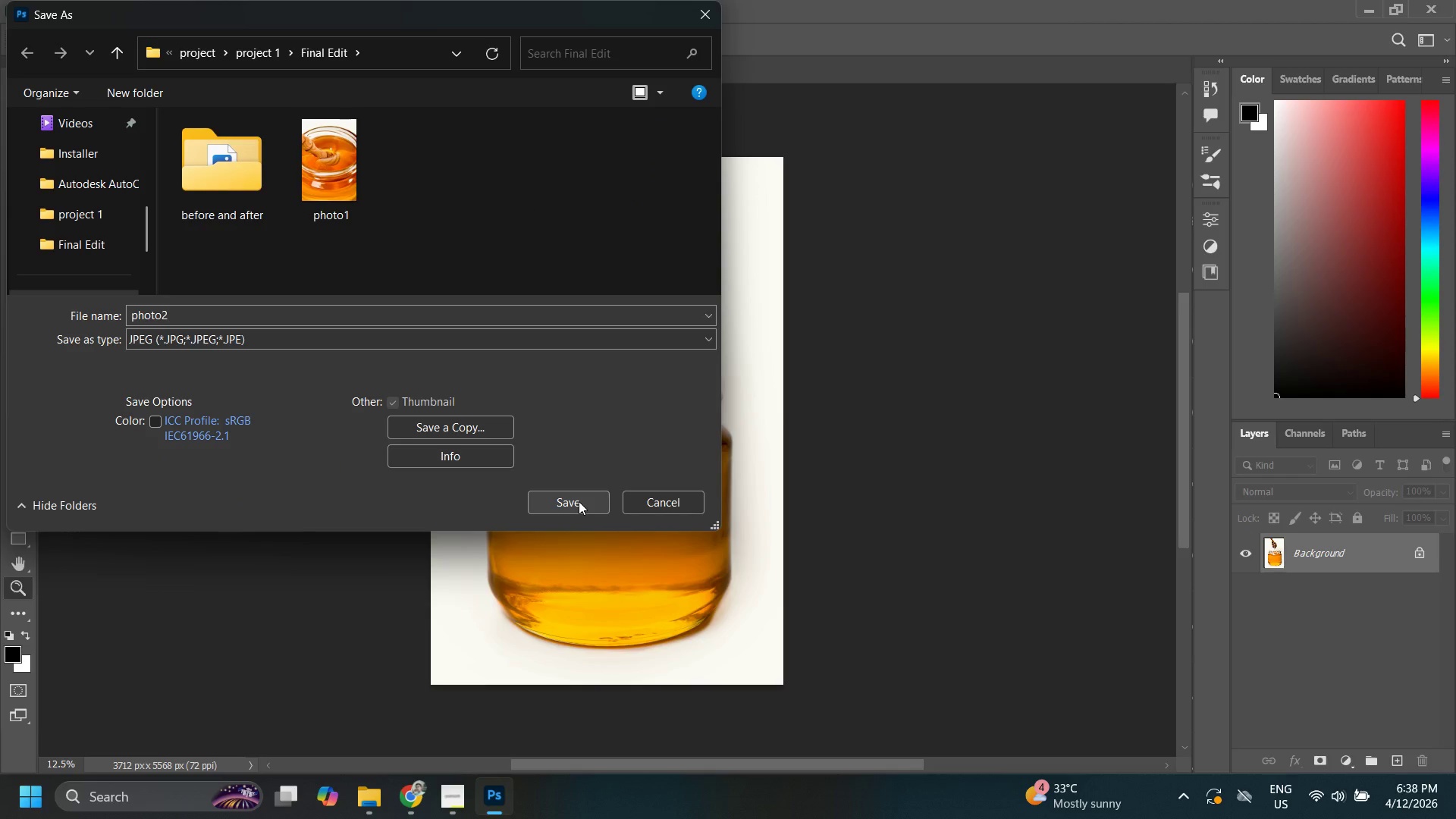 
left_click([579, 501])
 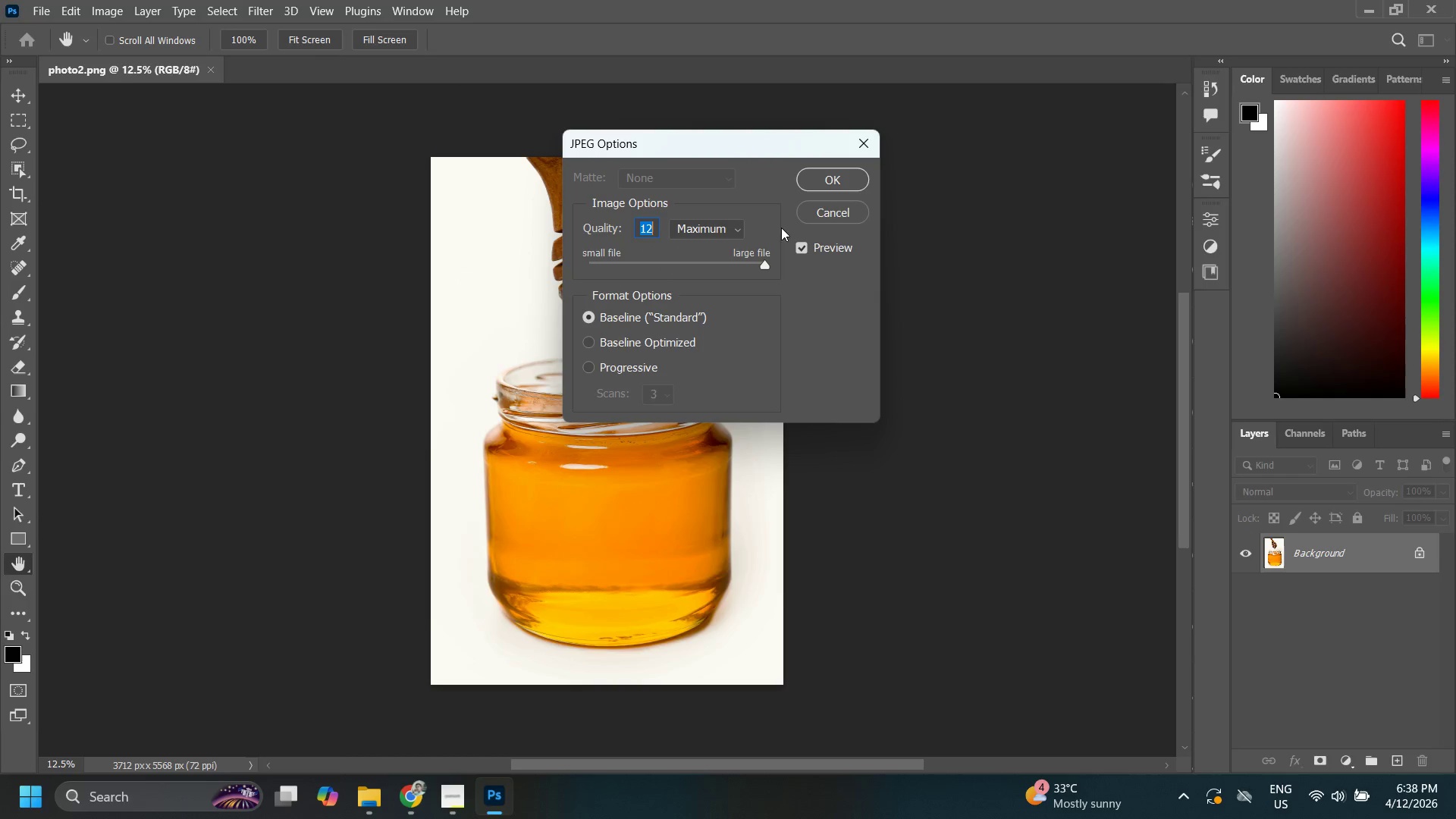 
left_click([839, 180])
 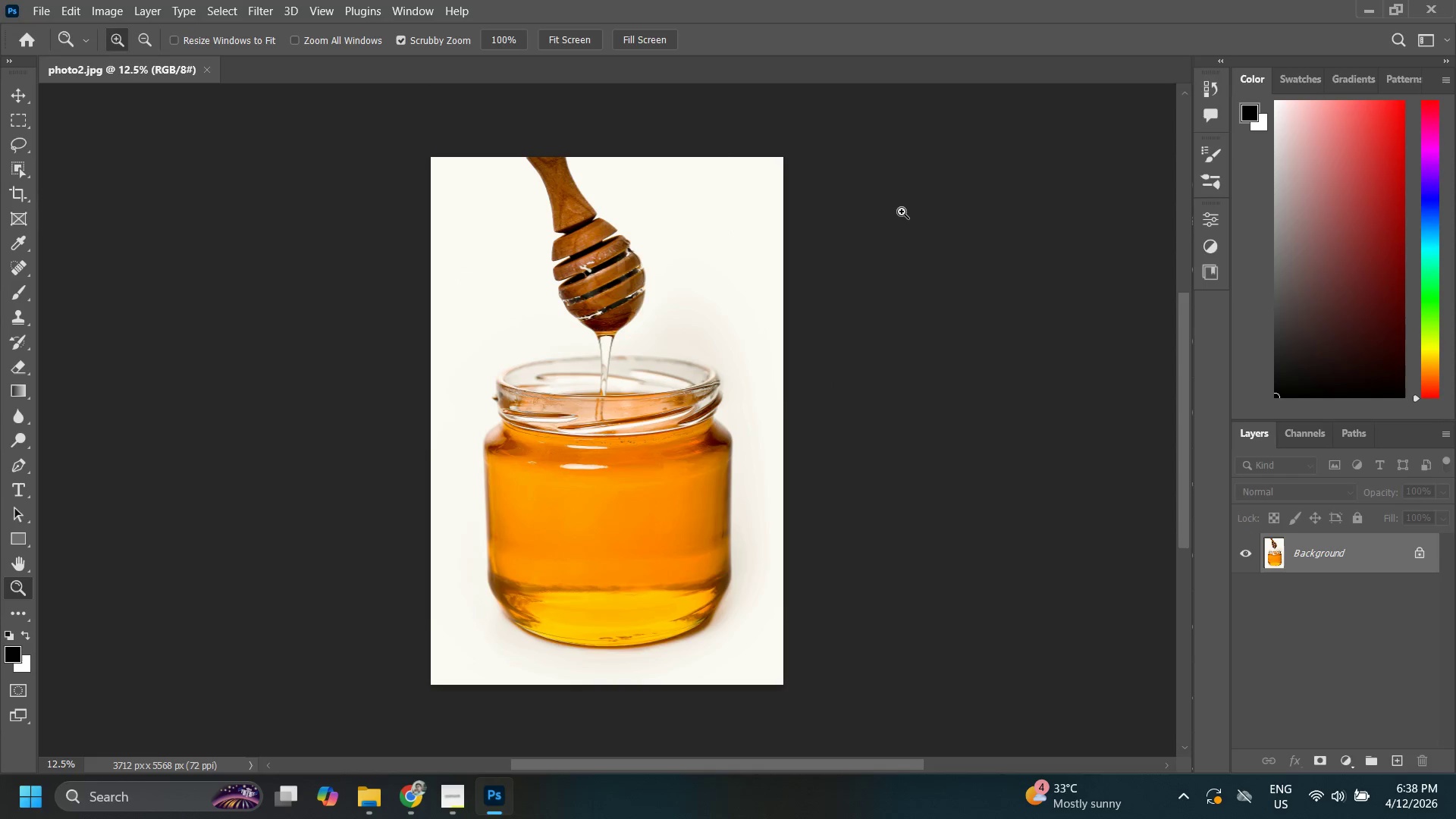 
key(Control+W)
 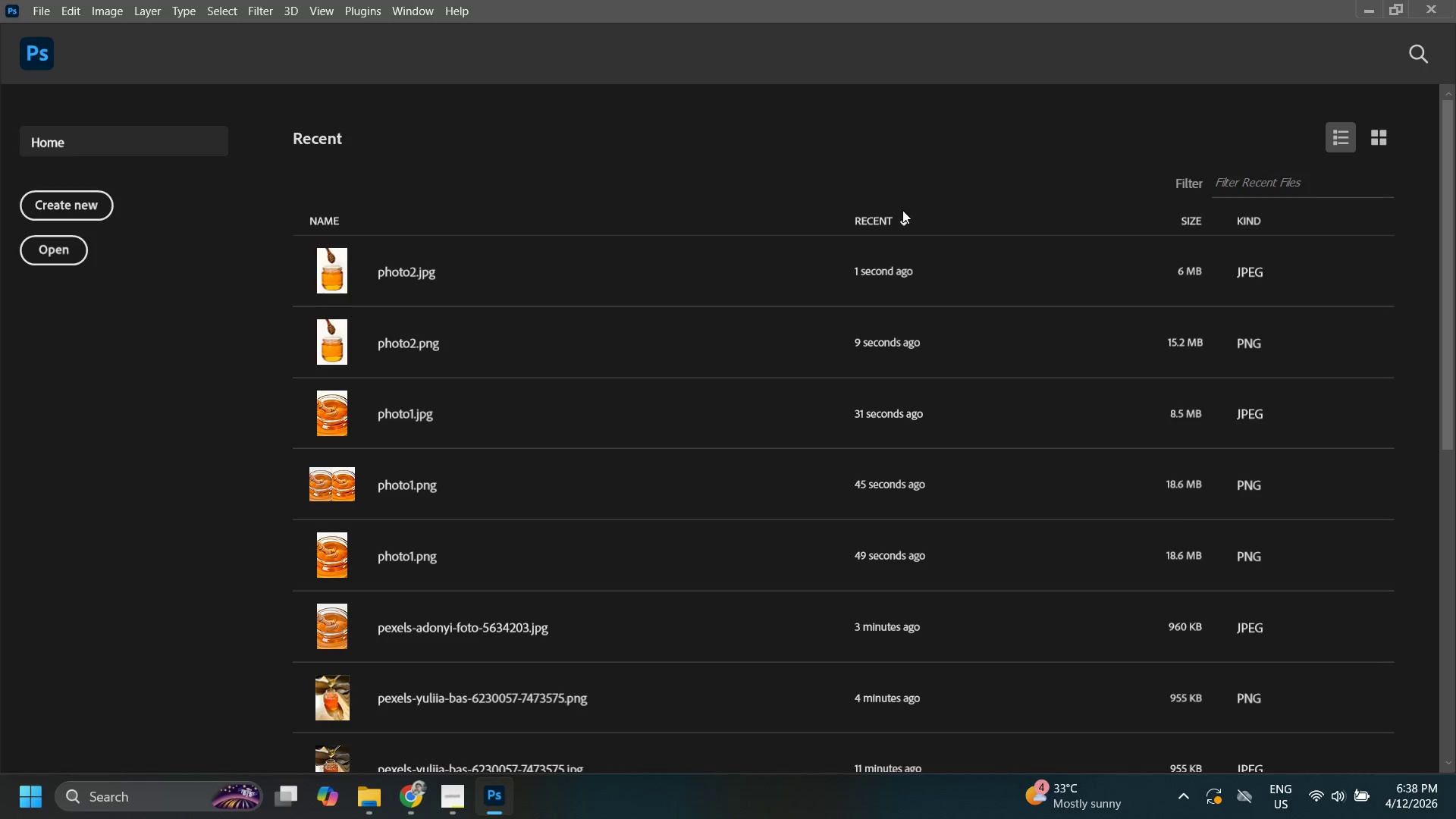 
key(Alt+Tab)
 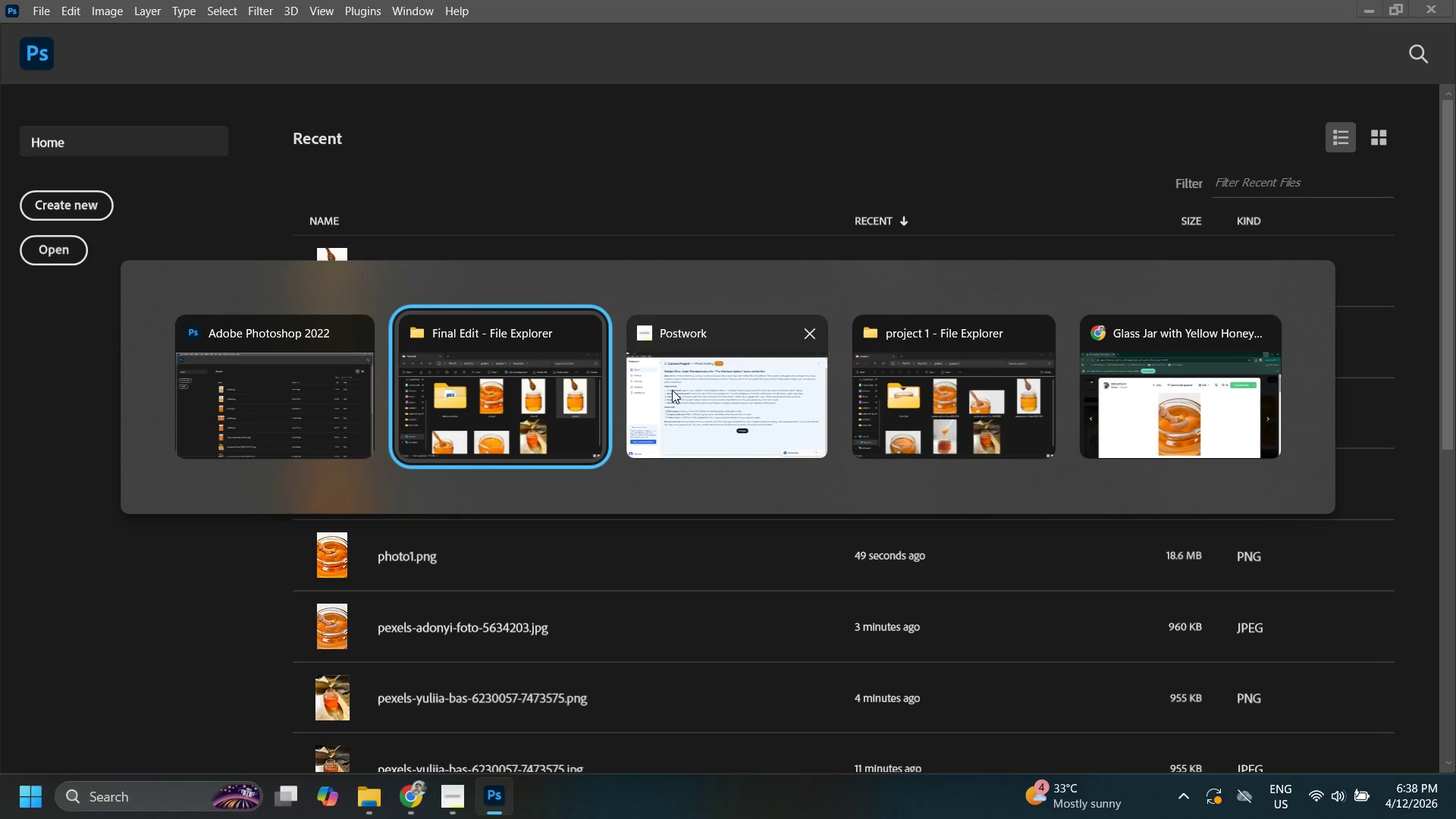 
left_click([568, 428])
 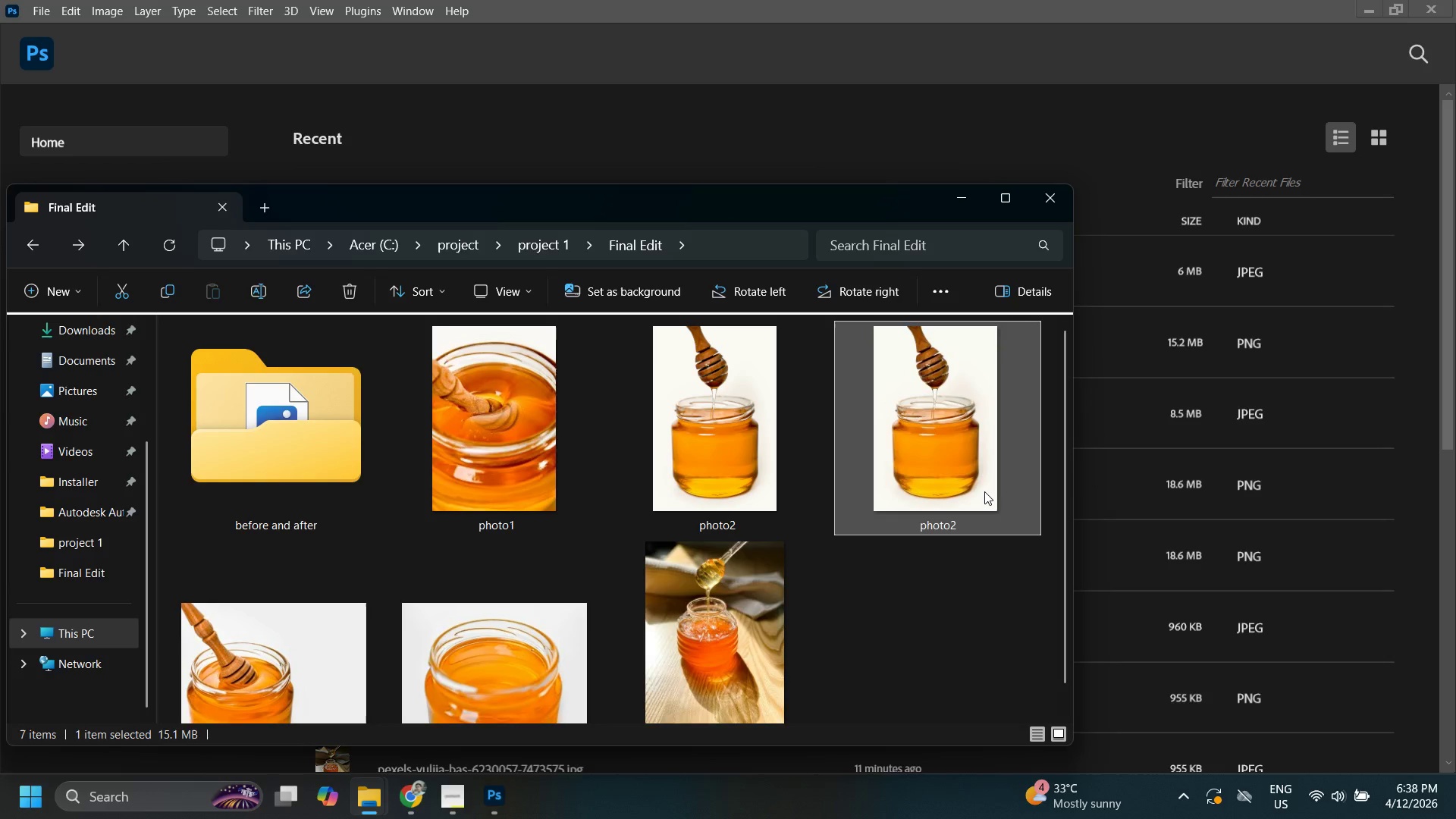 
key(Delete)
 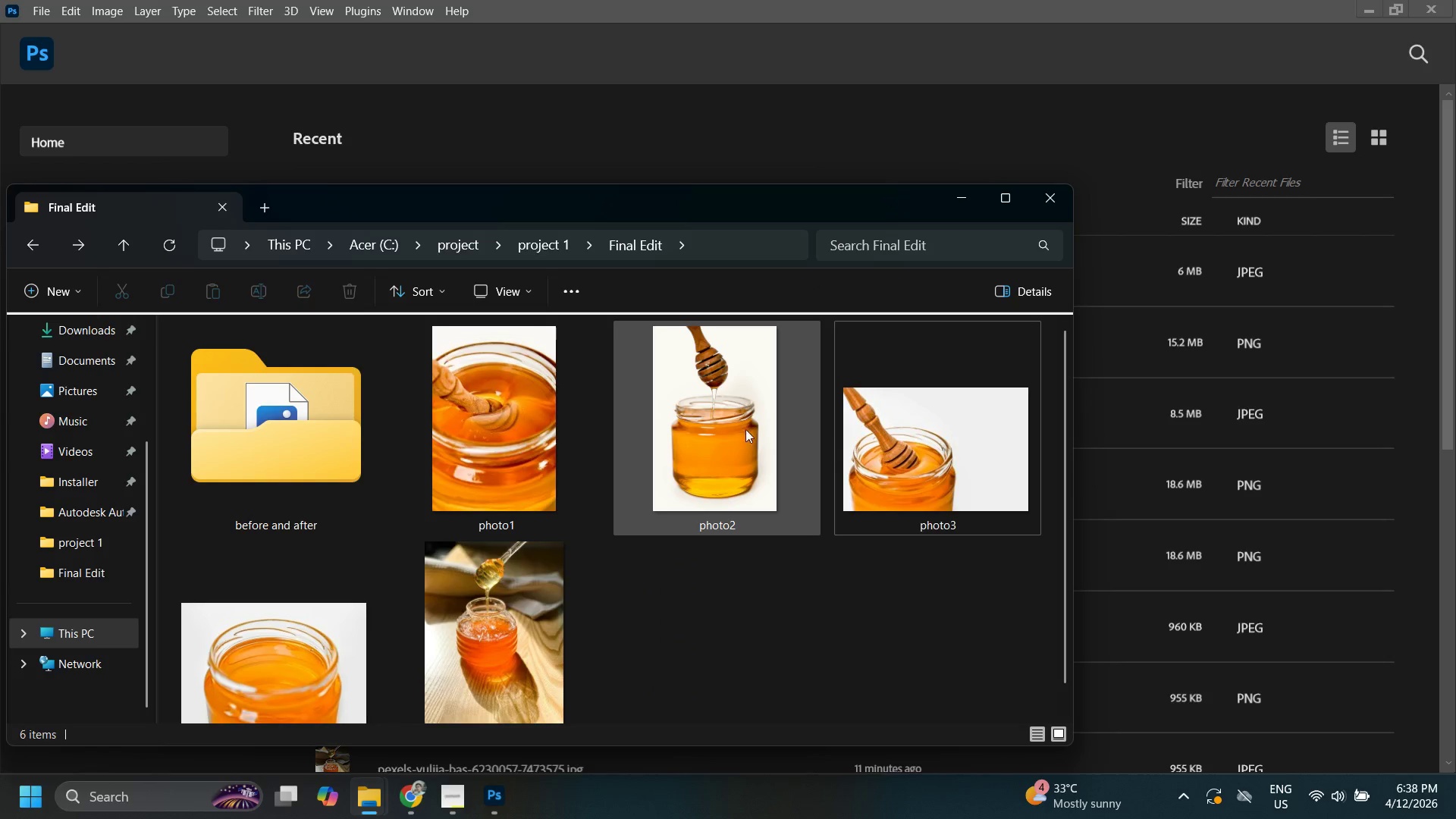 
right_click([737, 422])
 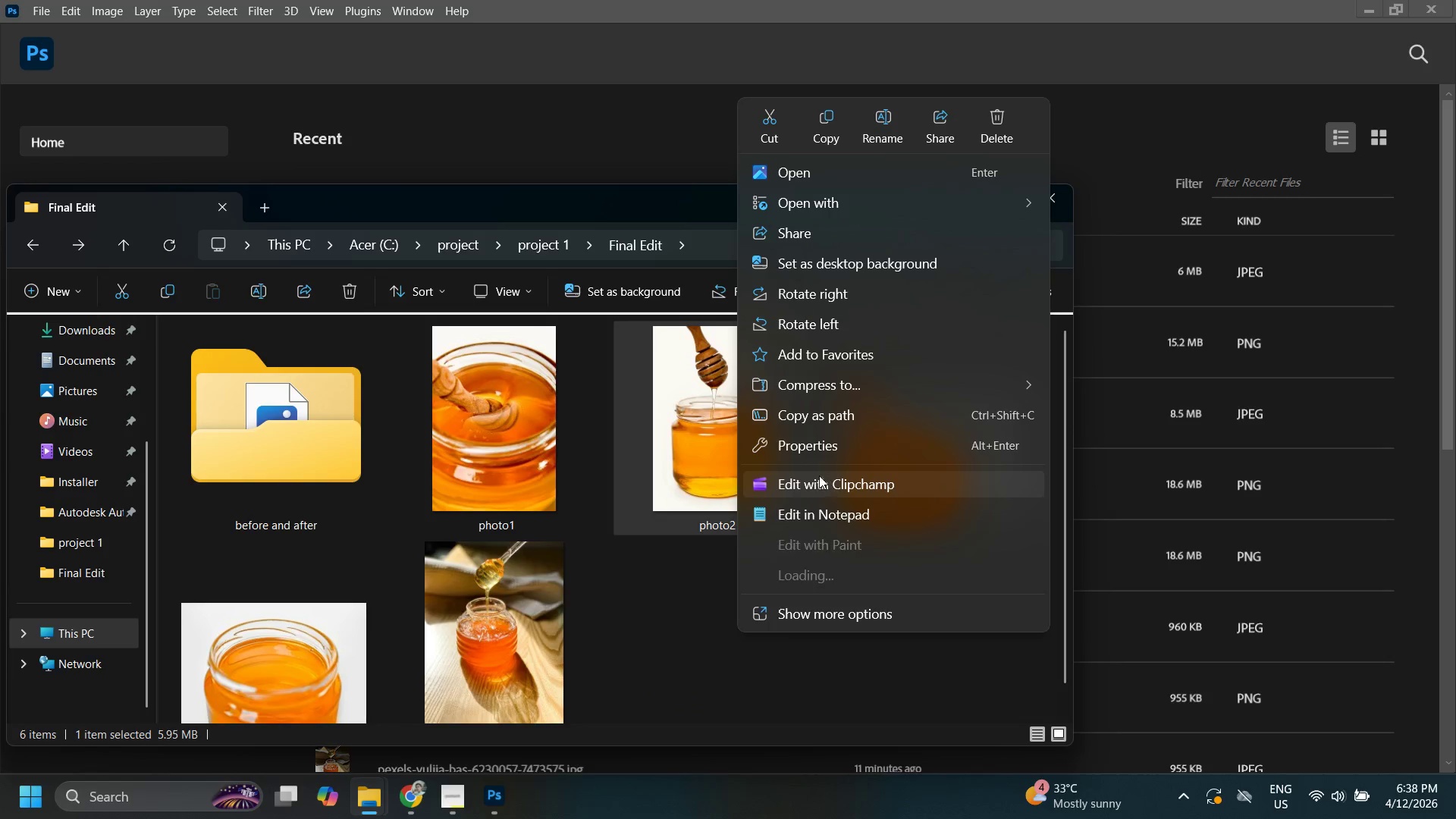 
left_click([737, 422])
 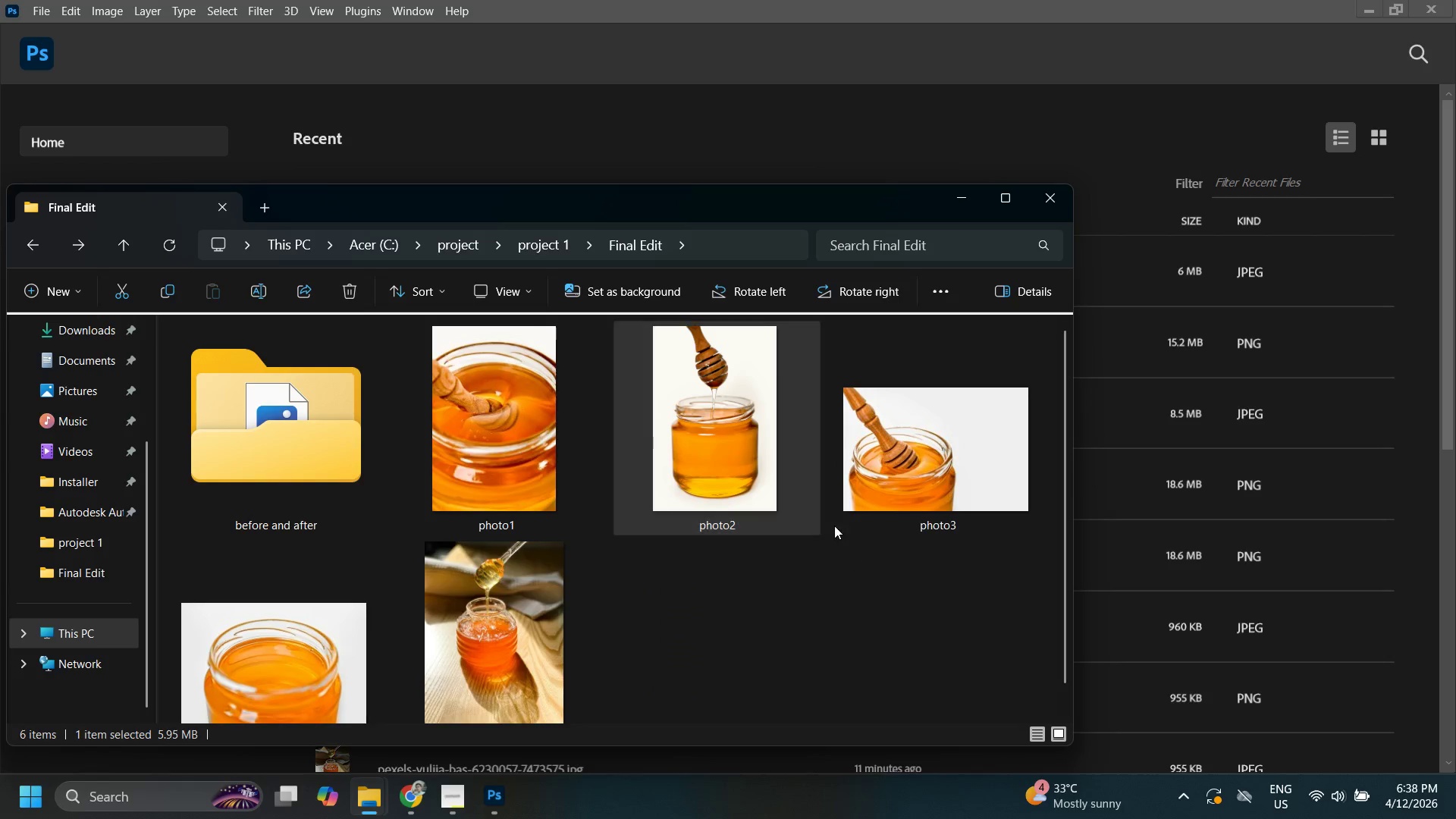 
left_click([822, 451])
 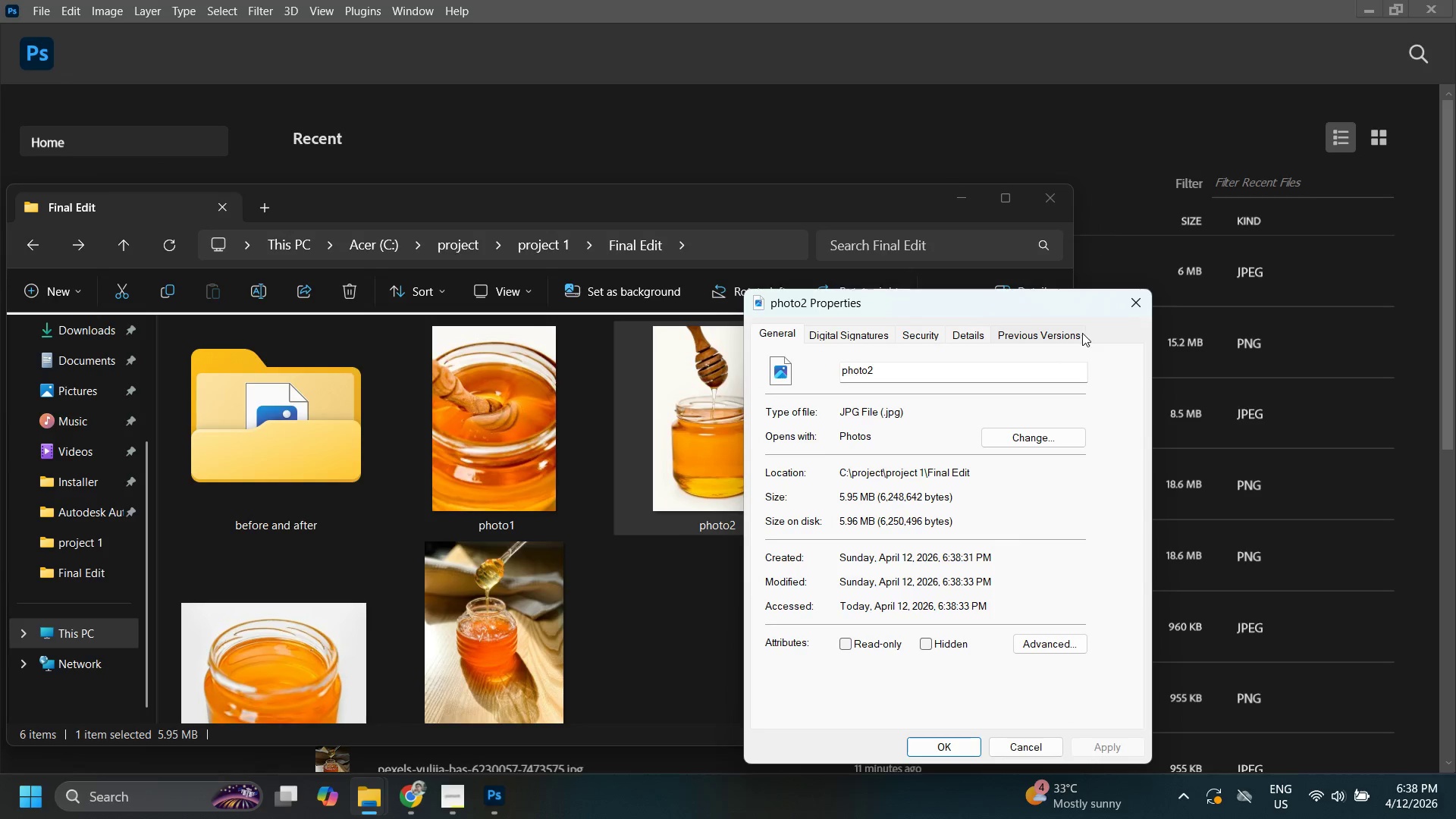 
left_click([1137, 307])
 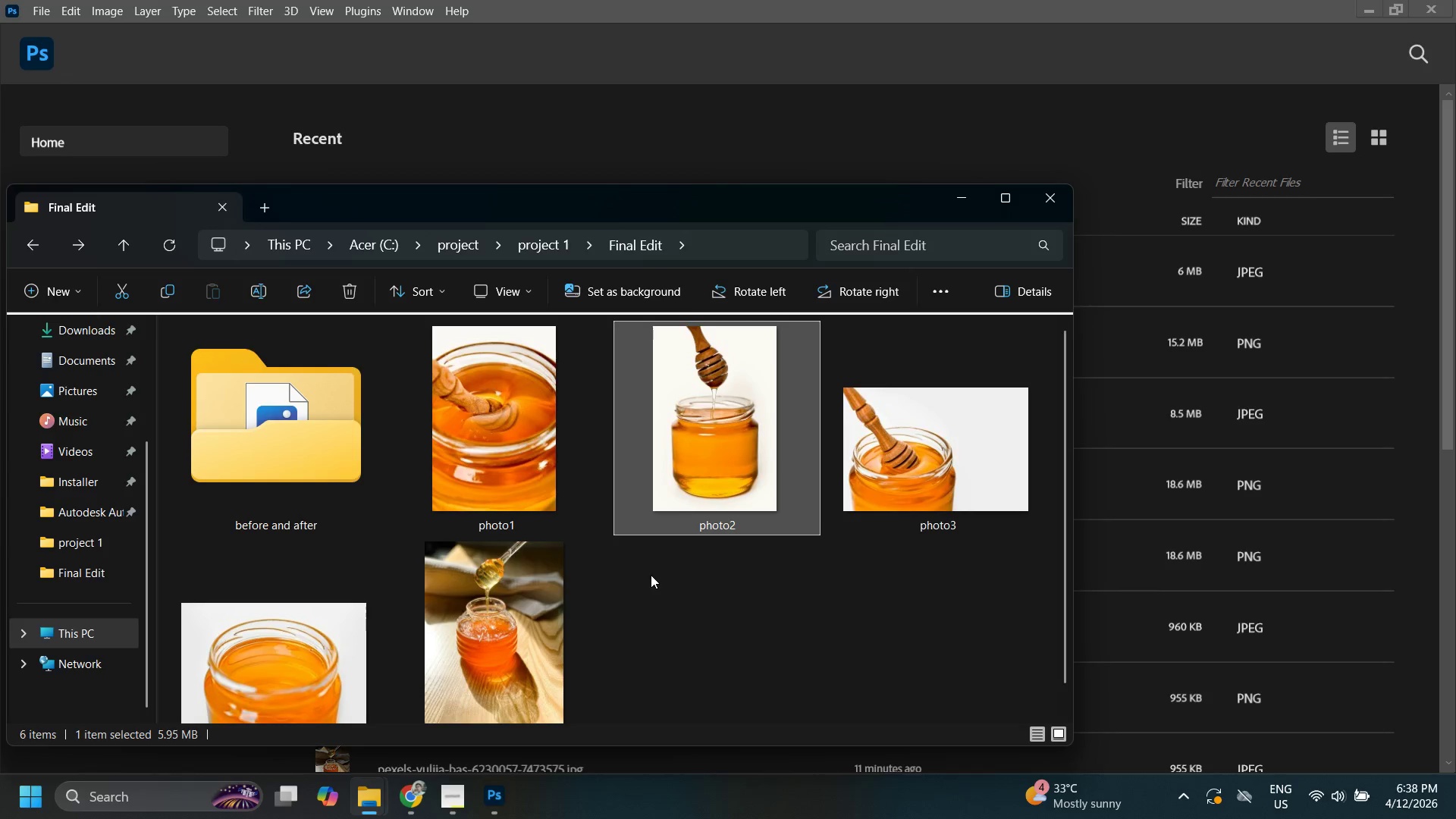 
left_click([309, 613])
 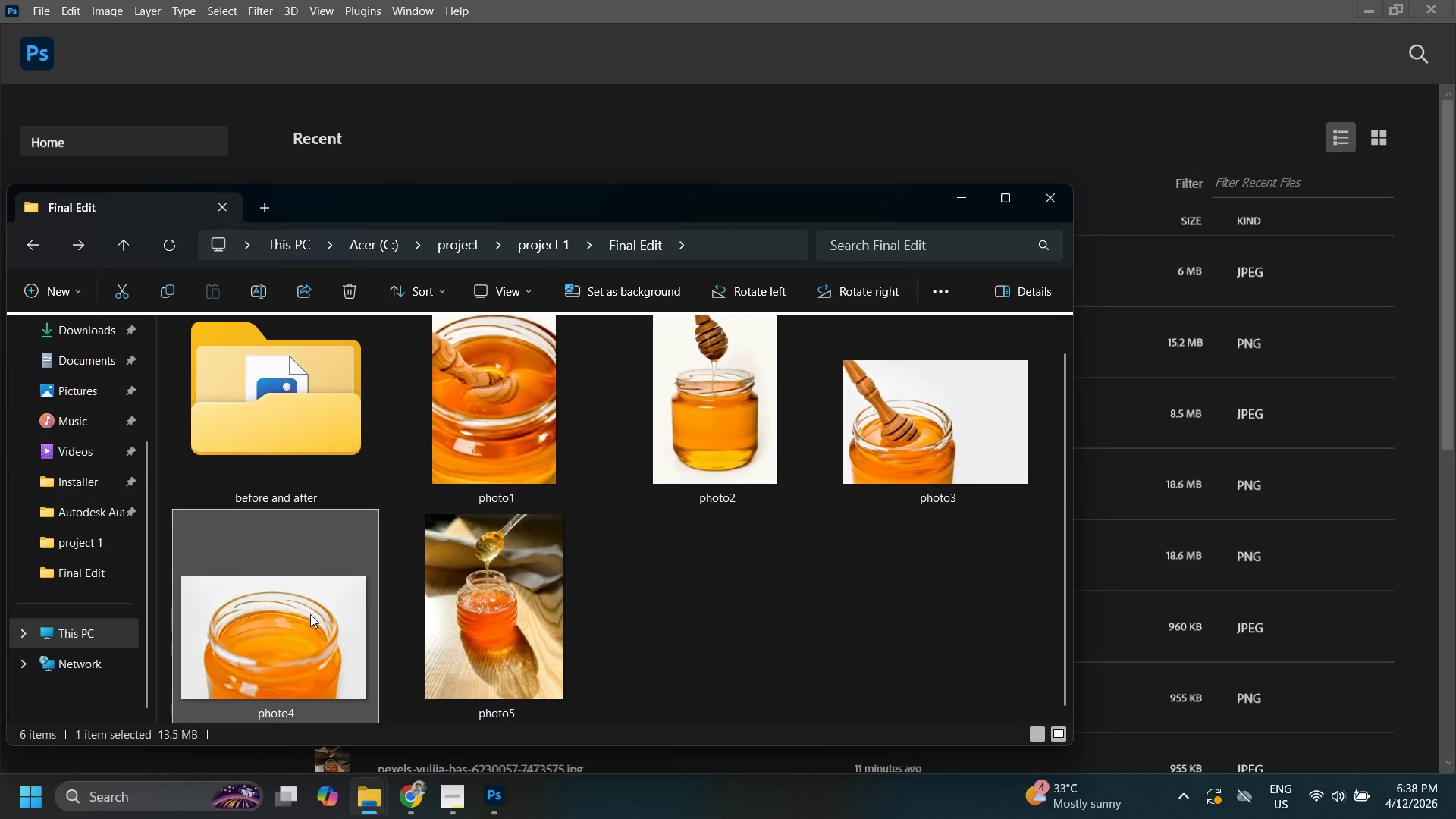 
scroll: coordinate [651, 575], scroll_direction: down, amount: 3.0
 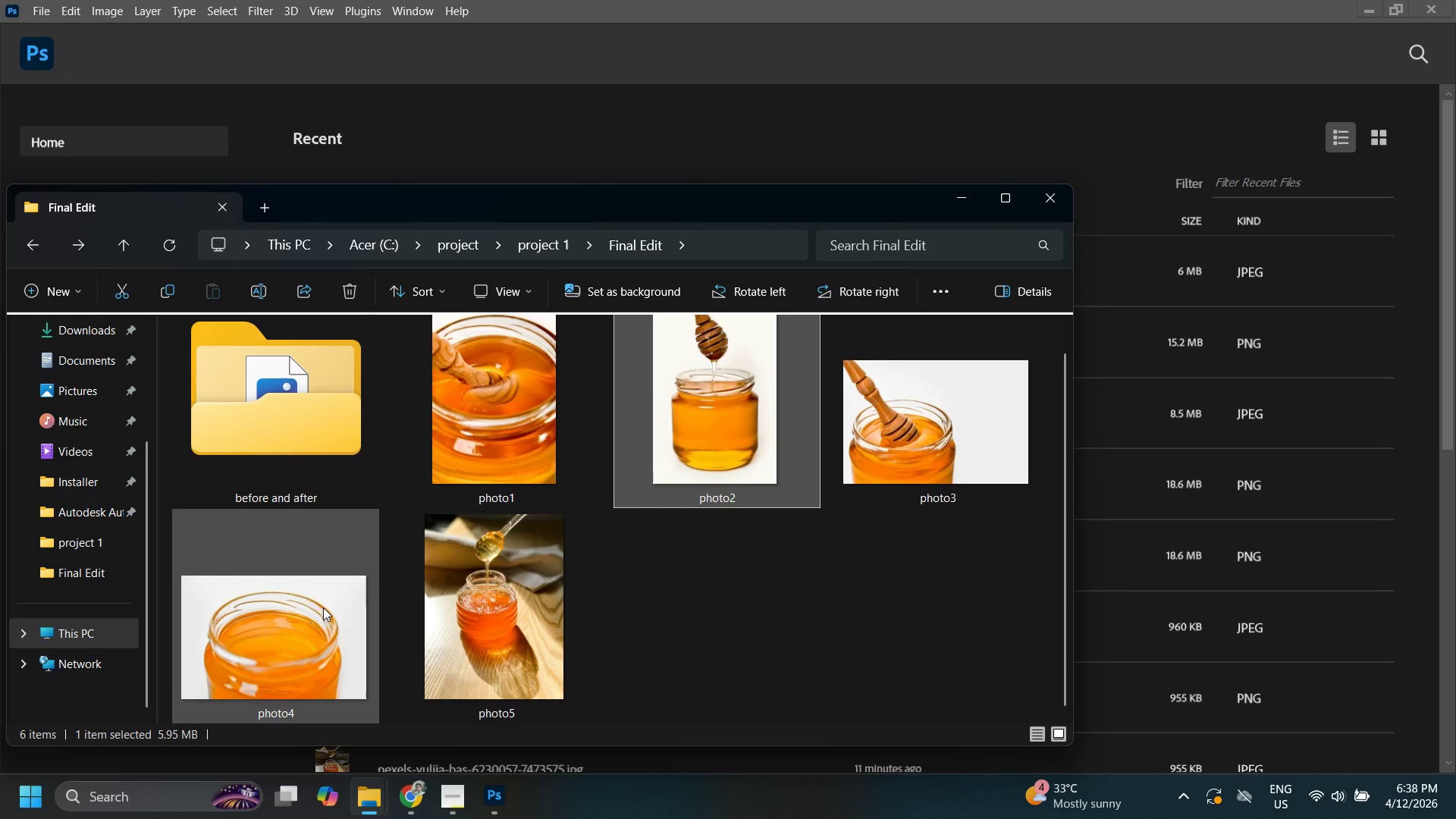 
right_click([310, 614])
 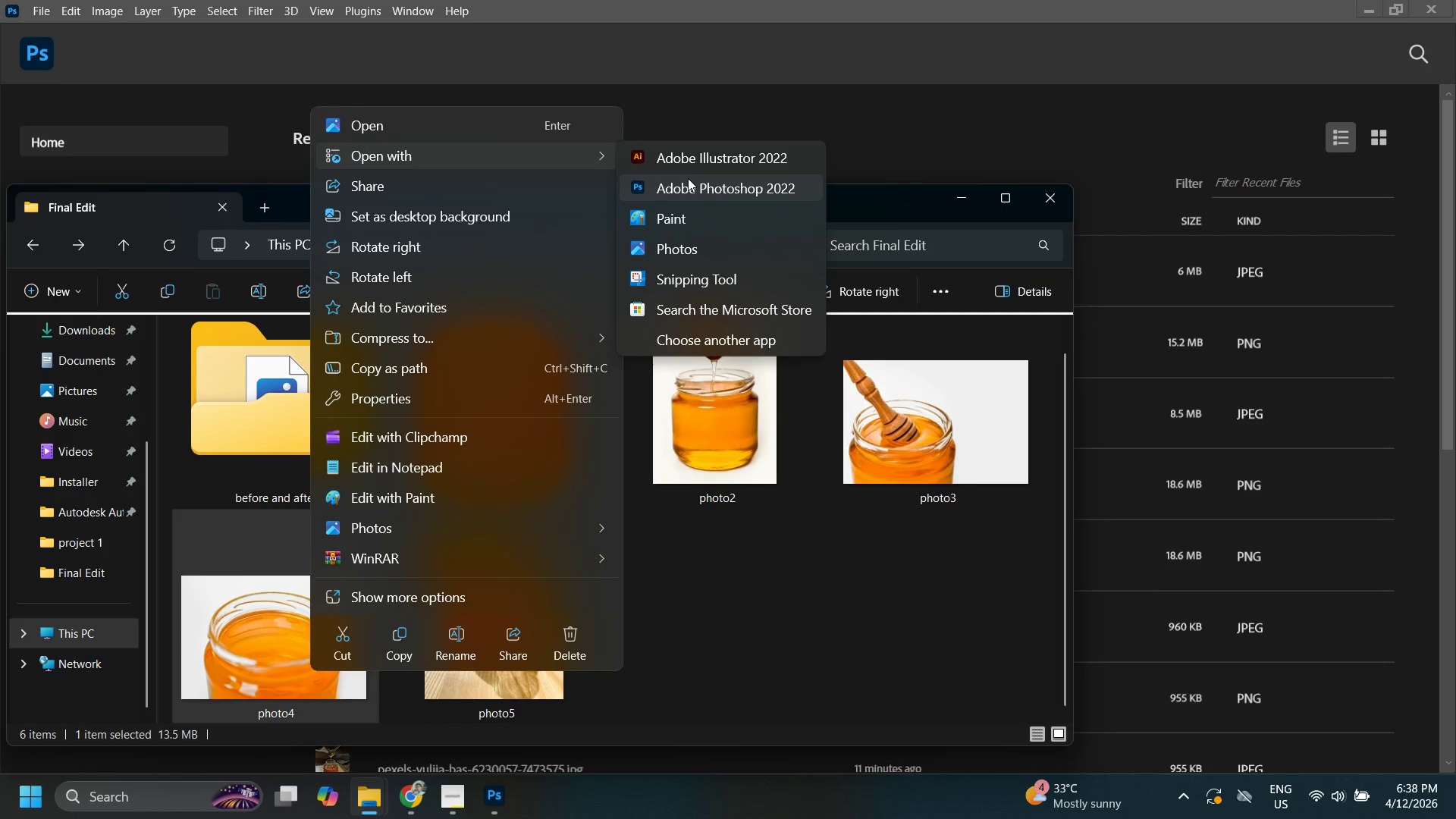 
left_click([688, 178])
 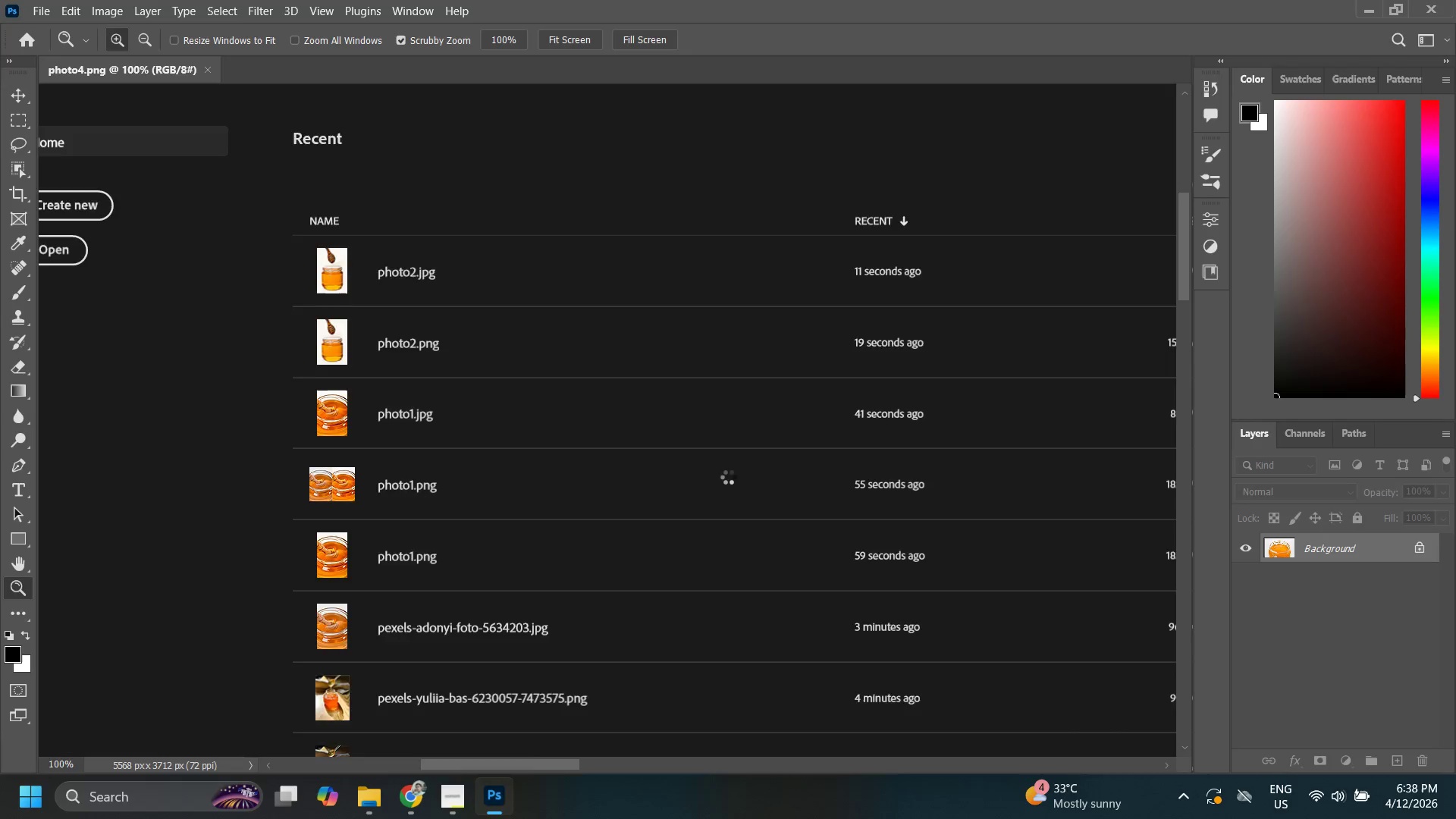 
key(Control+Shift+S)
 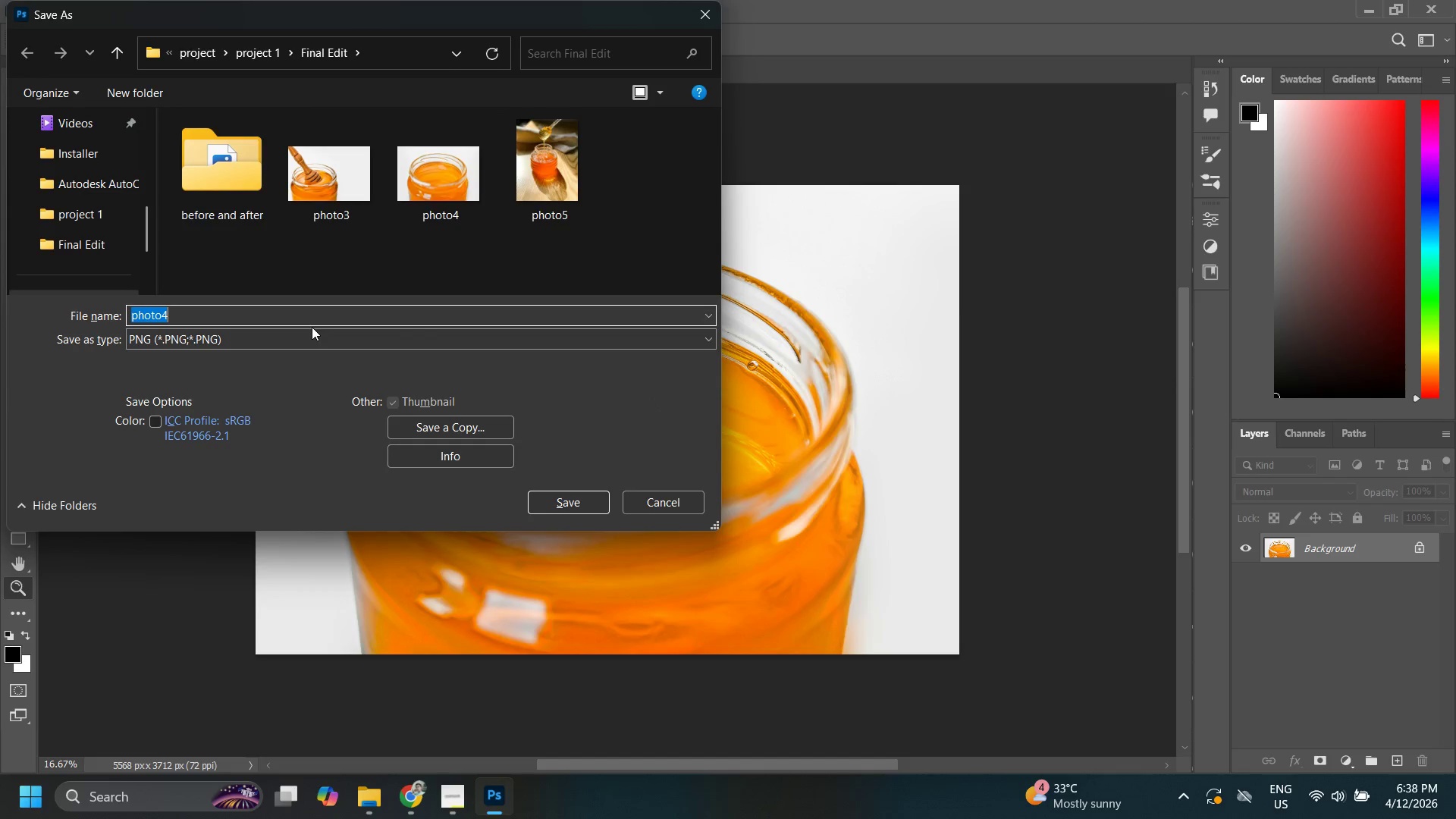 
left_click([256, 334])
 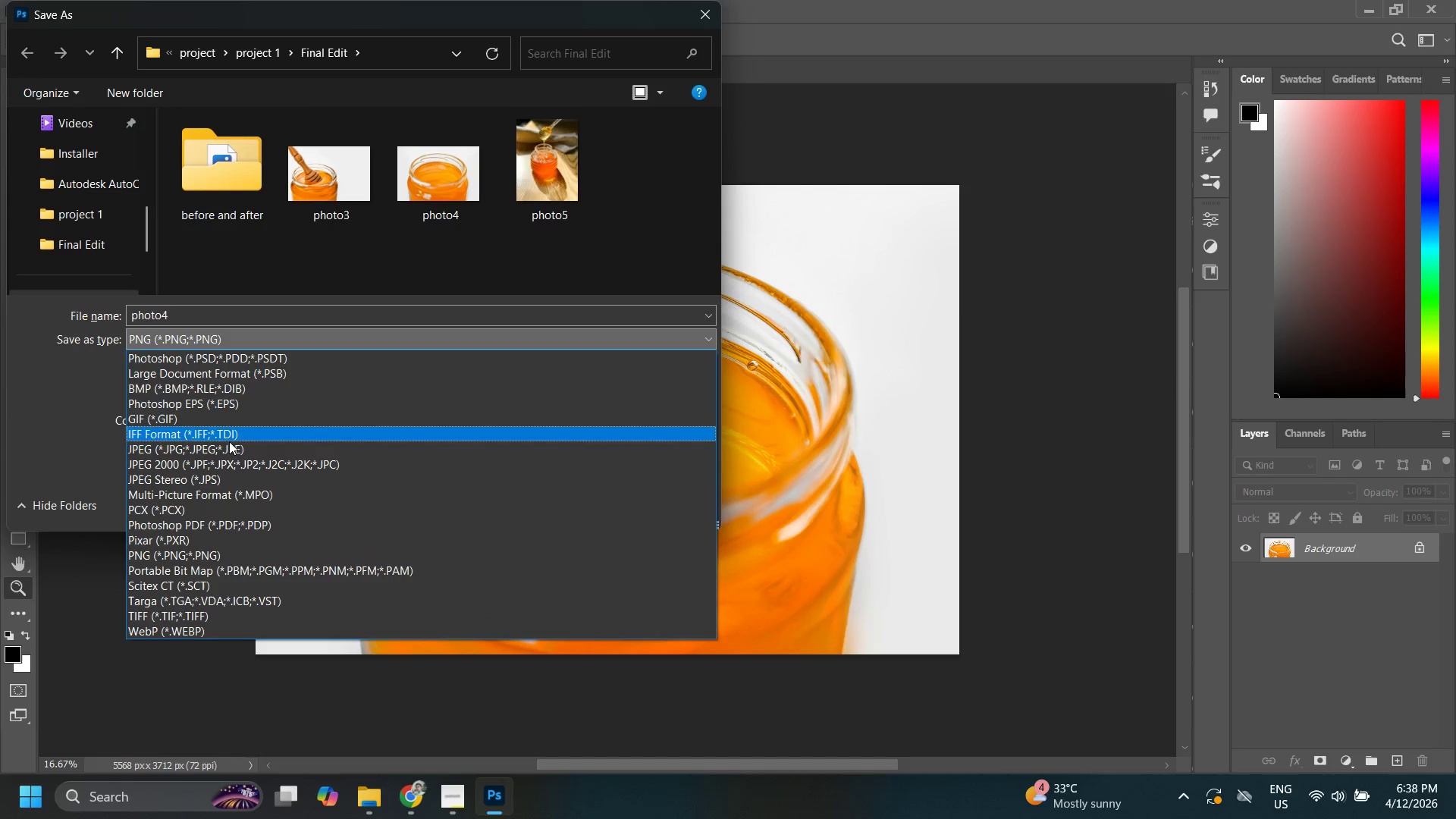 
left_click([229, 441])
 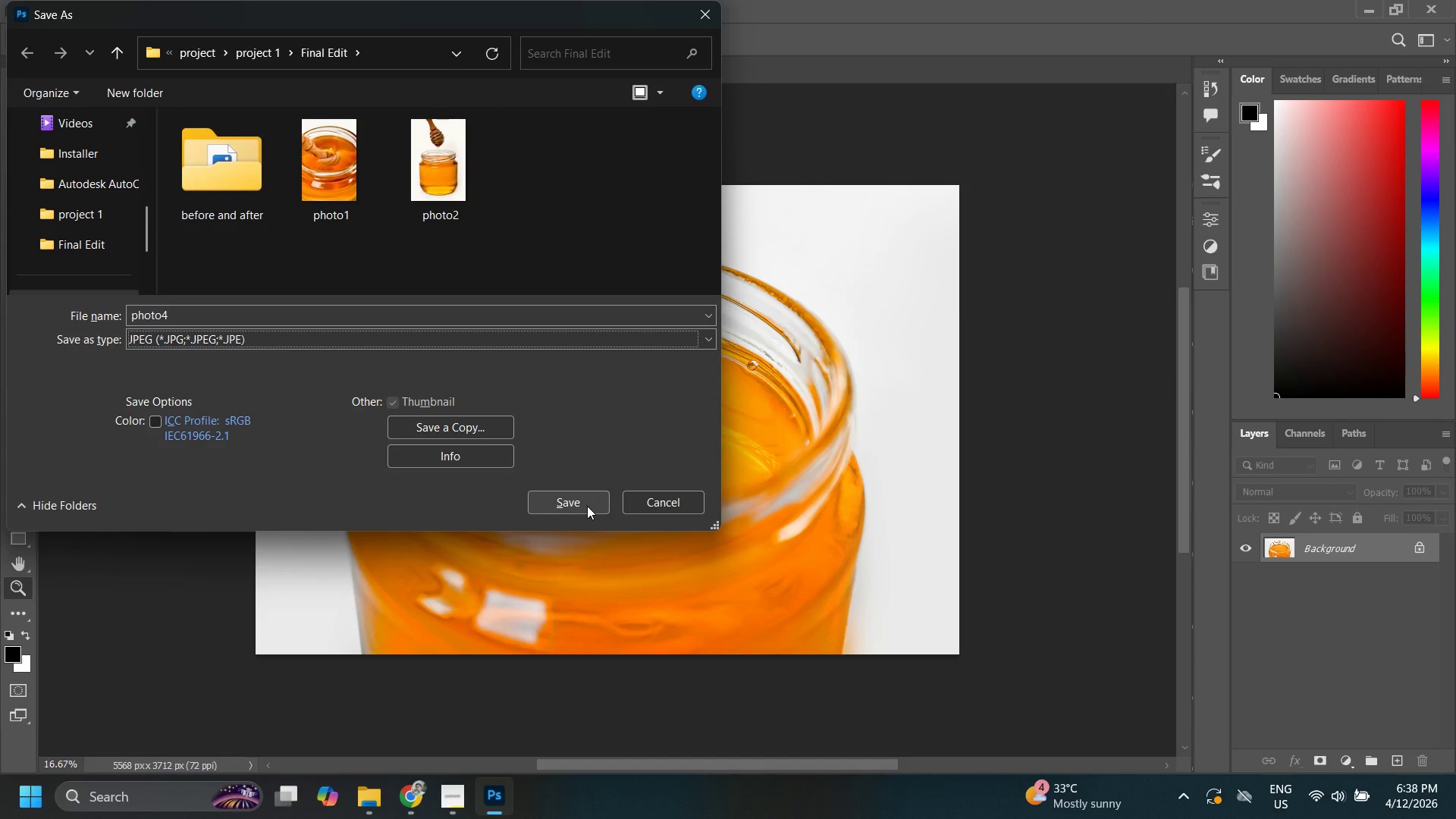 
left_click([587, 506])
 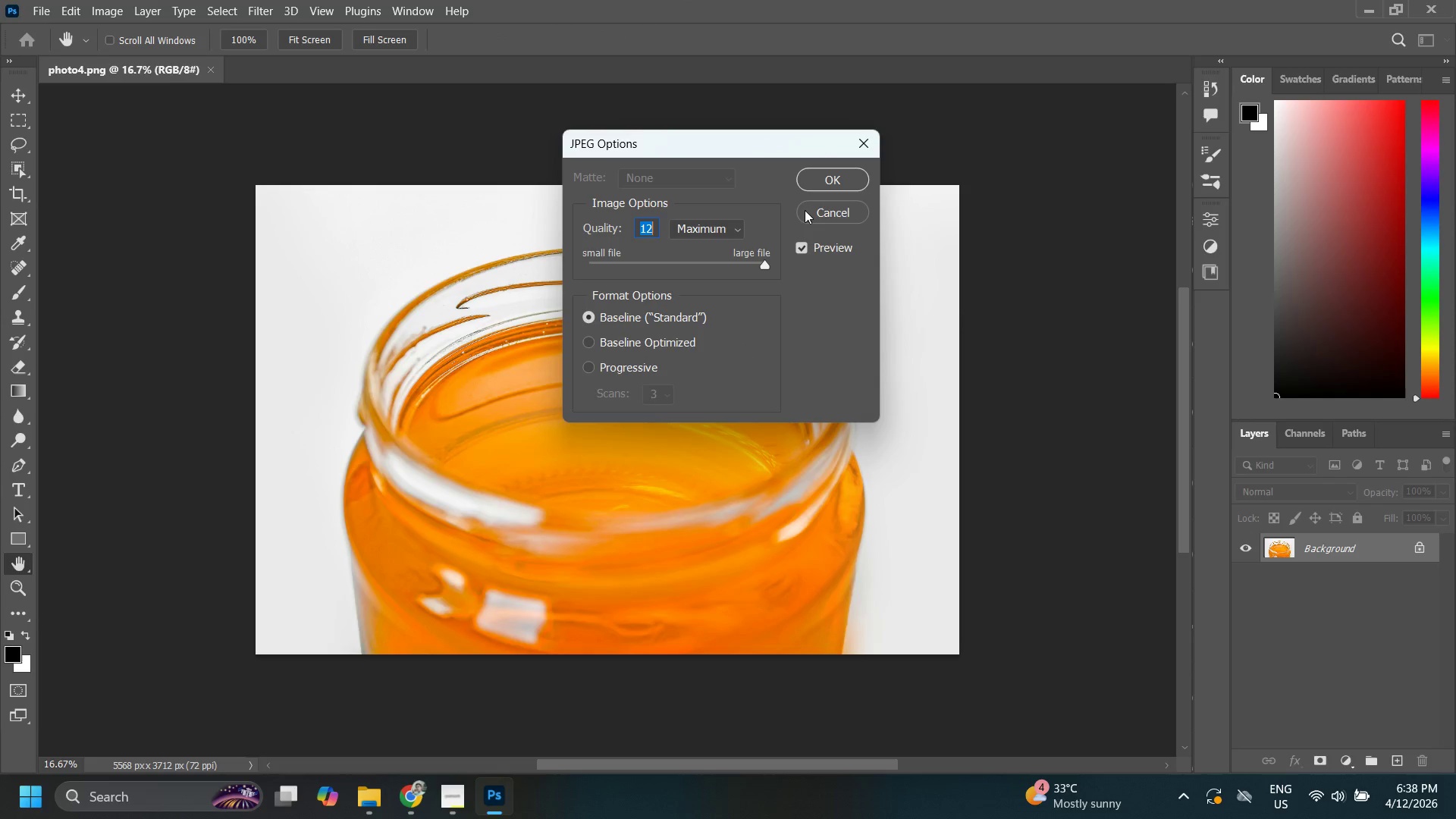 
left_click([814, 177])
 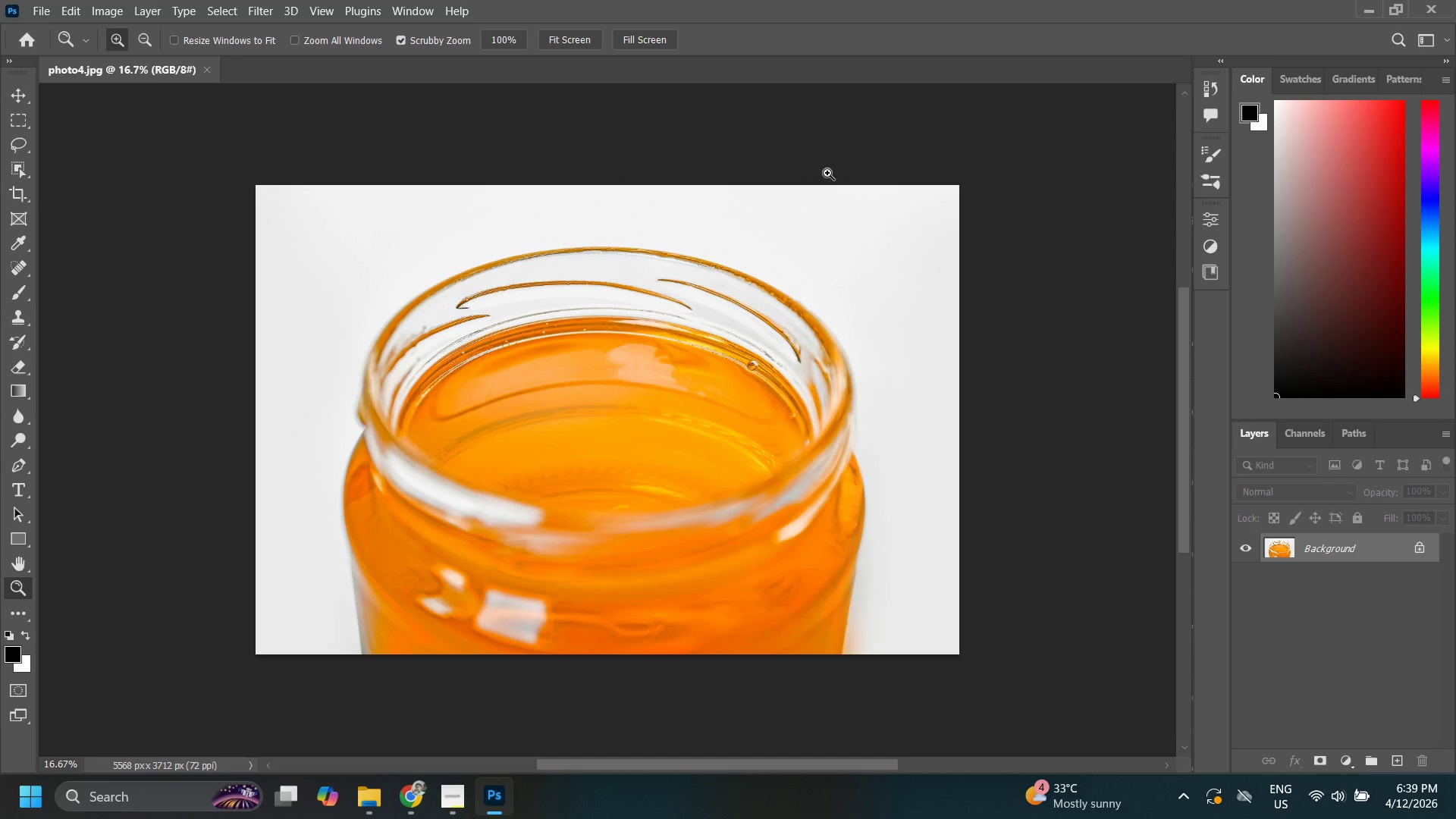 
key(Control+ControlLeft)
 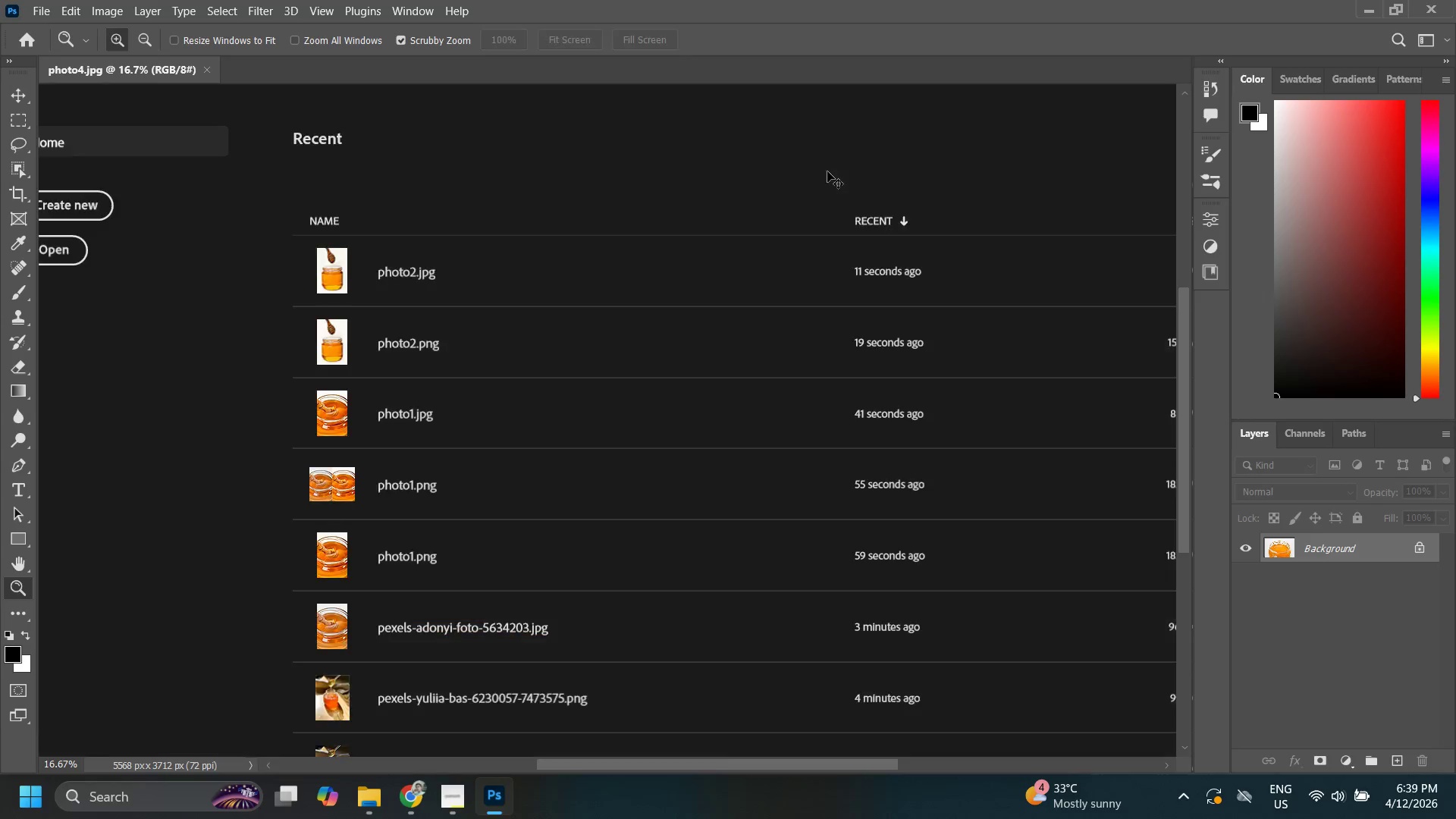 
key(Alt+Tab)
 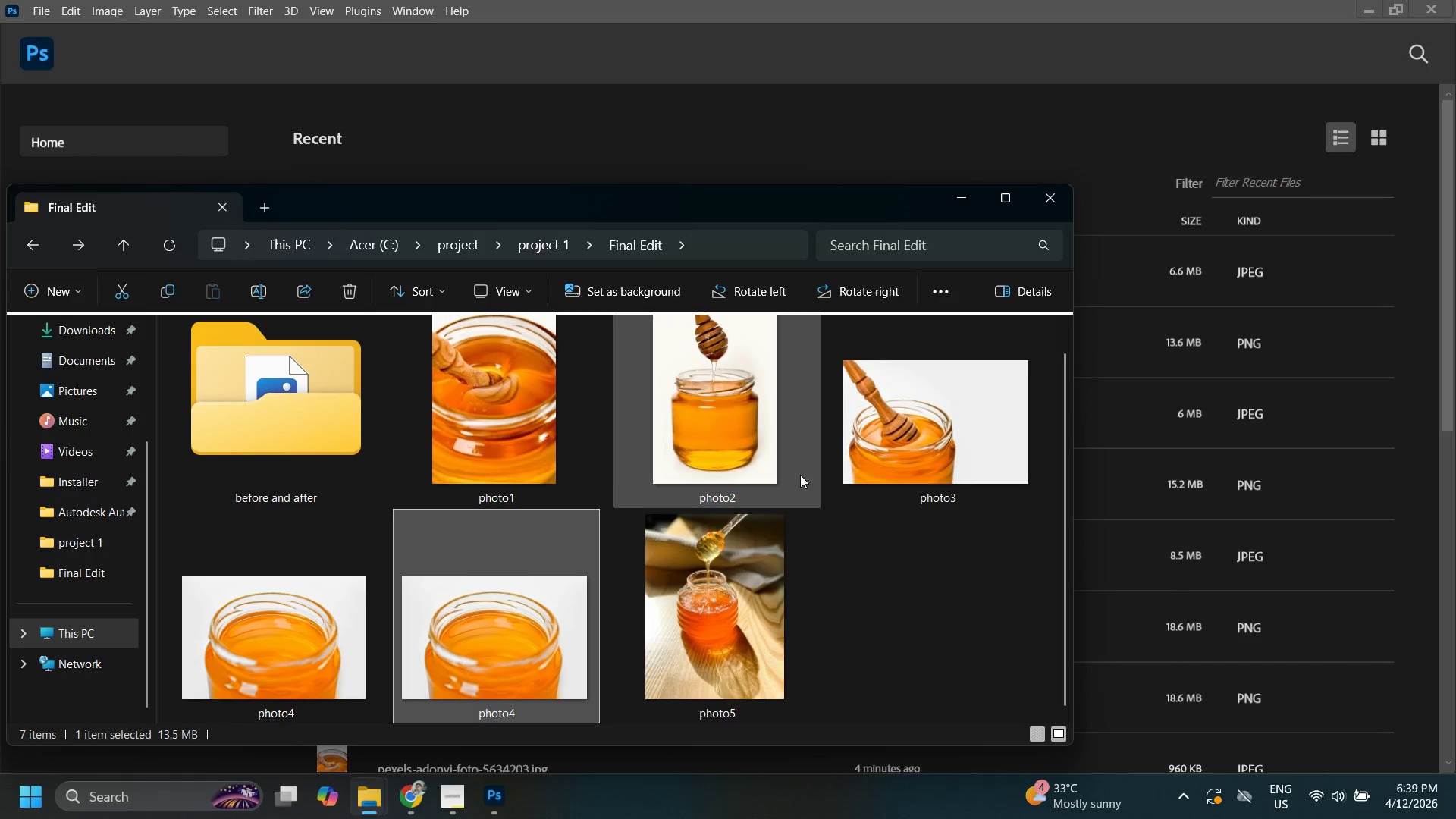 
scroll: coordinate [805, 528], scroll_direction: down, amount: 1.0
 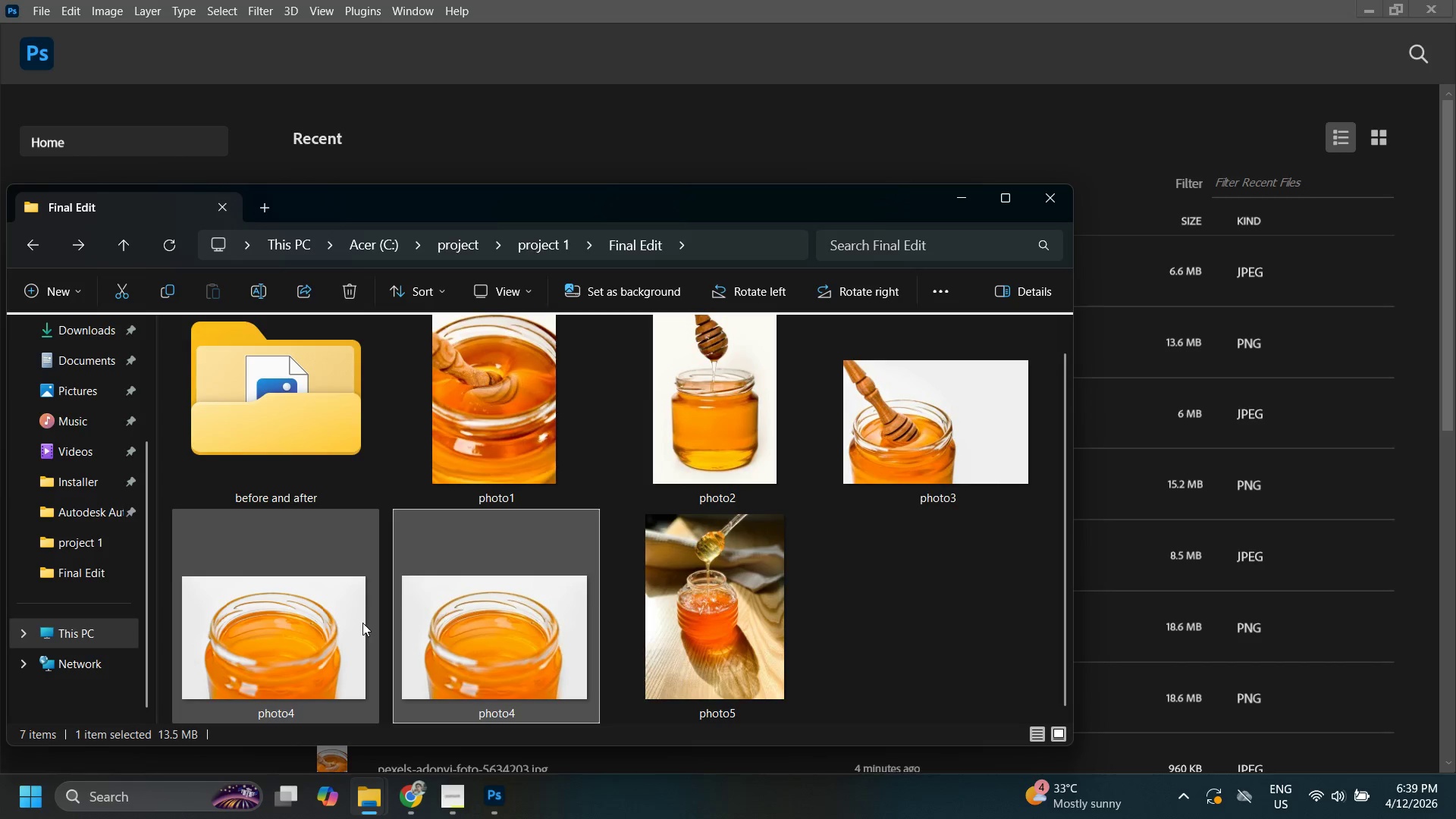 
left_click([532, 651])
 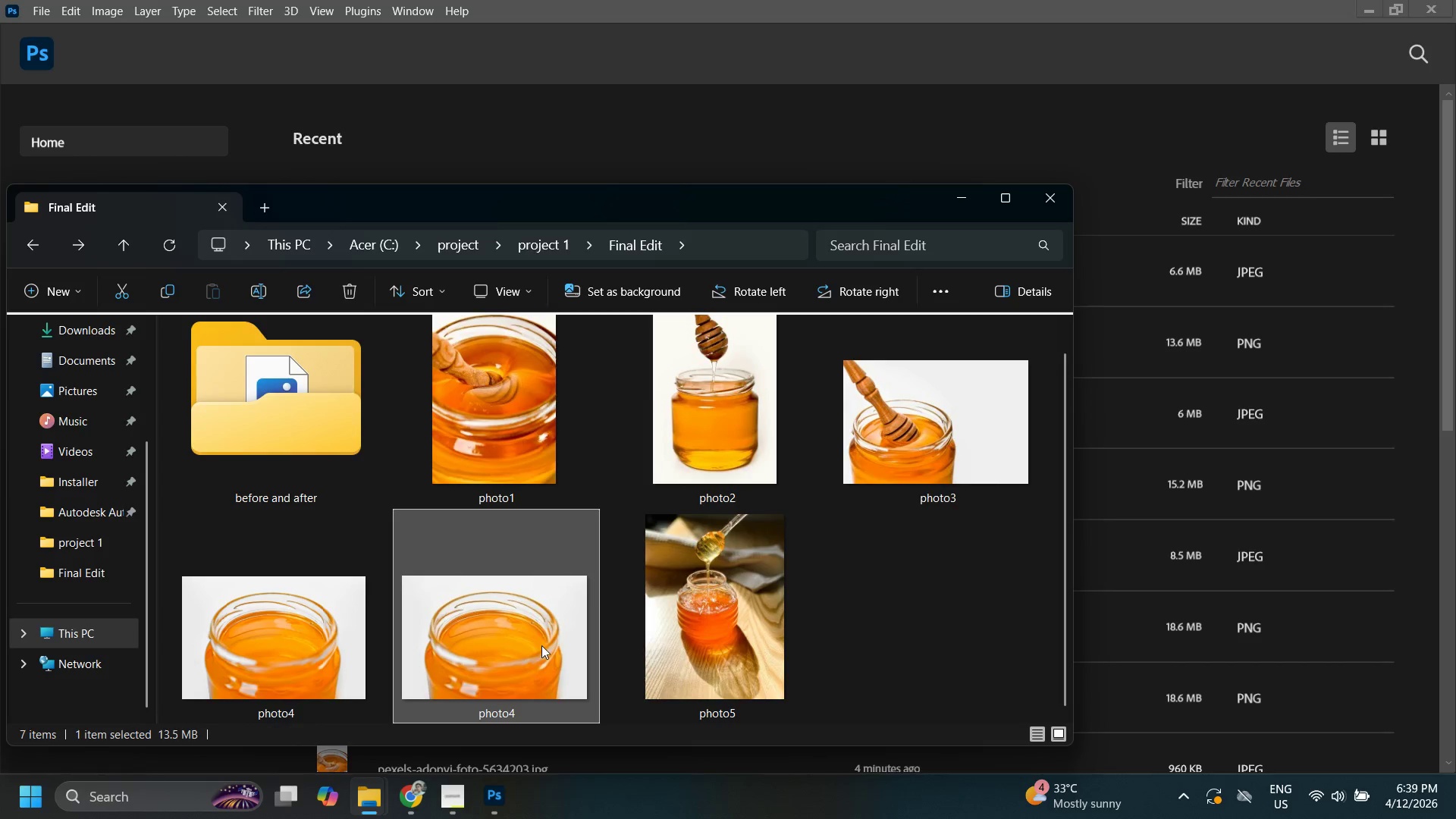 
scroll: coordinate [543, 645], scroll_direction: down, amount: 1.0
 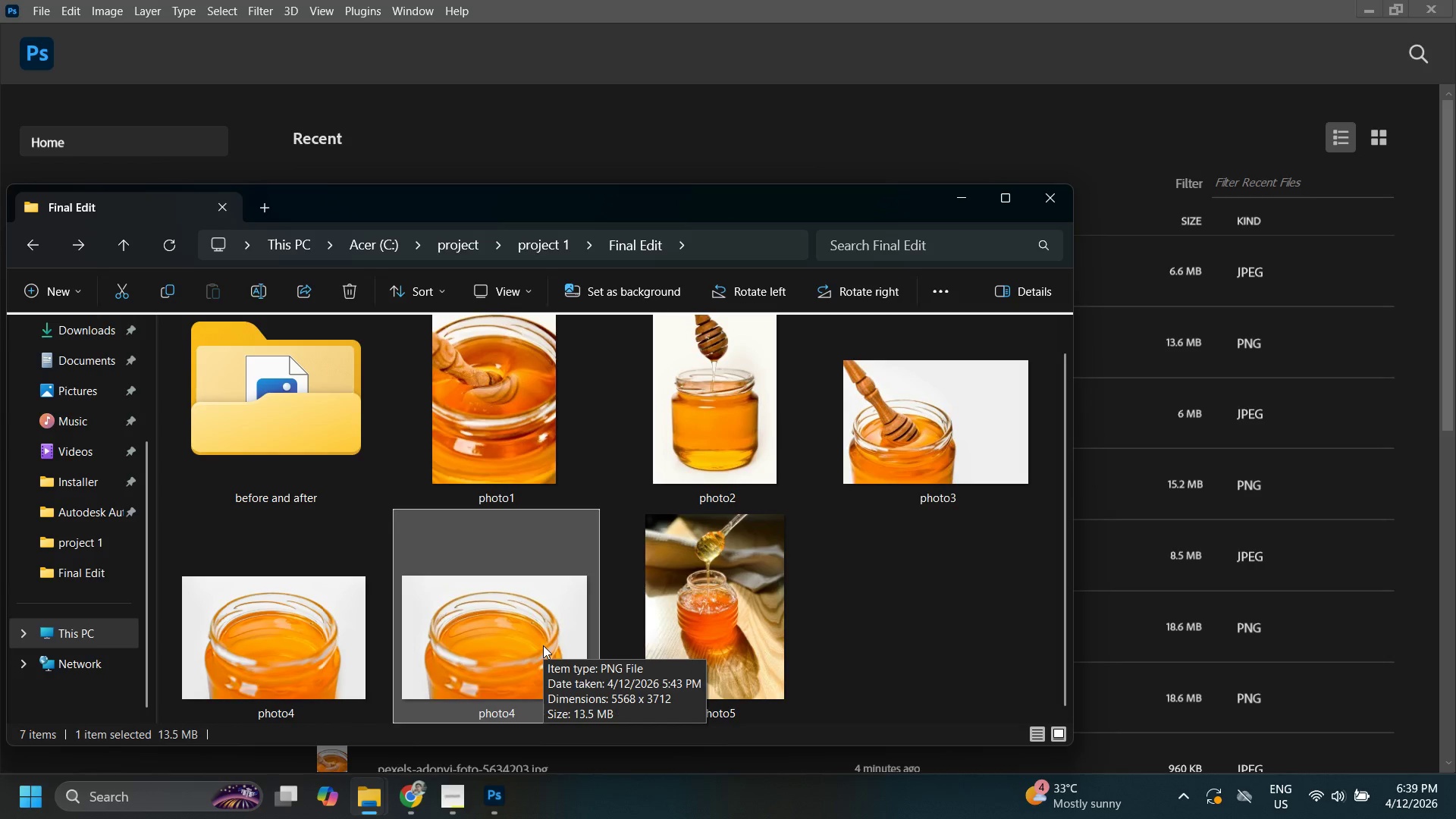 
key(Delete)
 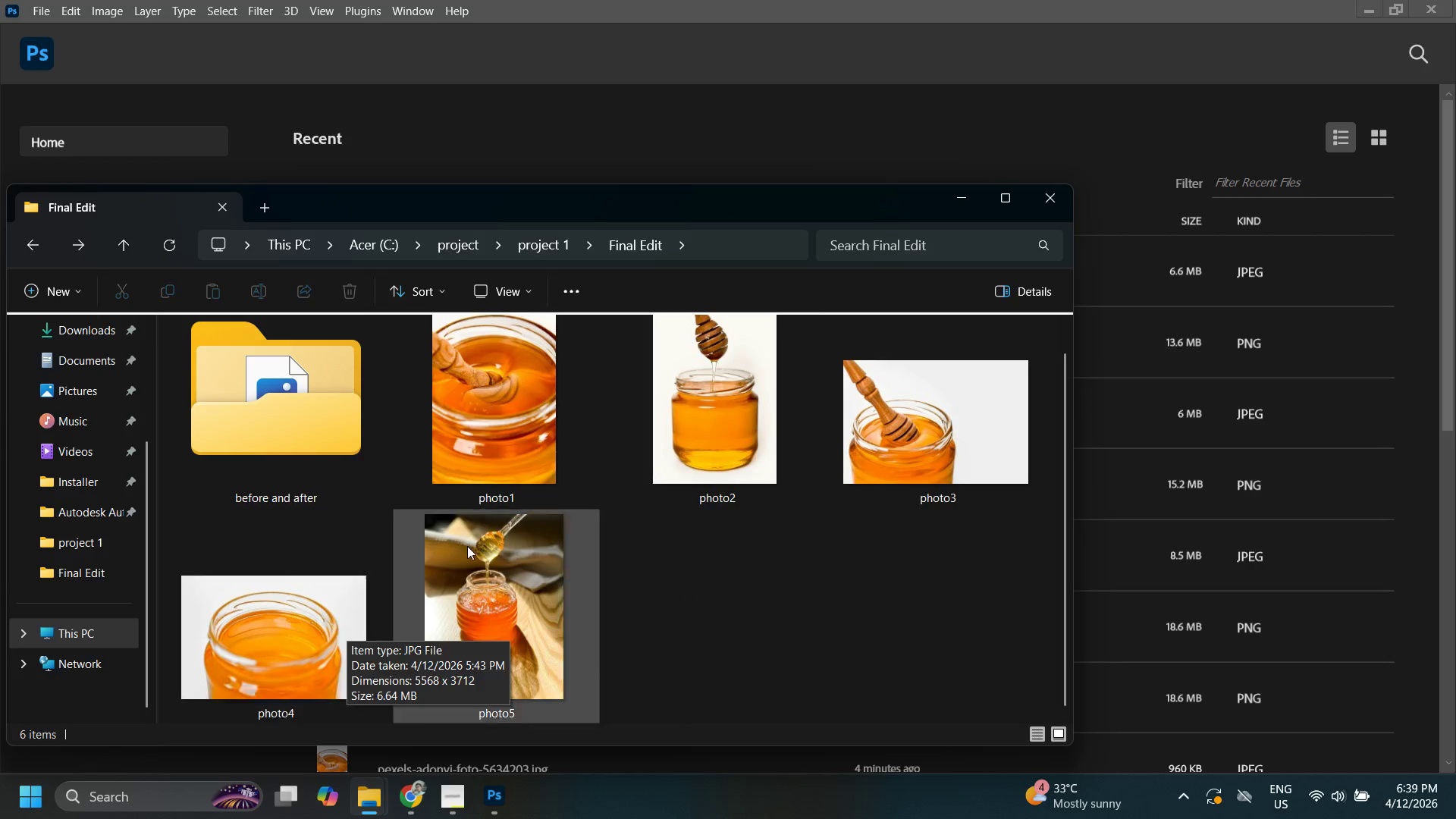 
wait(8.89)
 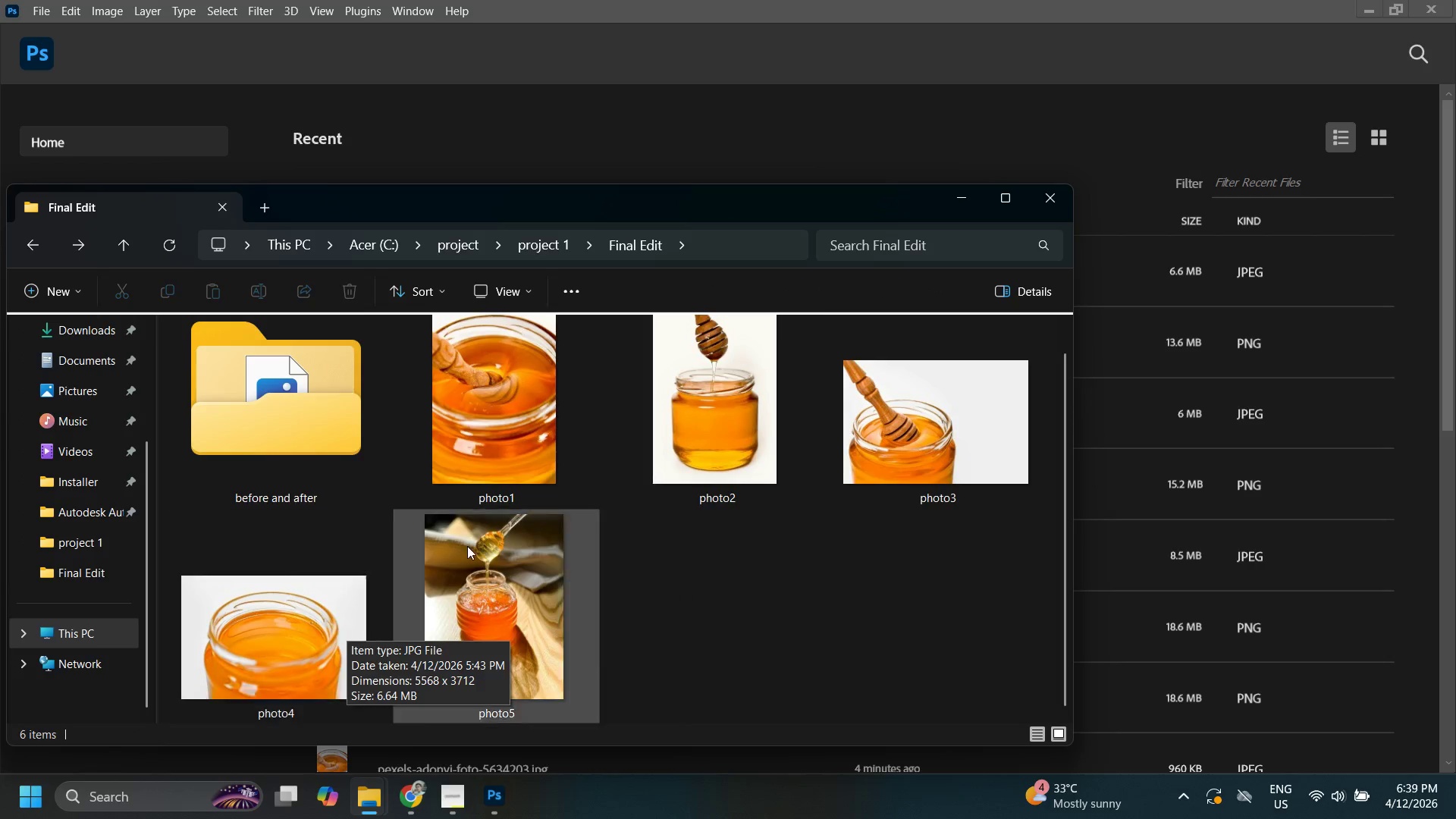 
left_click([930, 409])
 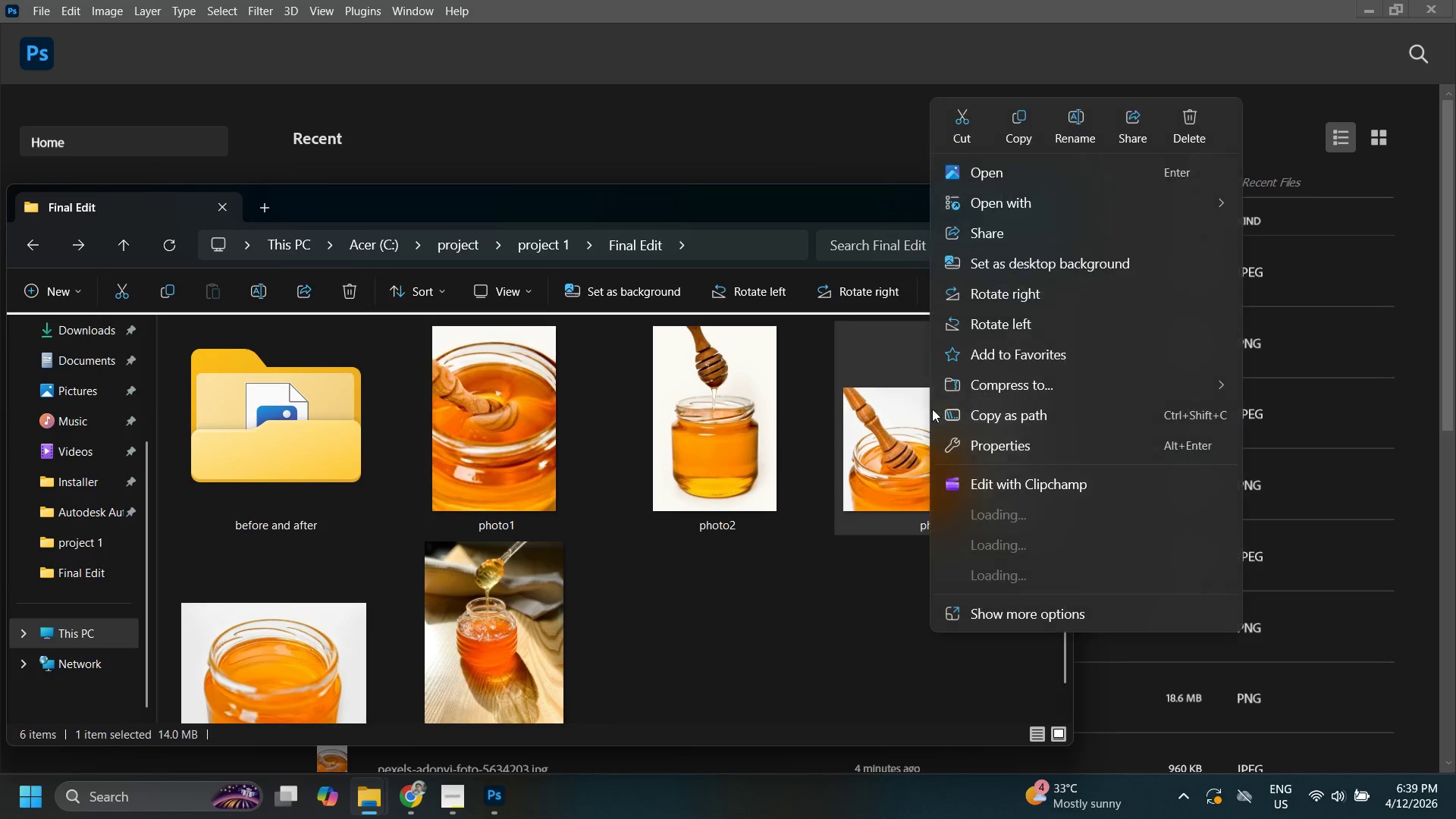 
right_click([930, 409])
 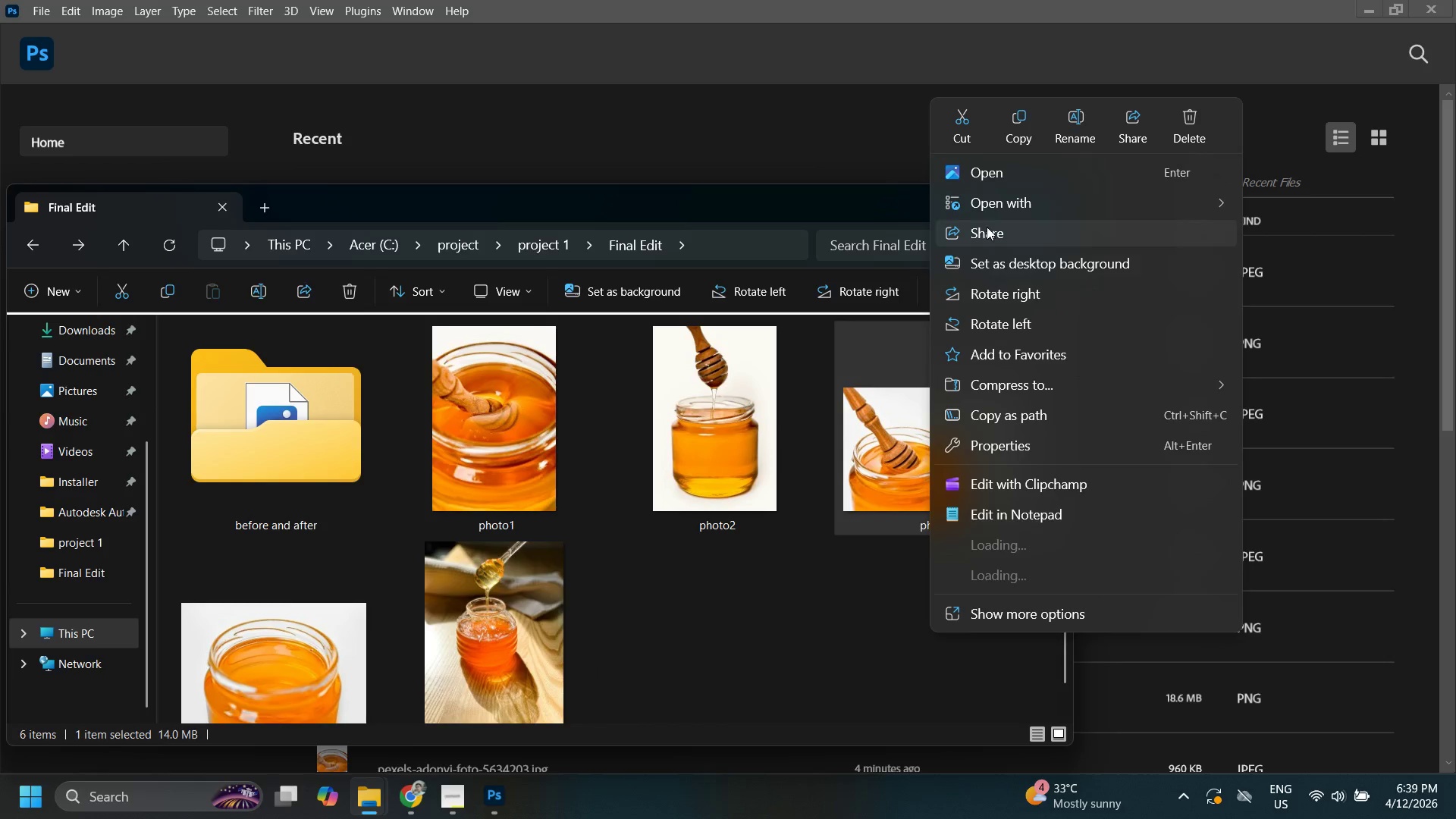 
left_click([994, 198])
 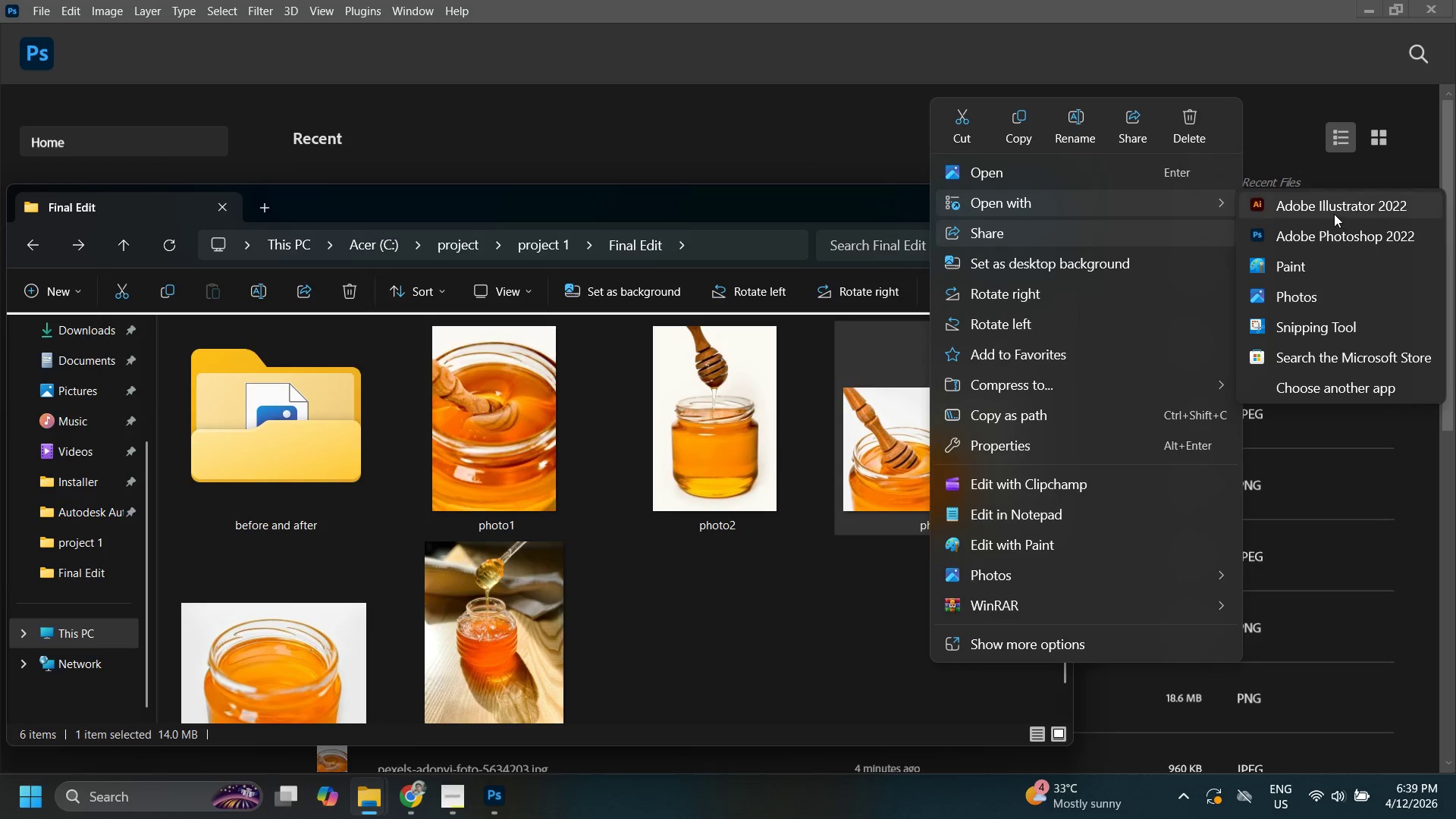 
left_click([1326, 235])
 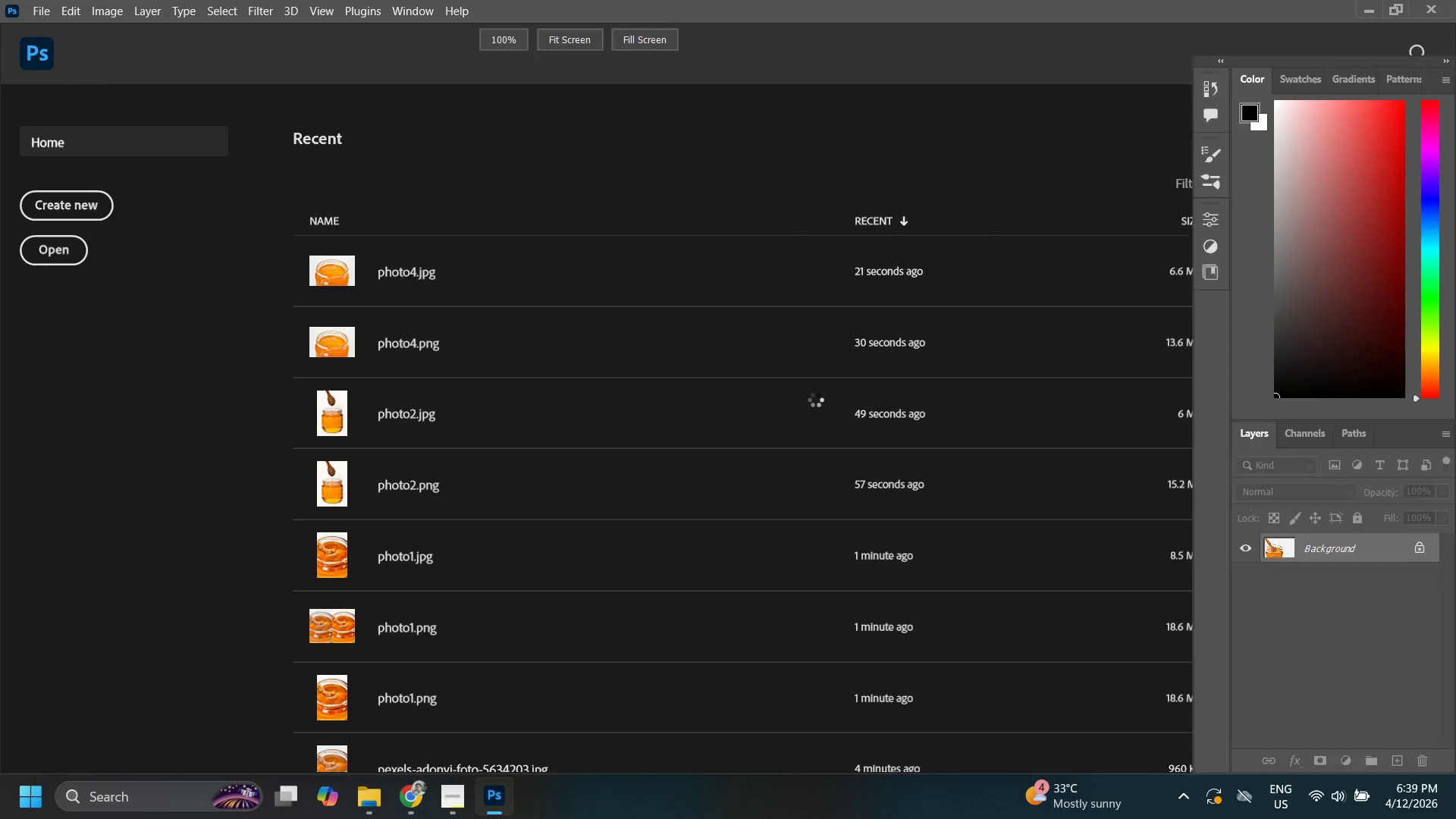 
key(Control+Shift+S)
 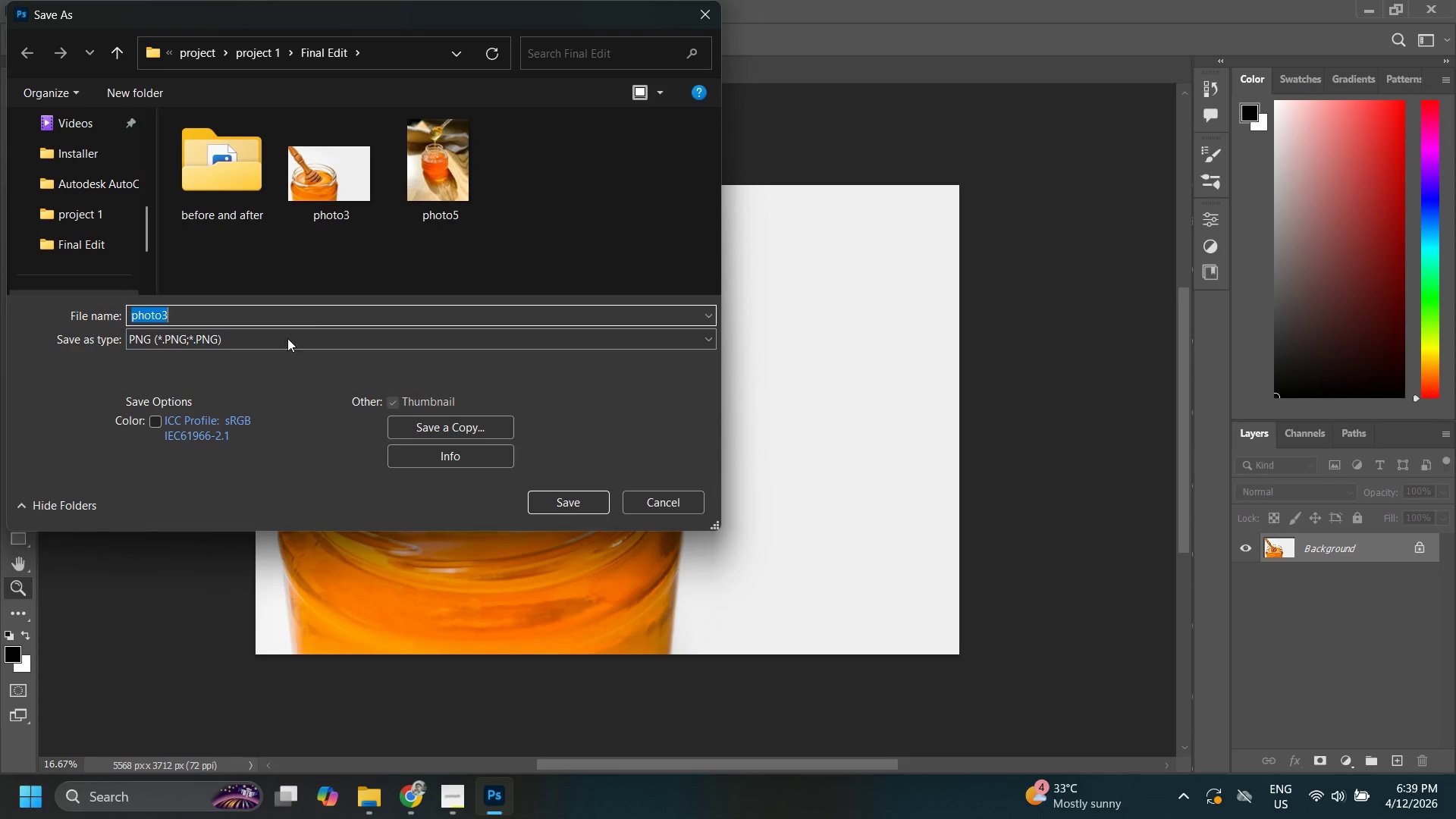 
left_click([278, 350])
 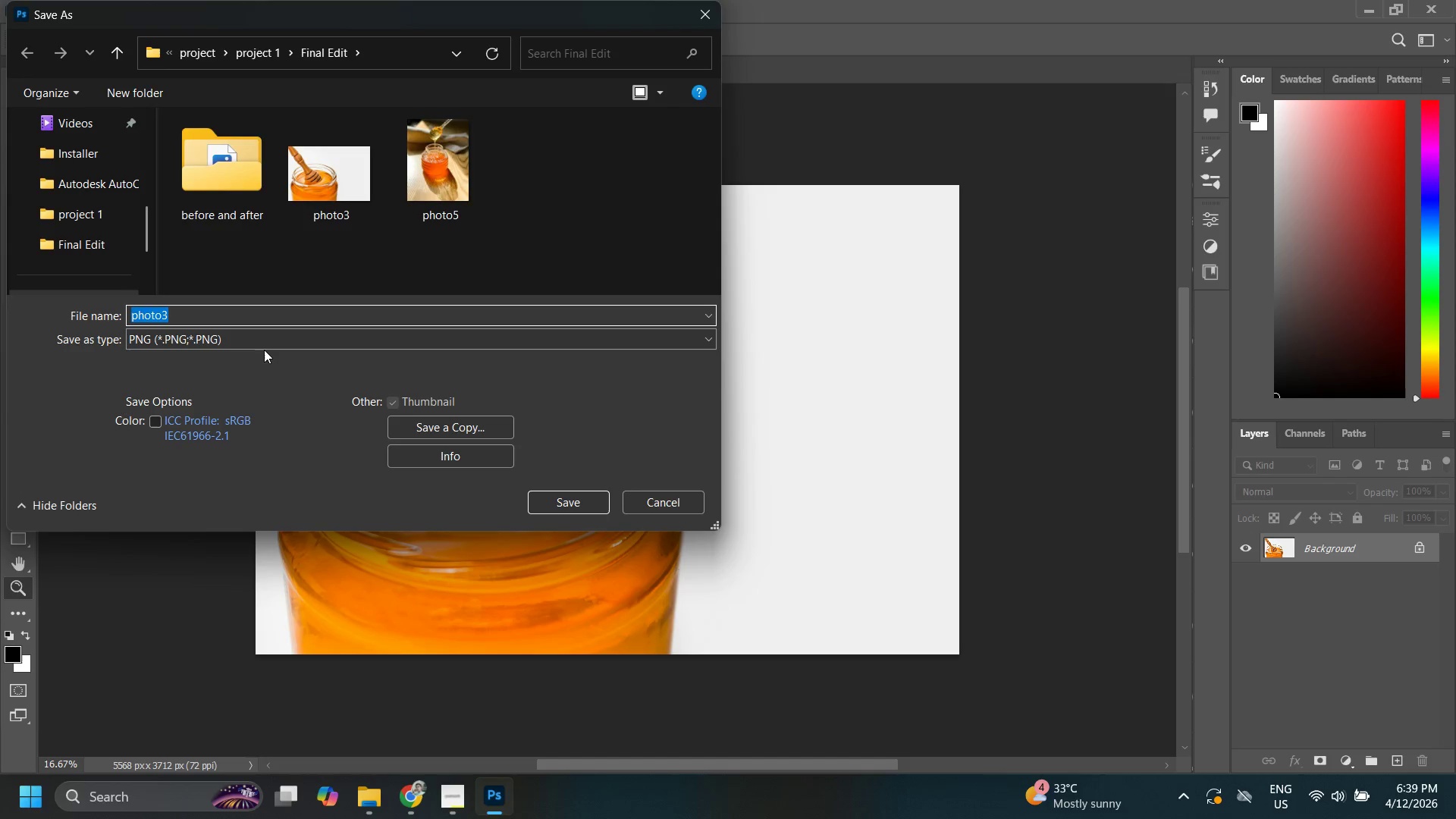 
left_click([262, 343])
 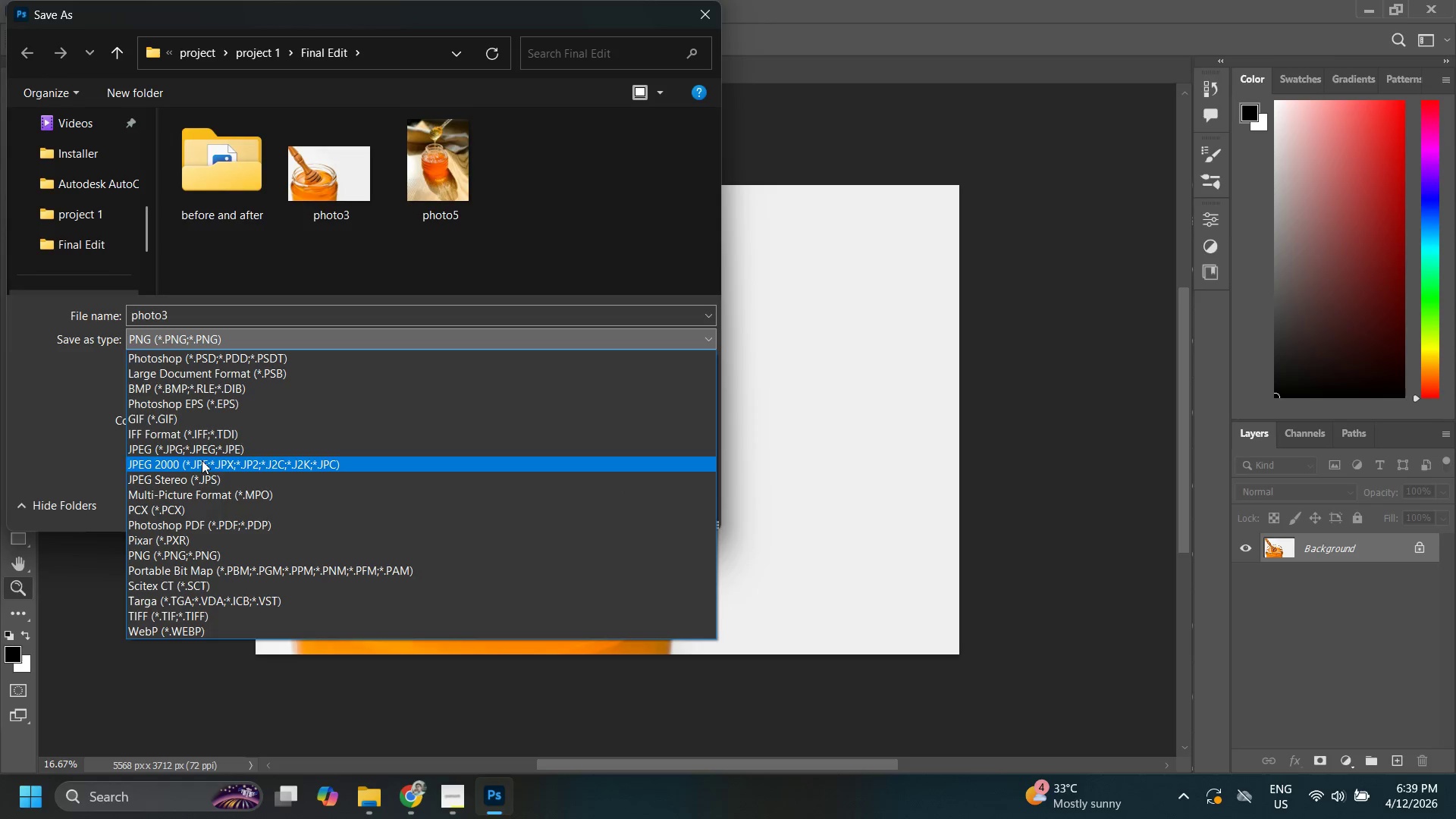 
left_click([211, 441])
 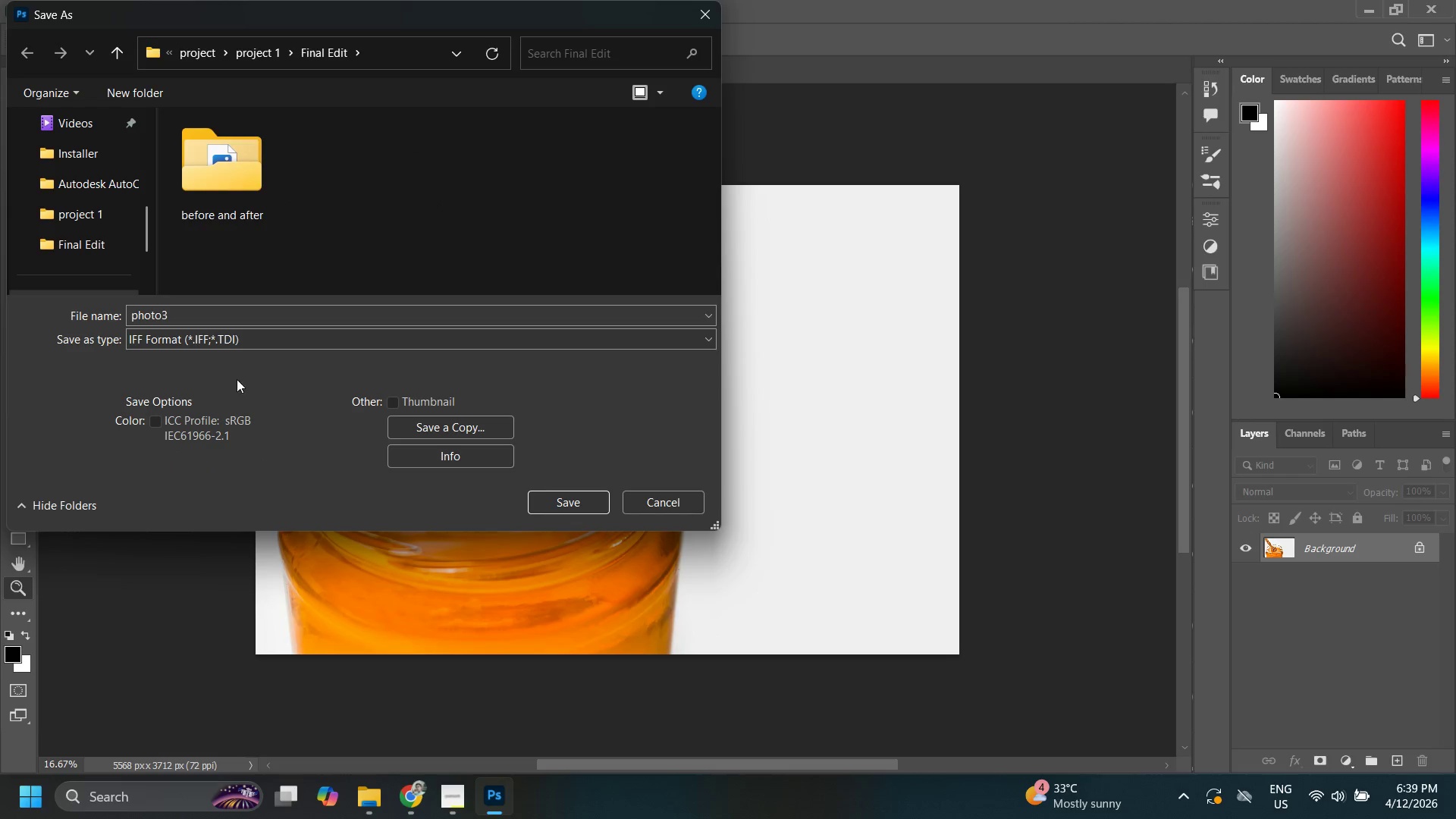 
left_click([235, 350])
 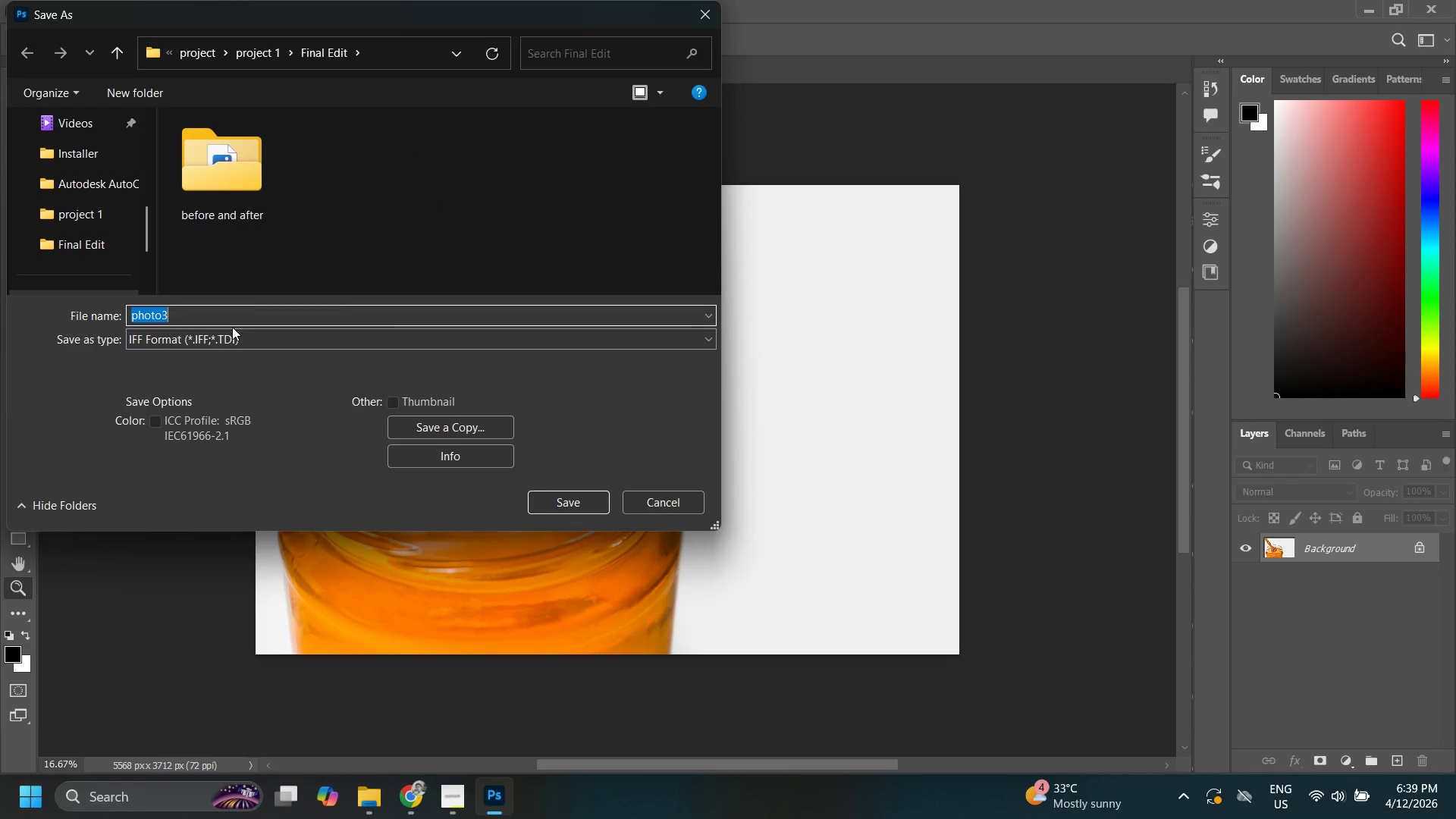 
double_click([228, 344])
 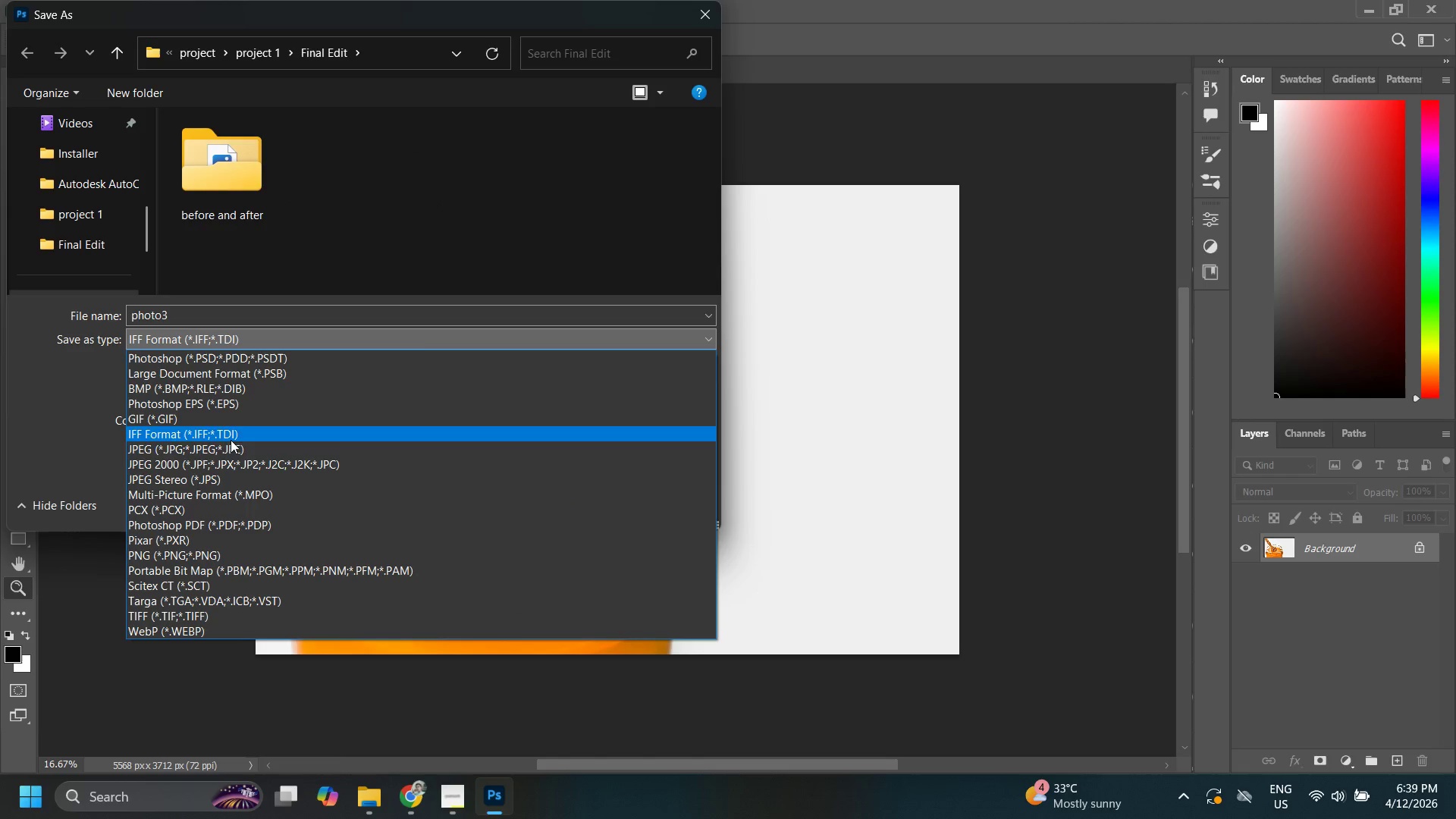 
left_click([233, 450])
 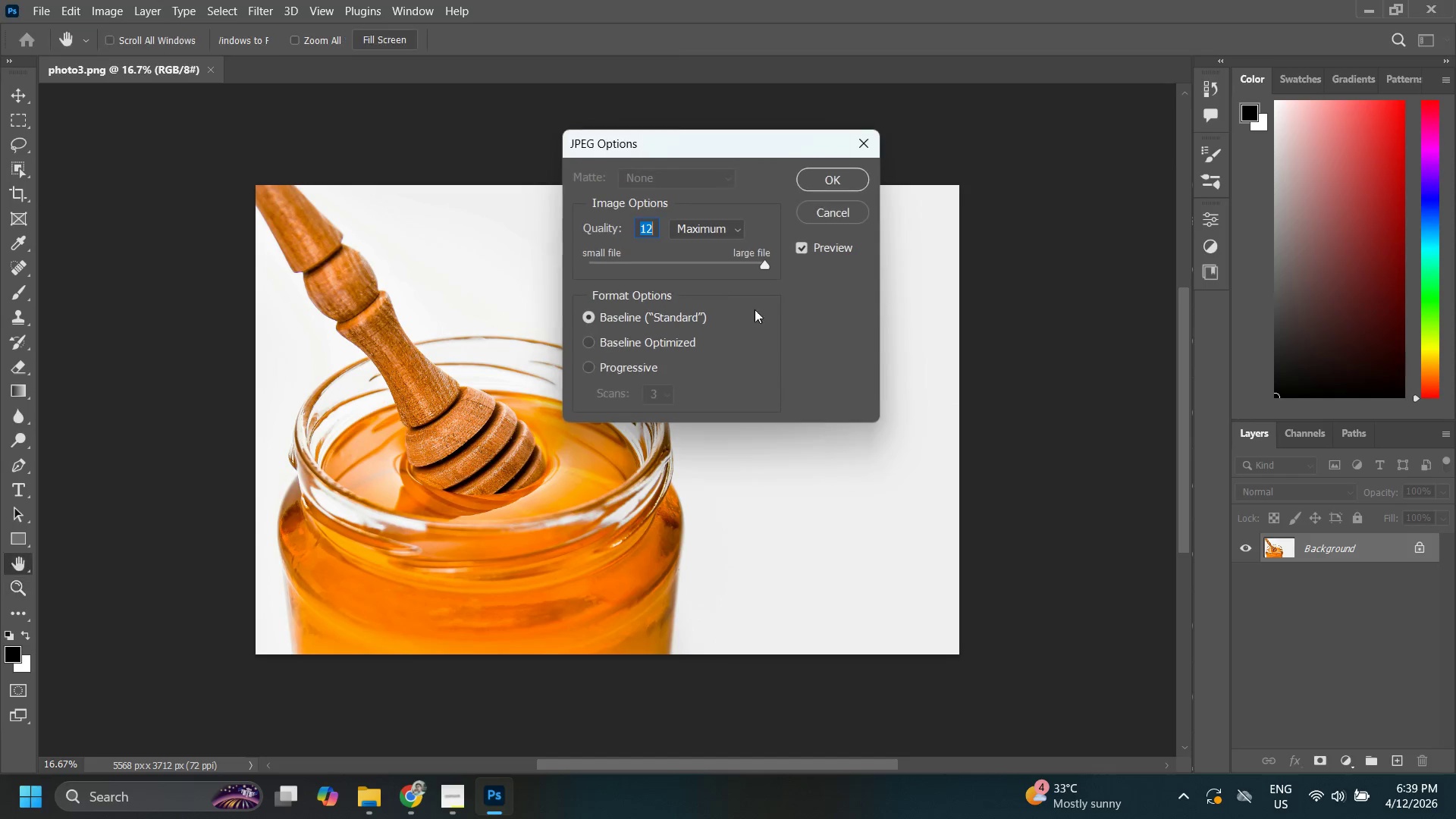 
left_click([832, 187])
 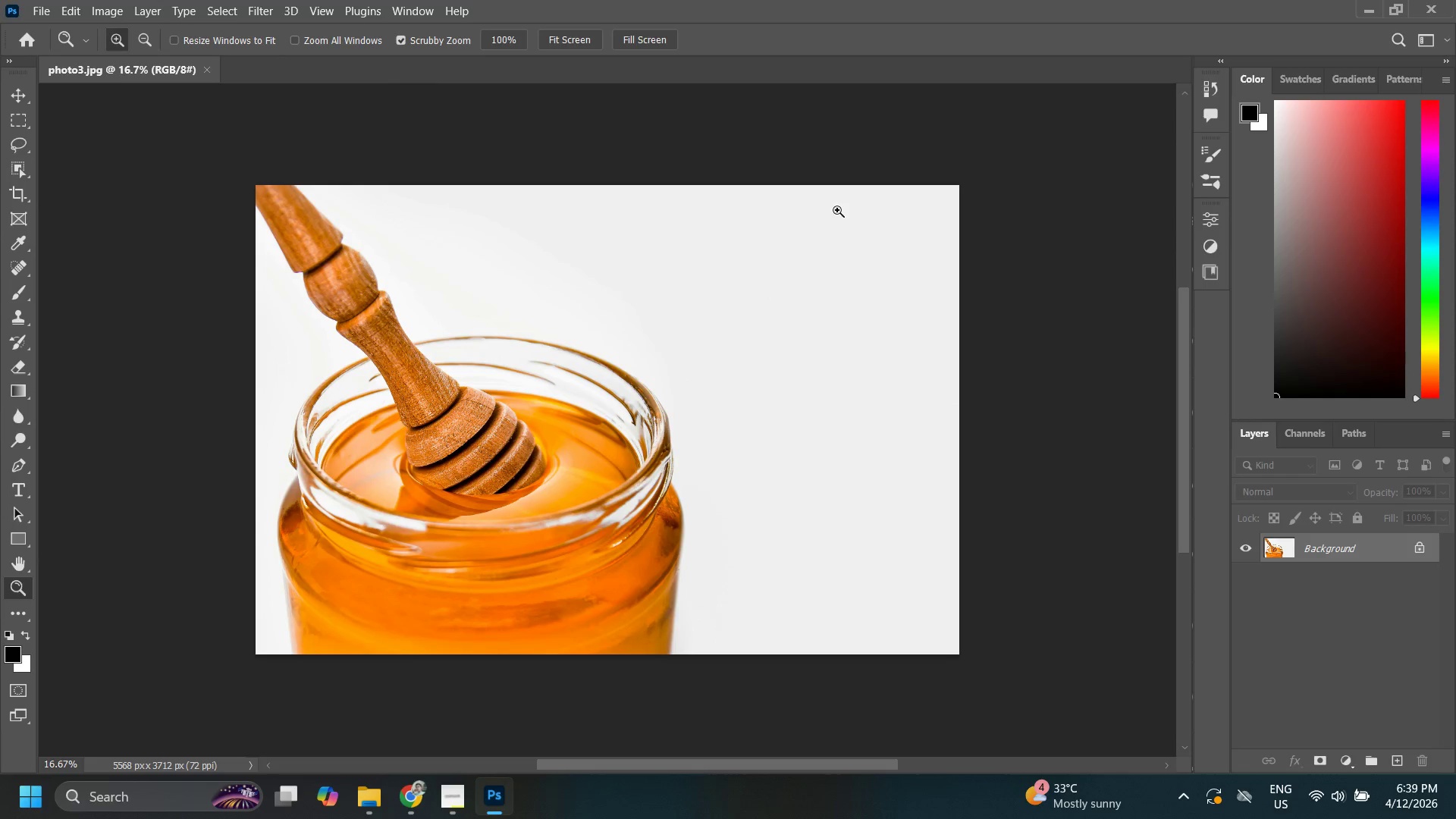 
key(Control+S)
 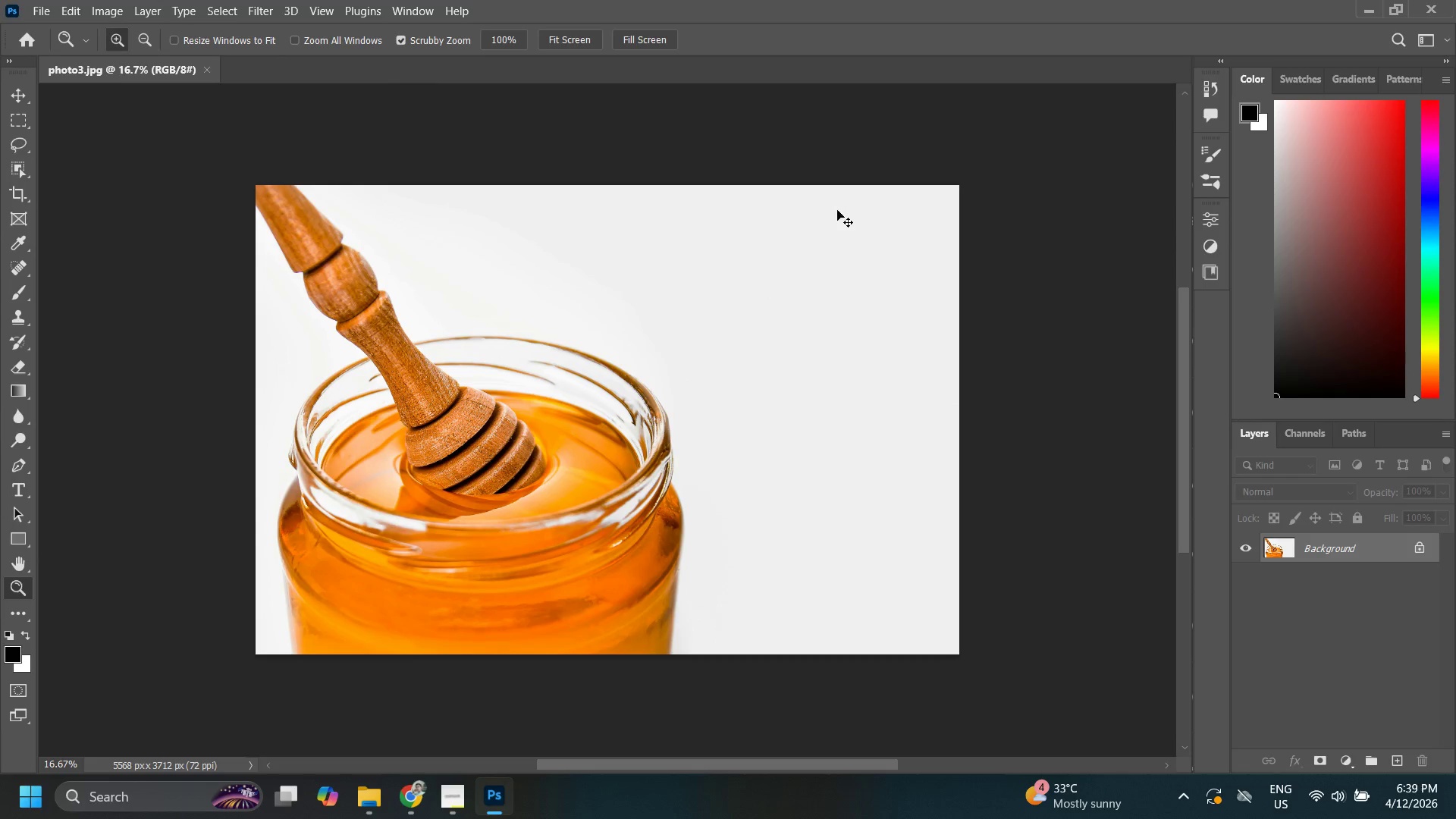 
hold_key(key=ControlLeft, duration=0.94)
 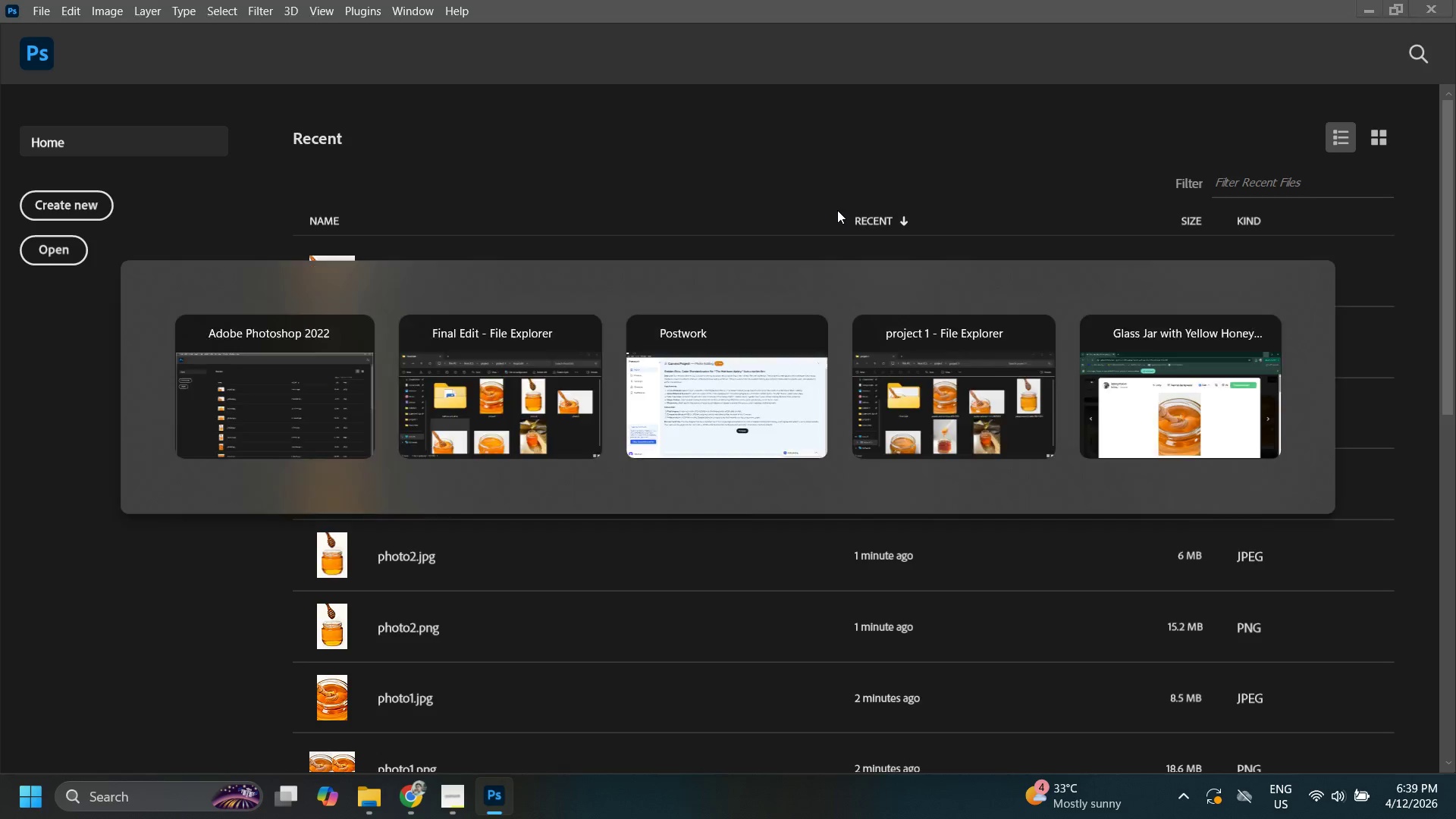 
hold_key(key=W, duration=21.3)
 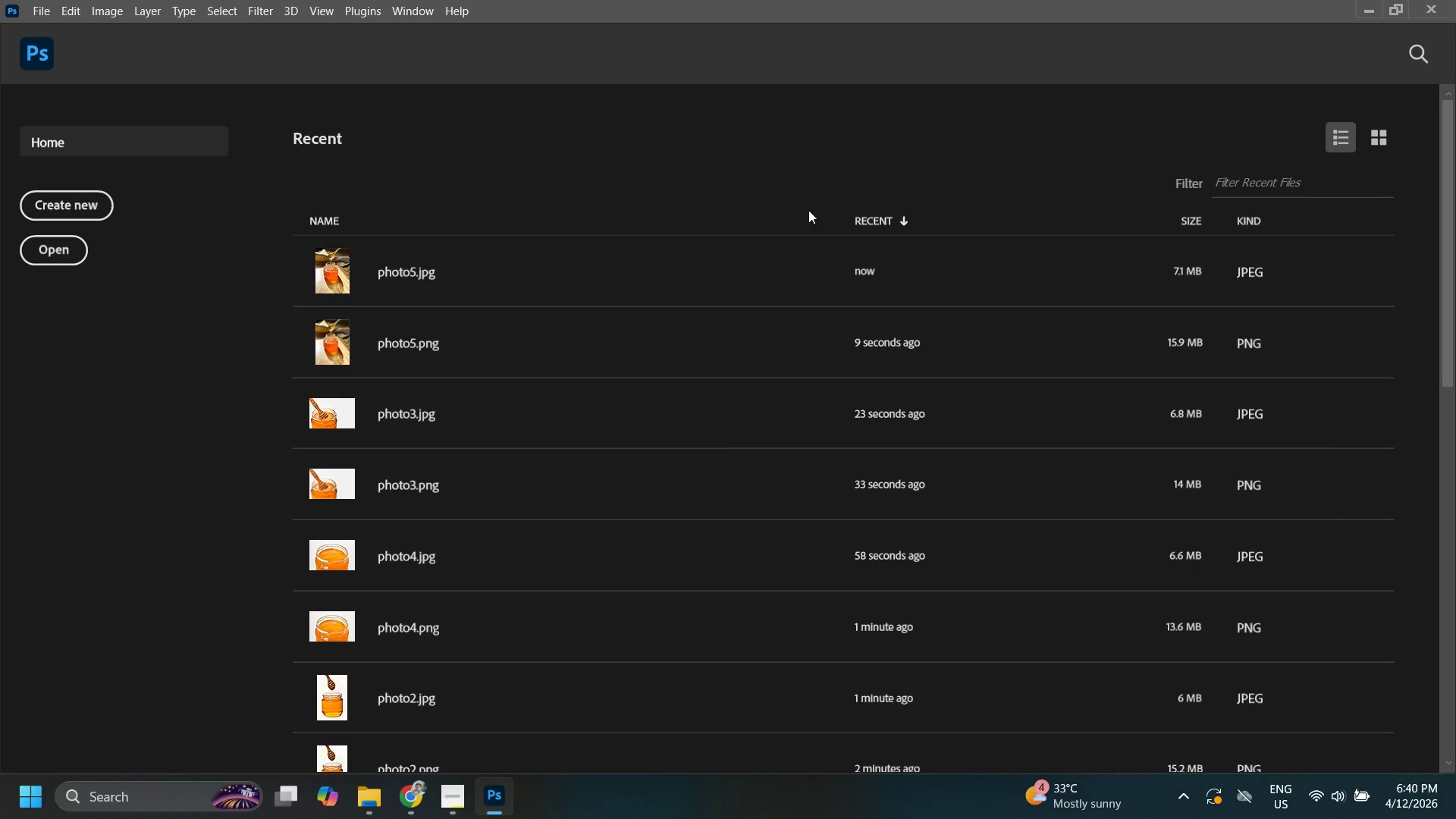 
key(Alt+Tab)
 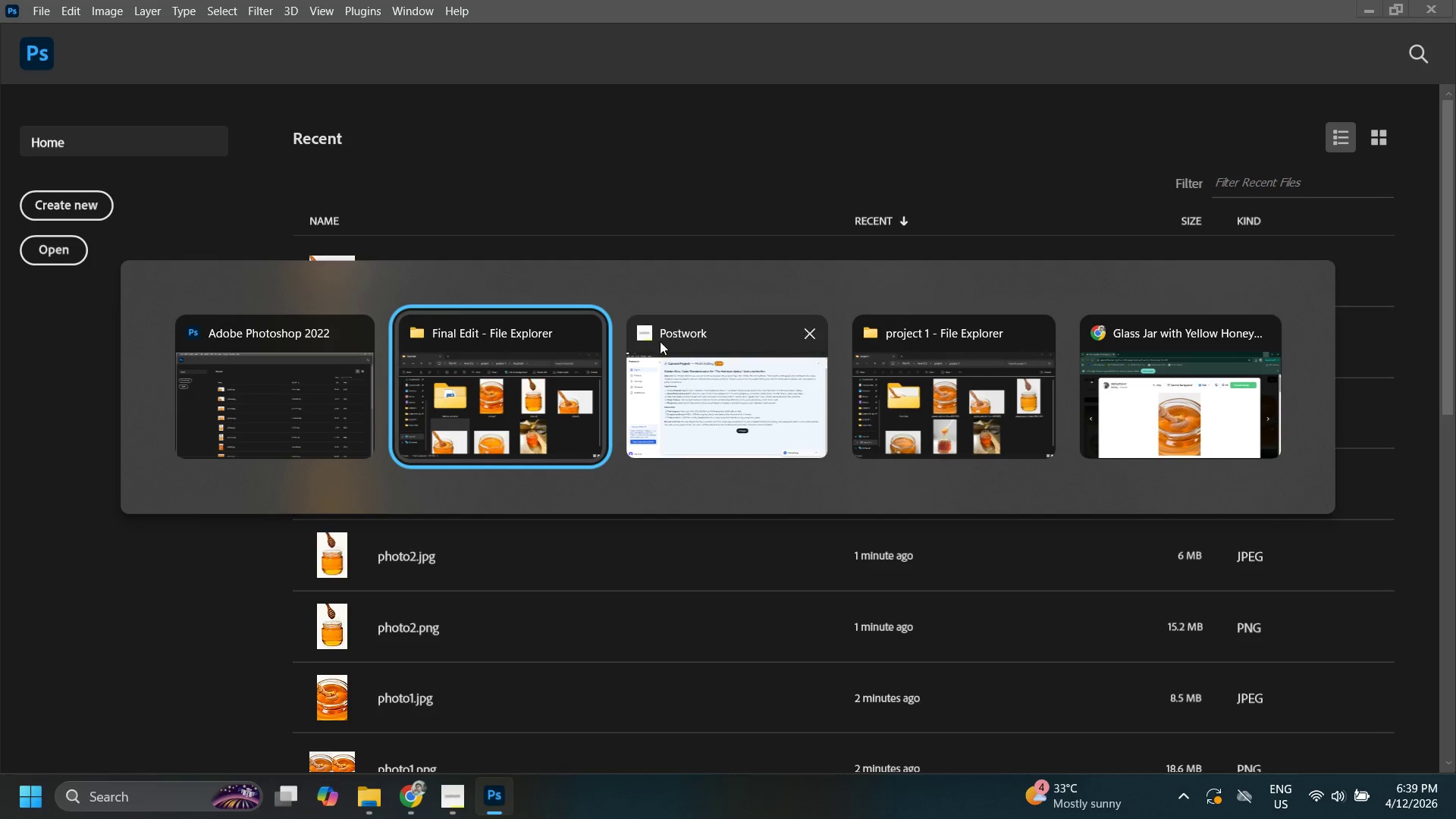 
left_click([560, 435])
 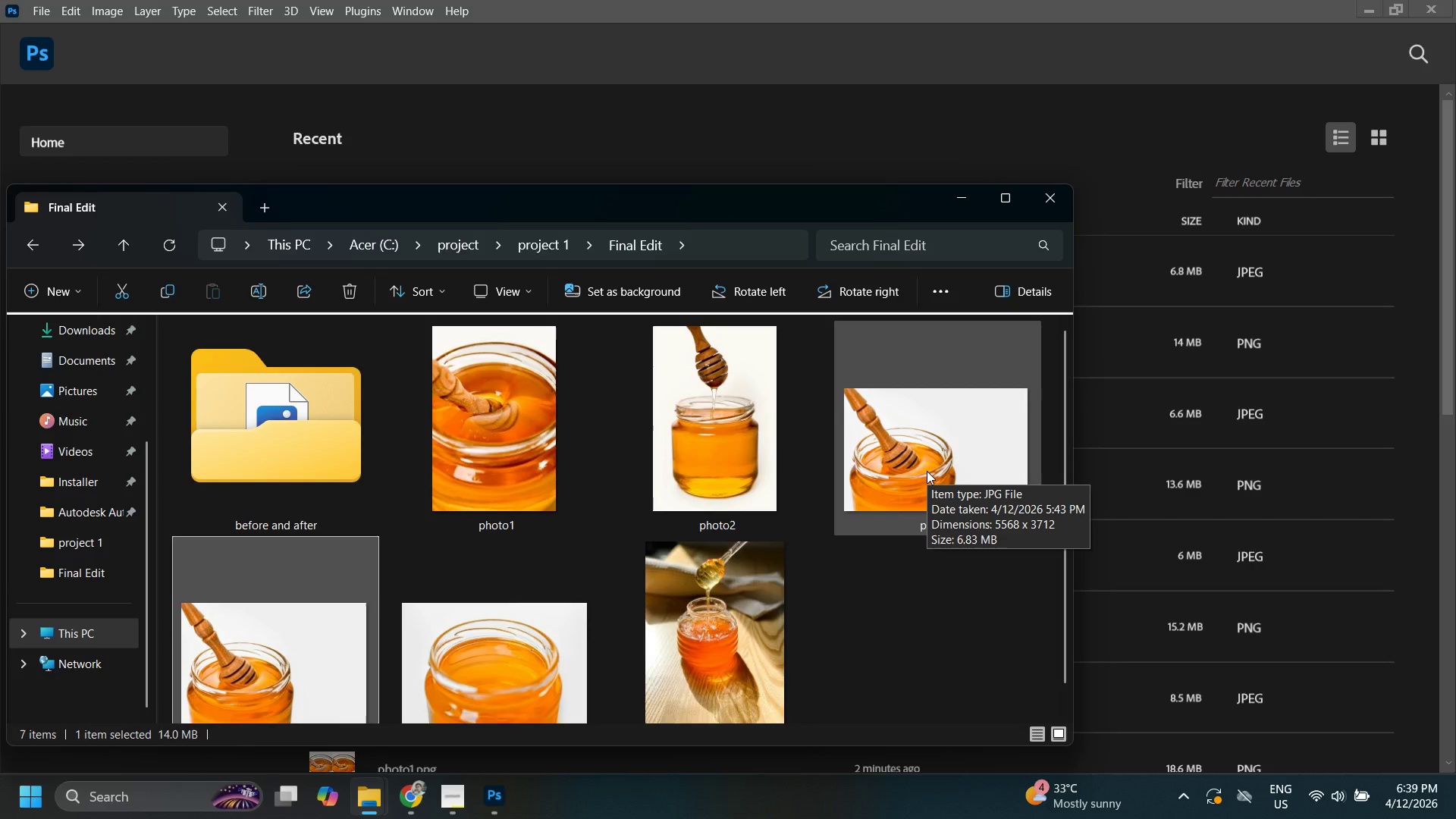 
left_click([309, 645])
 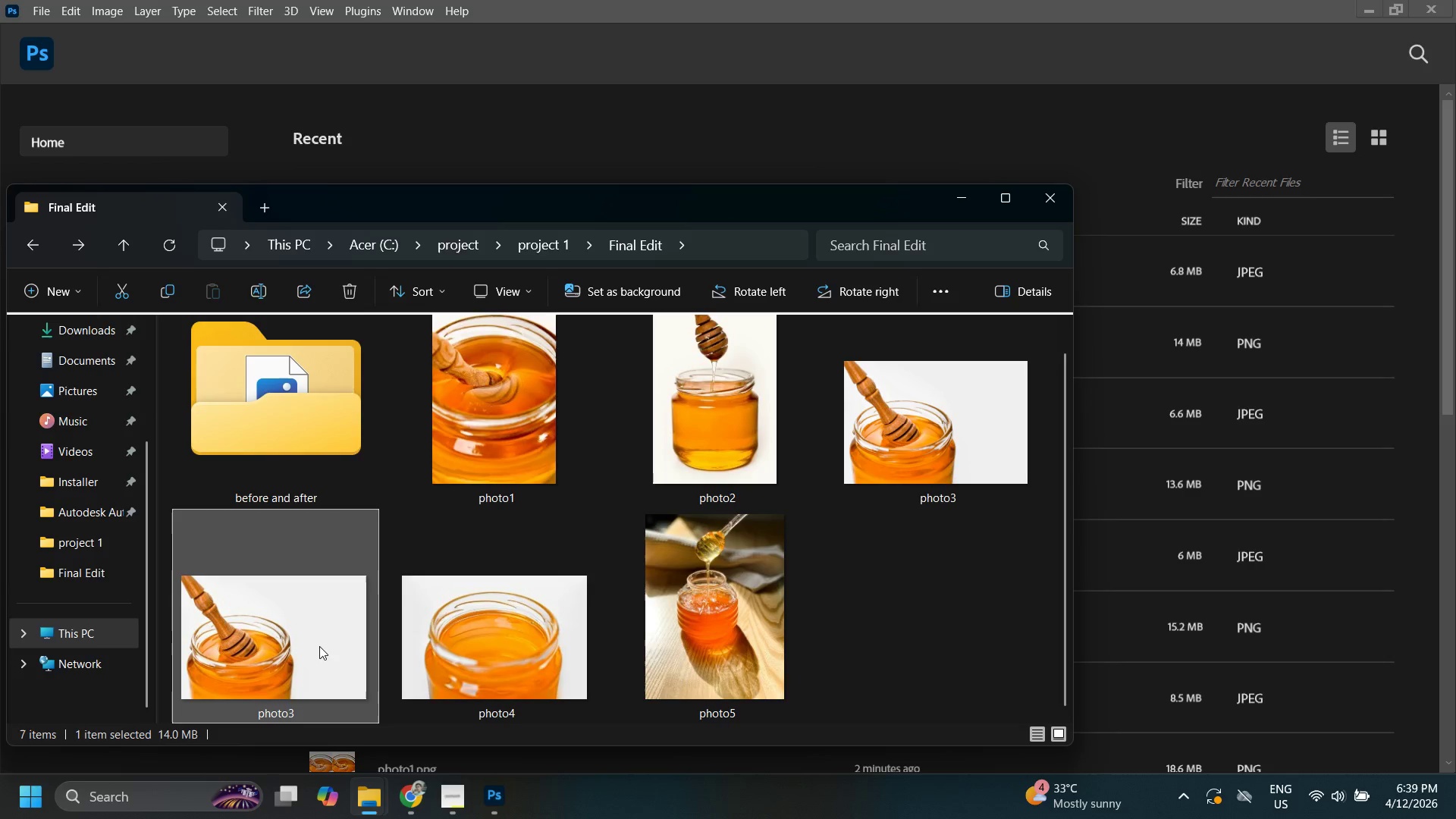 
key(Delete)
 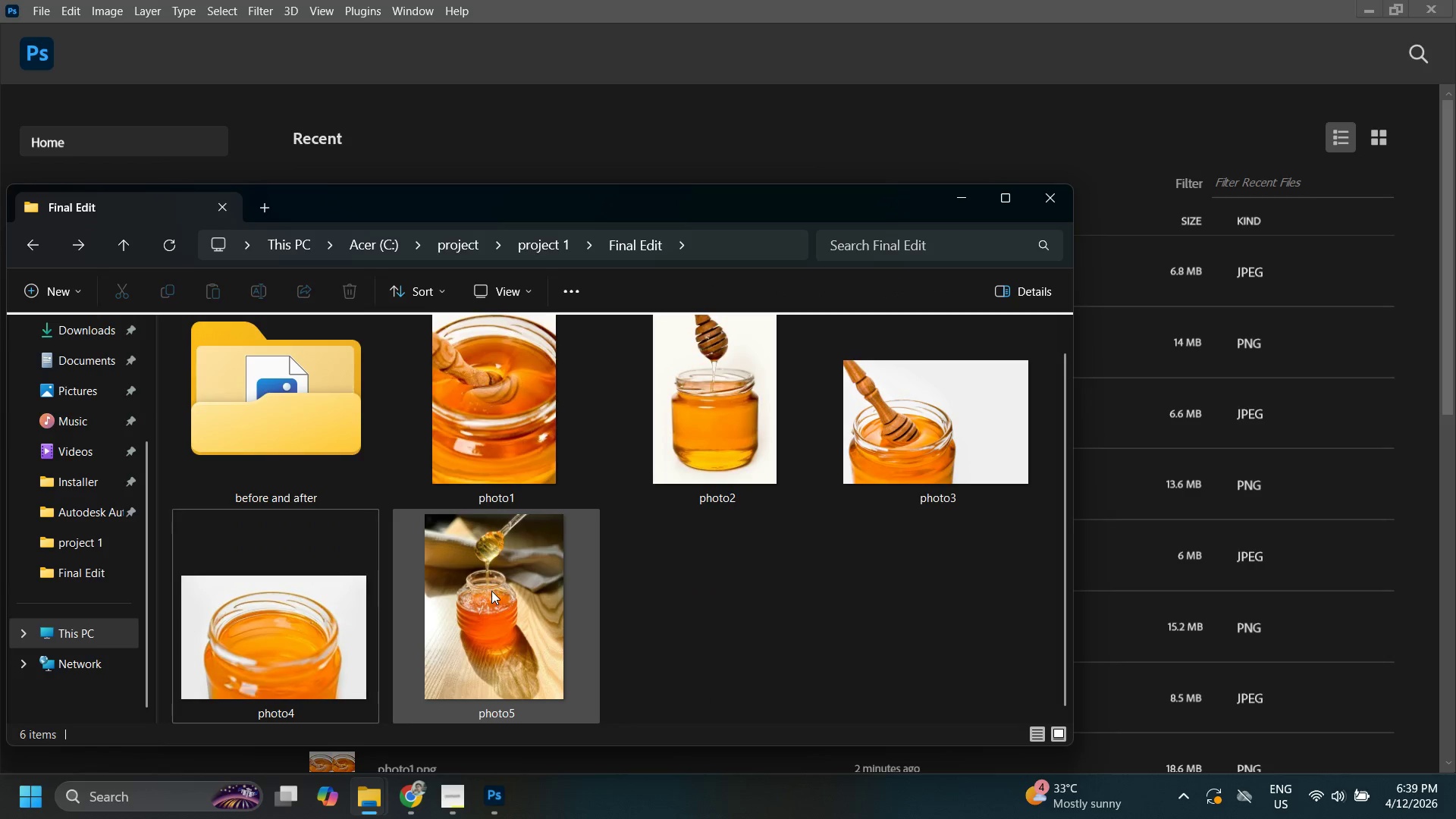 
left_click([491, 591])
 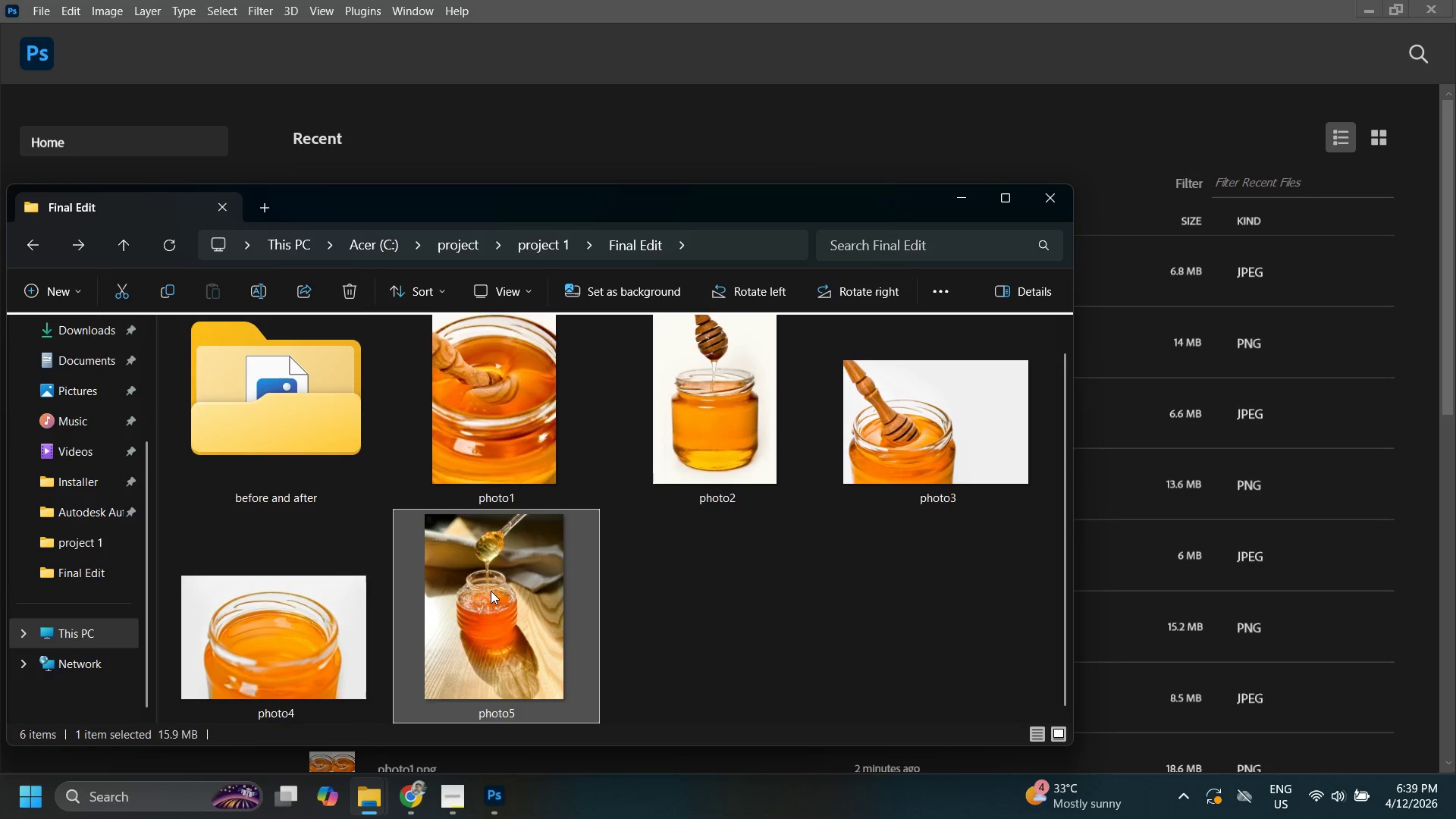 
right_click([491, 591])
 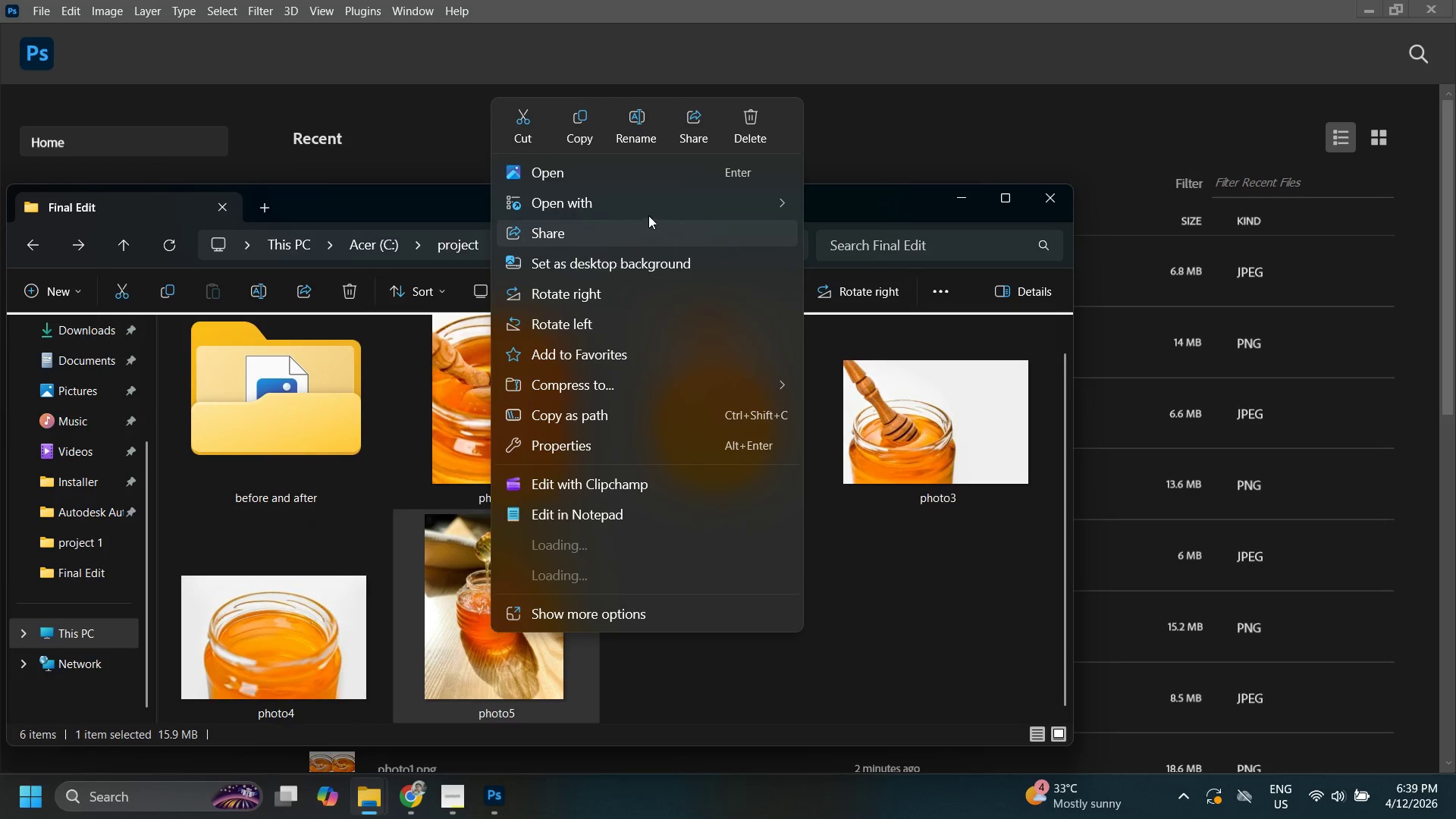 
left_click([646, 200])
 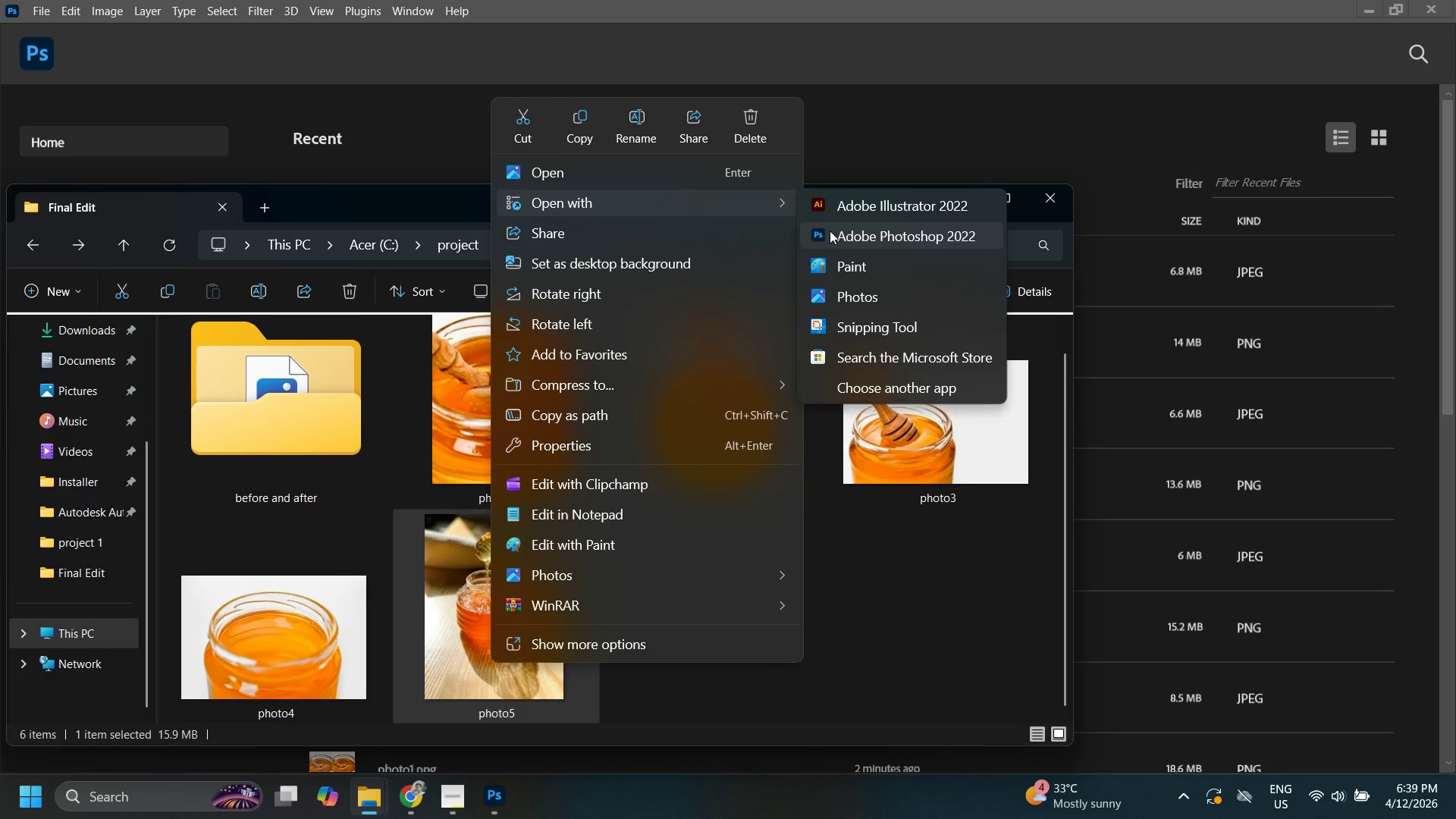 
left_click([838, 230])
 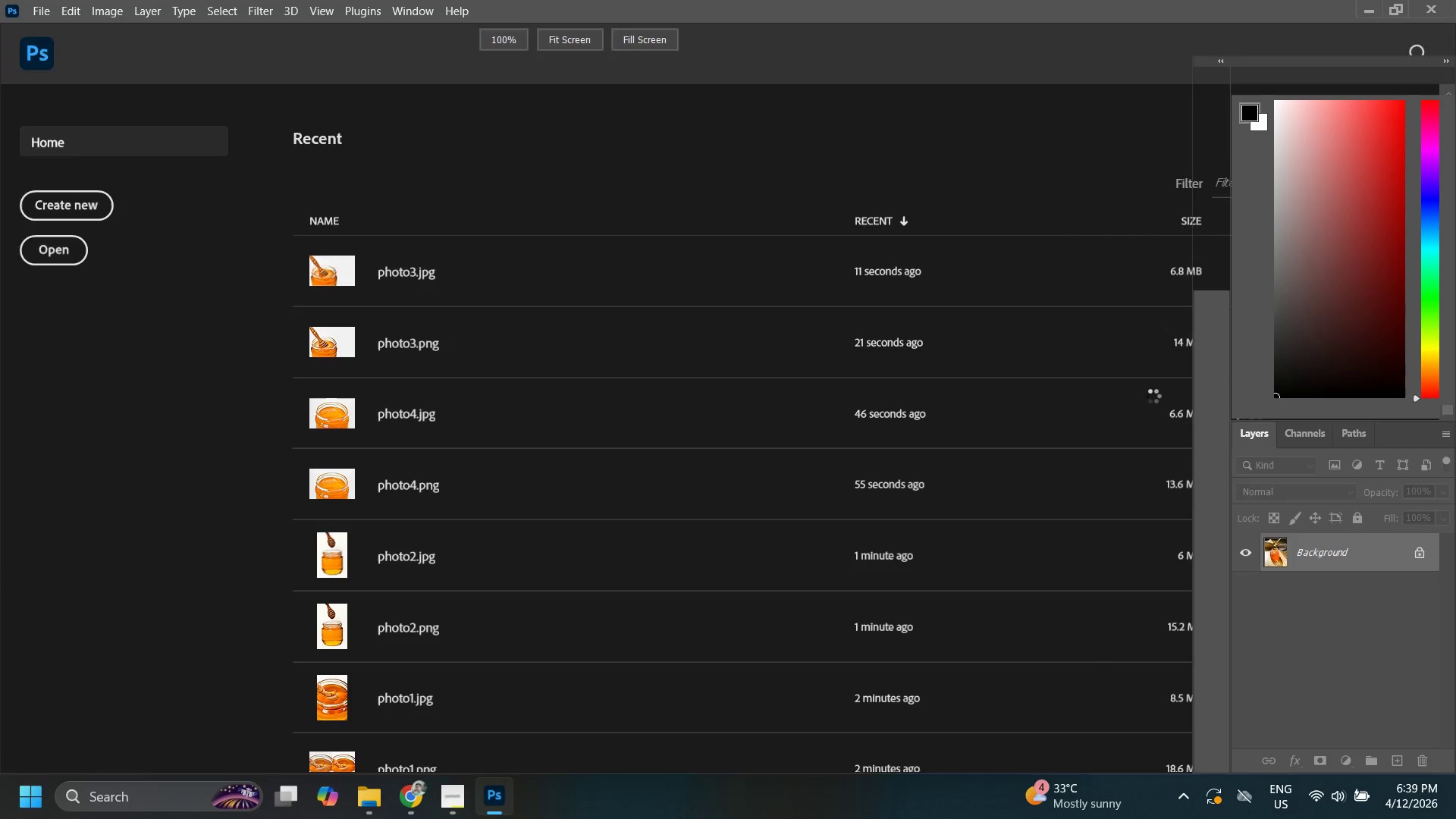 
key(Control+Shift+S)
 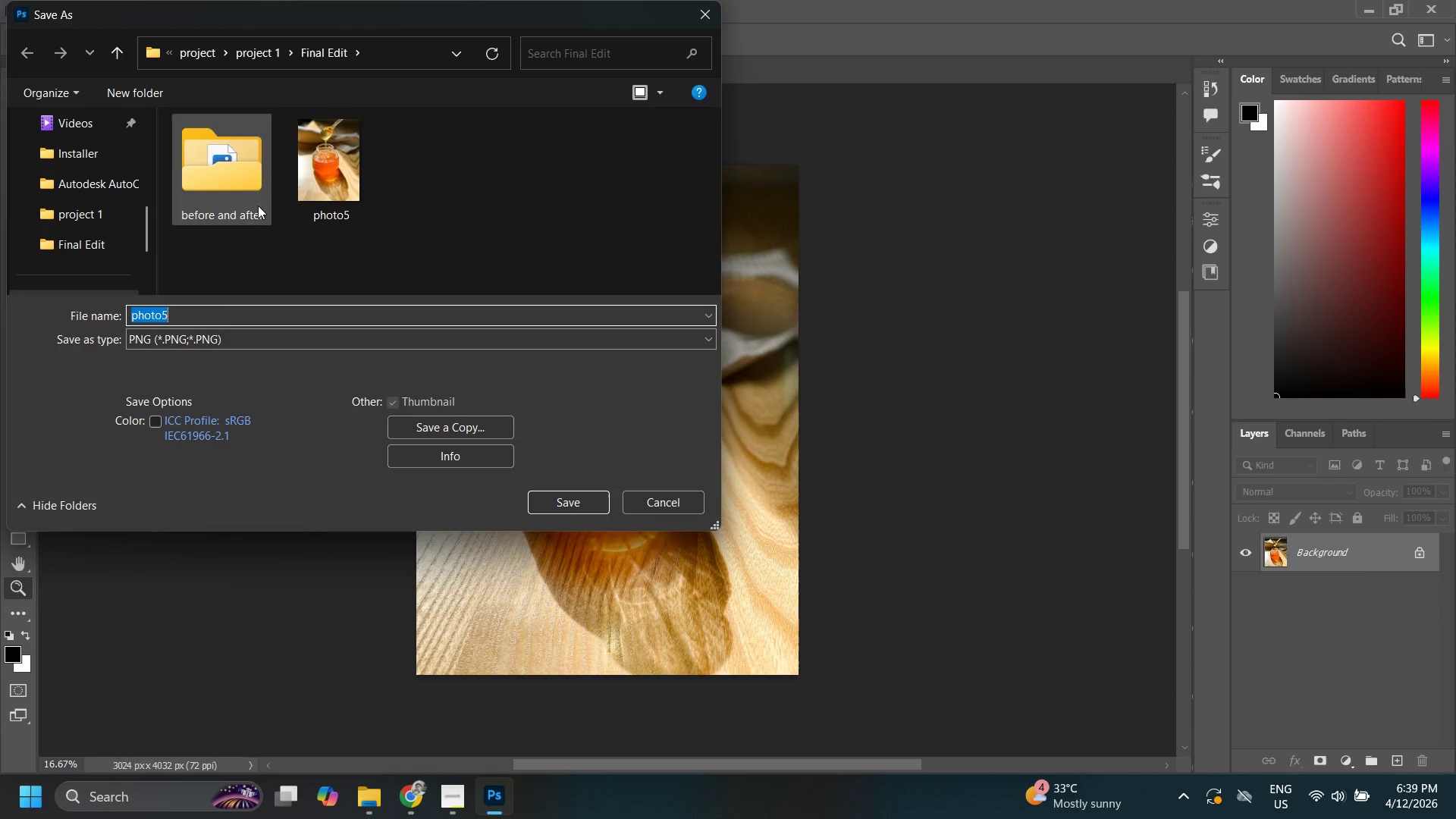 
left_click([209, 338])
 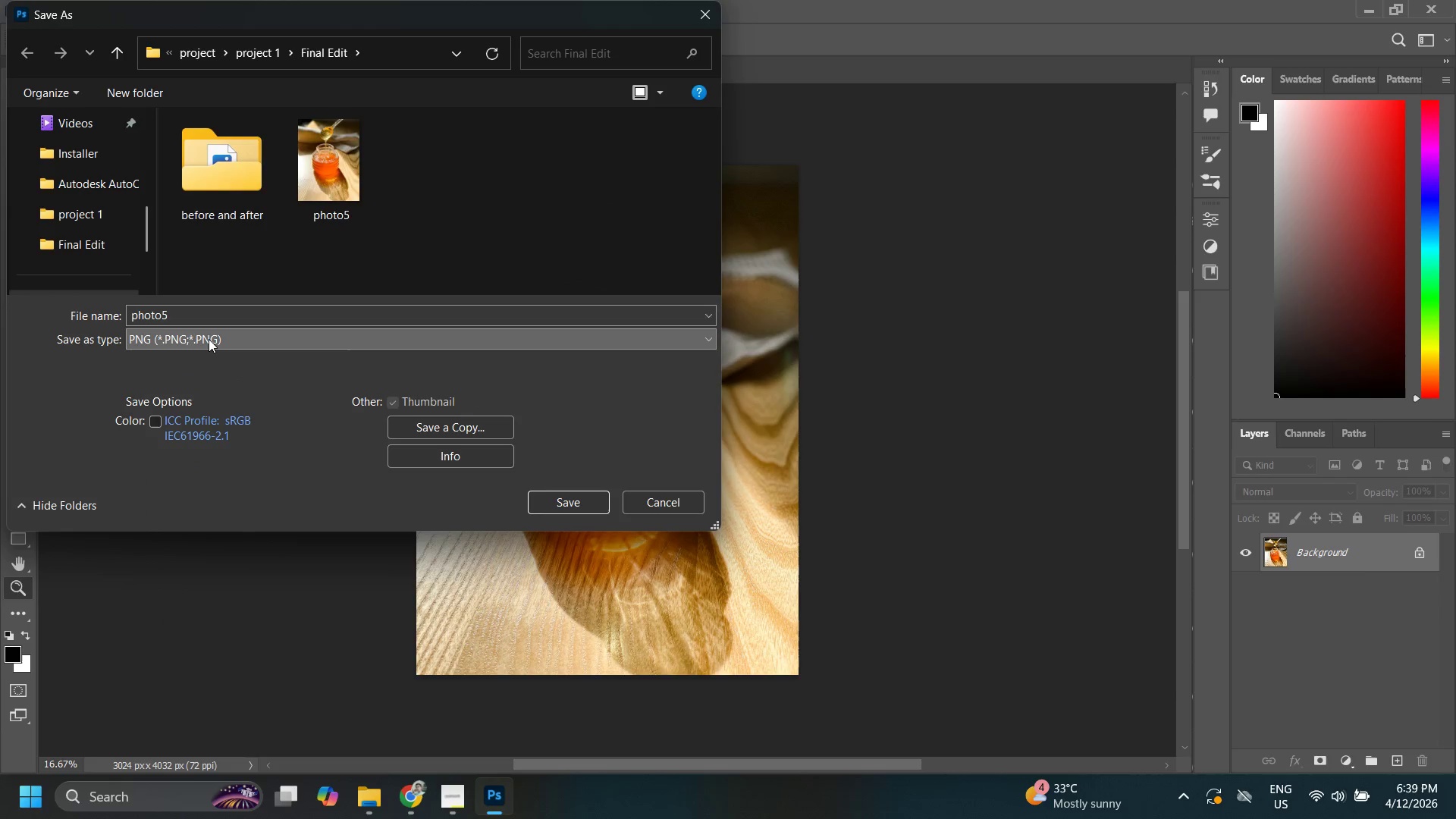 
double_click([209, 339])
 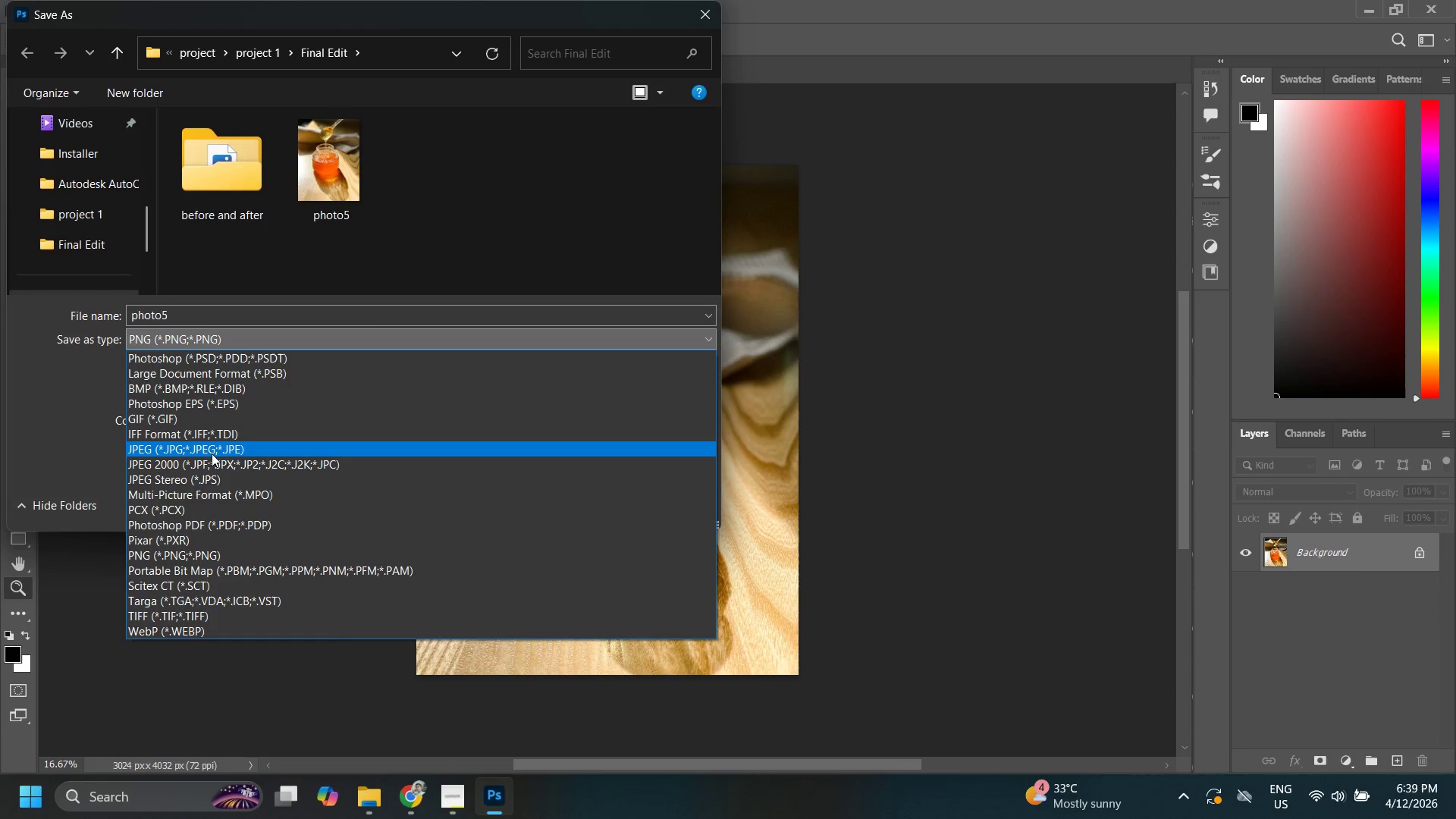 
left_click([213, 447])
 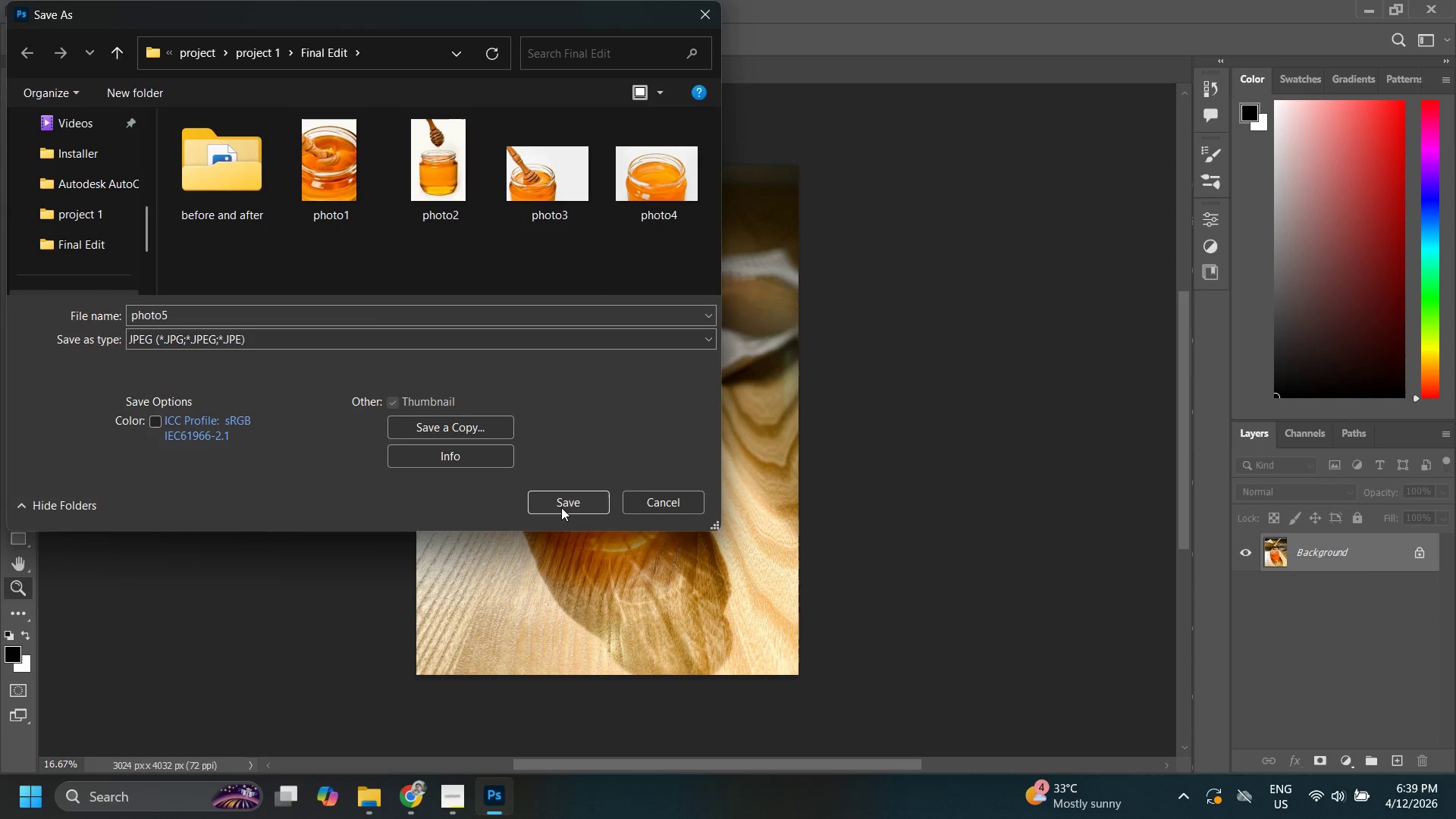 
left_click([560, 509])
 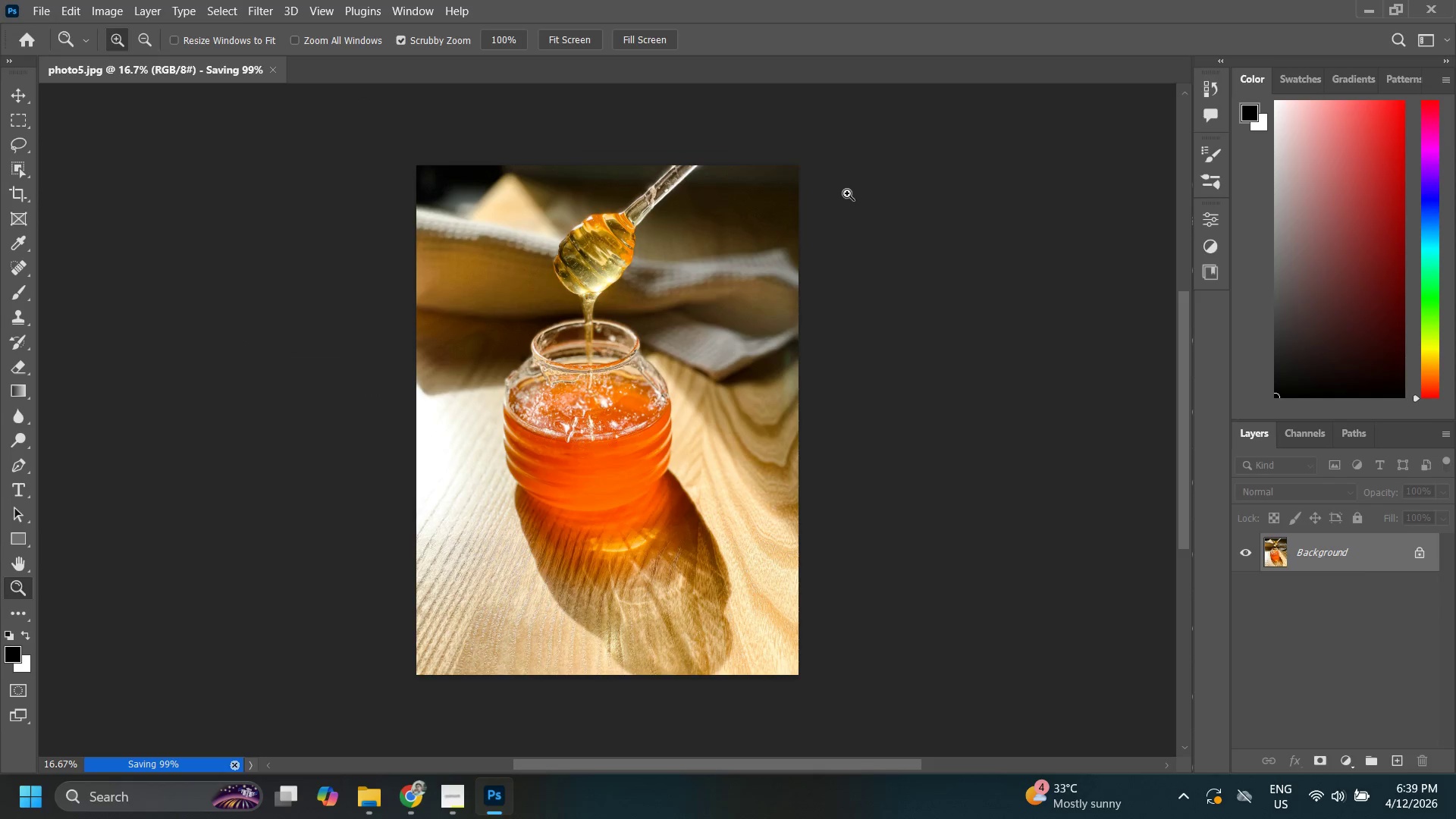 
hold_key(key=ControlLeft, duration=0.83)
 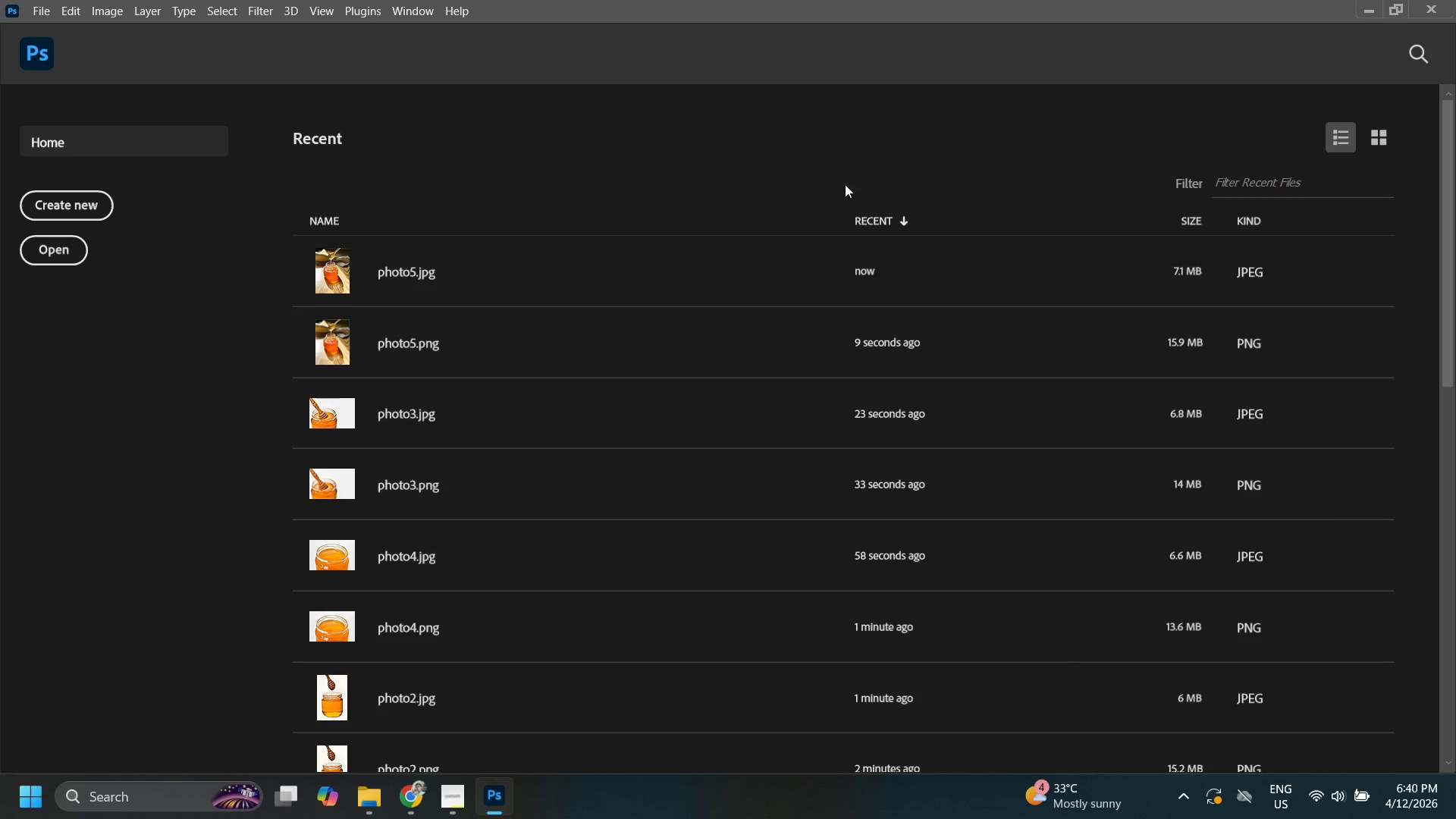 
key(Alt+Tab)
 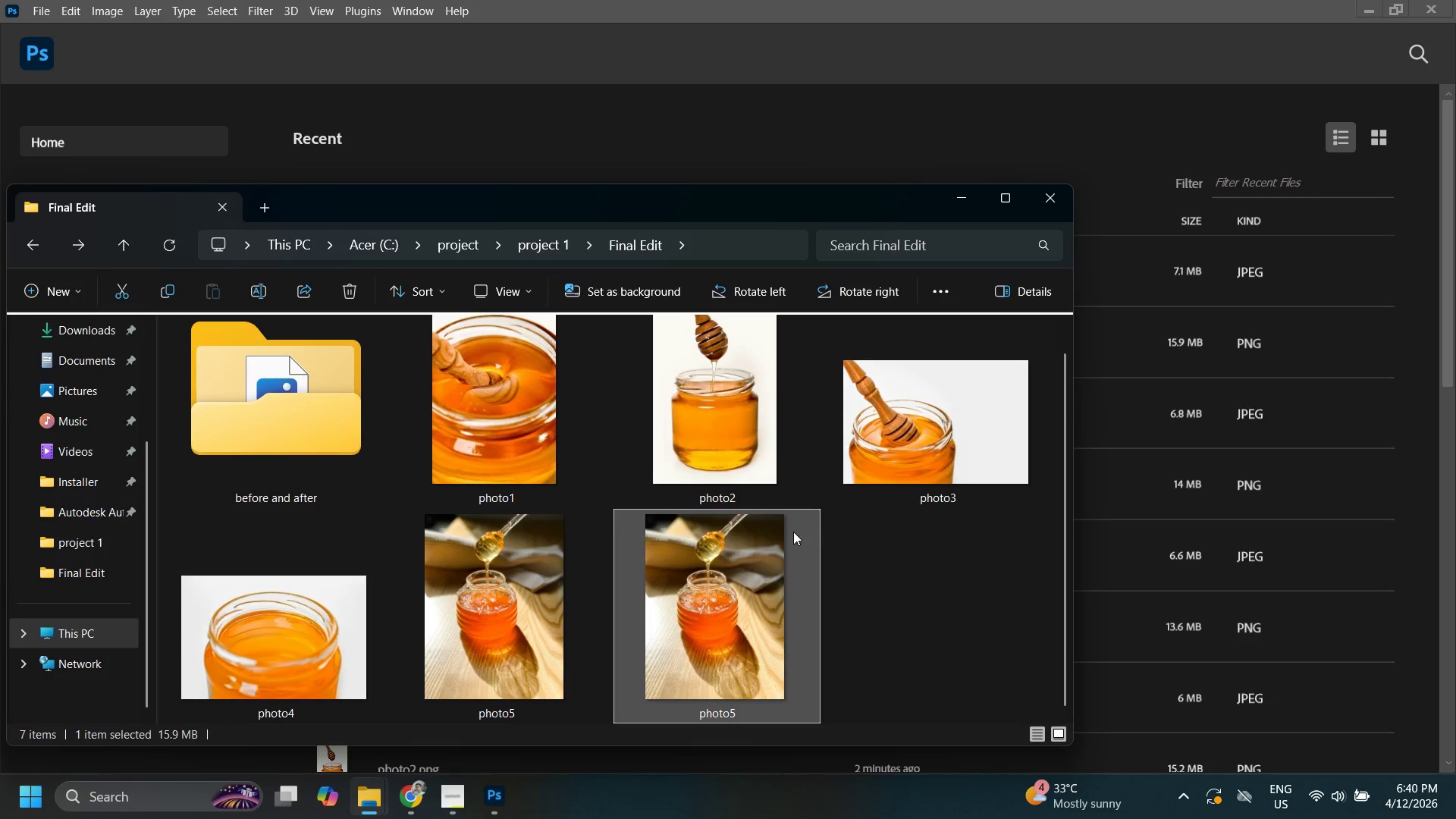 
scroll: coordinate [784, 532], scroll_direction: down, amount: 1.0
 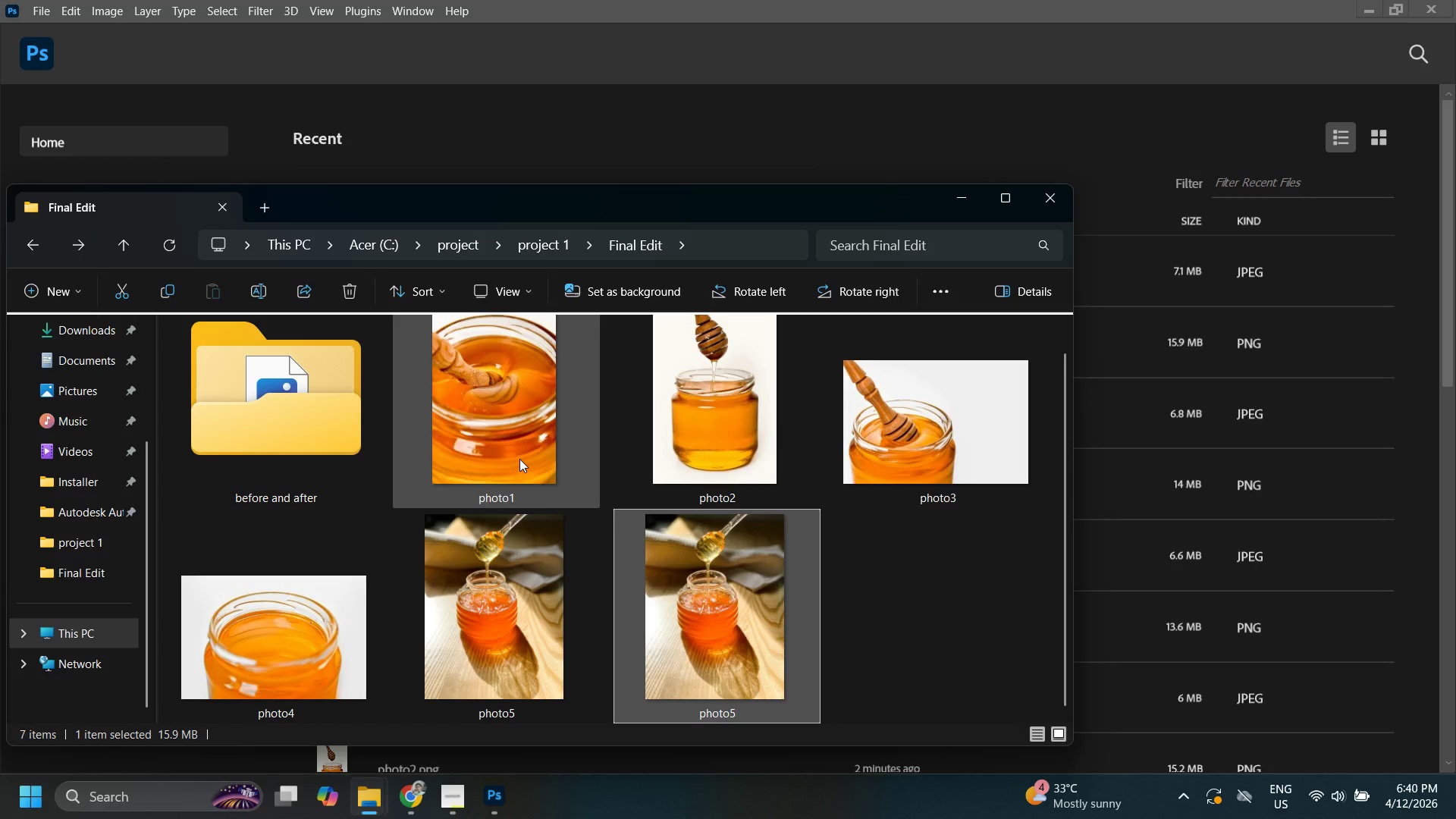 
left_click([519, 457])
 